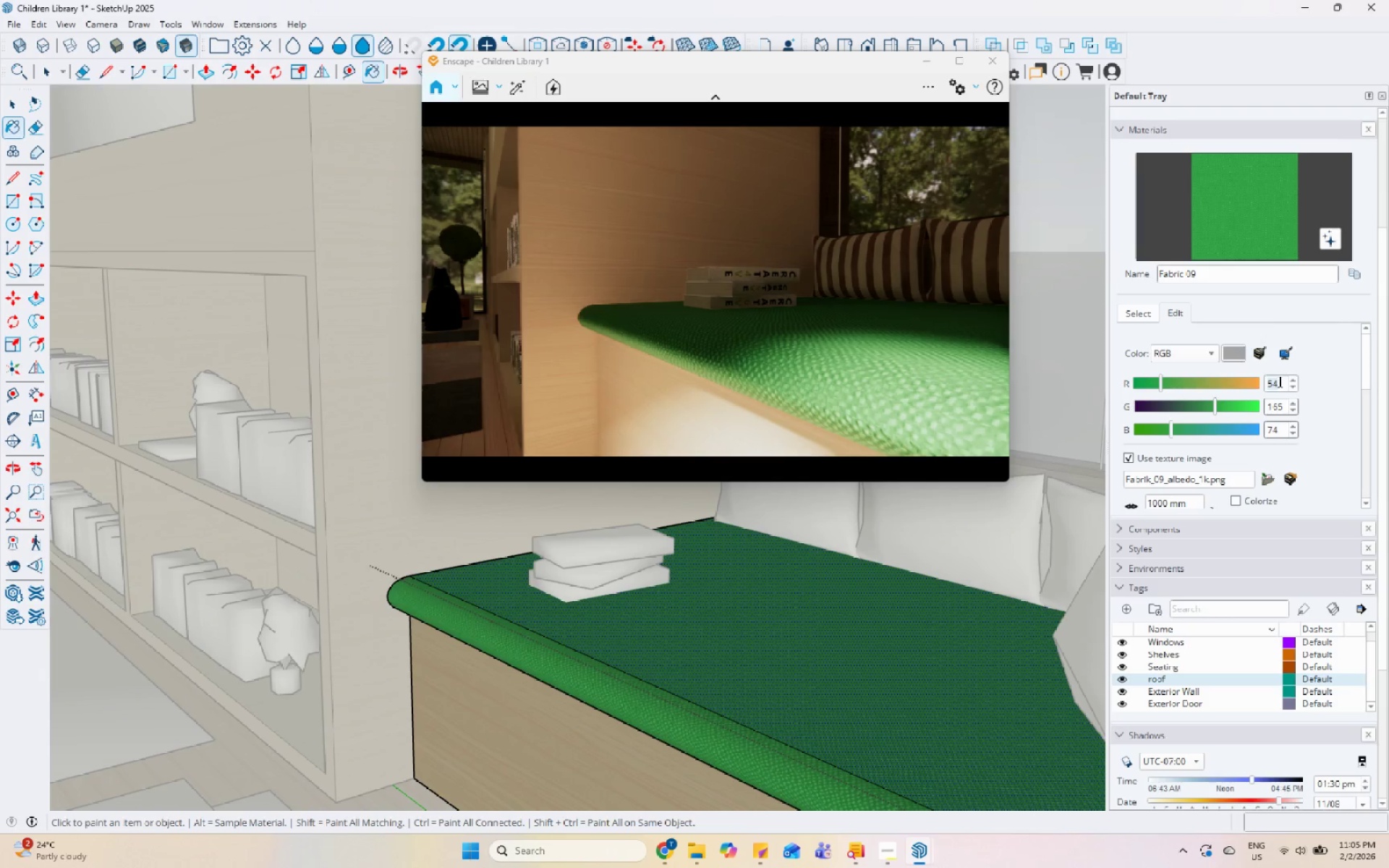 
key(Numpad1)
 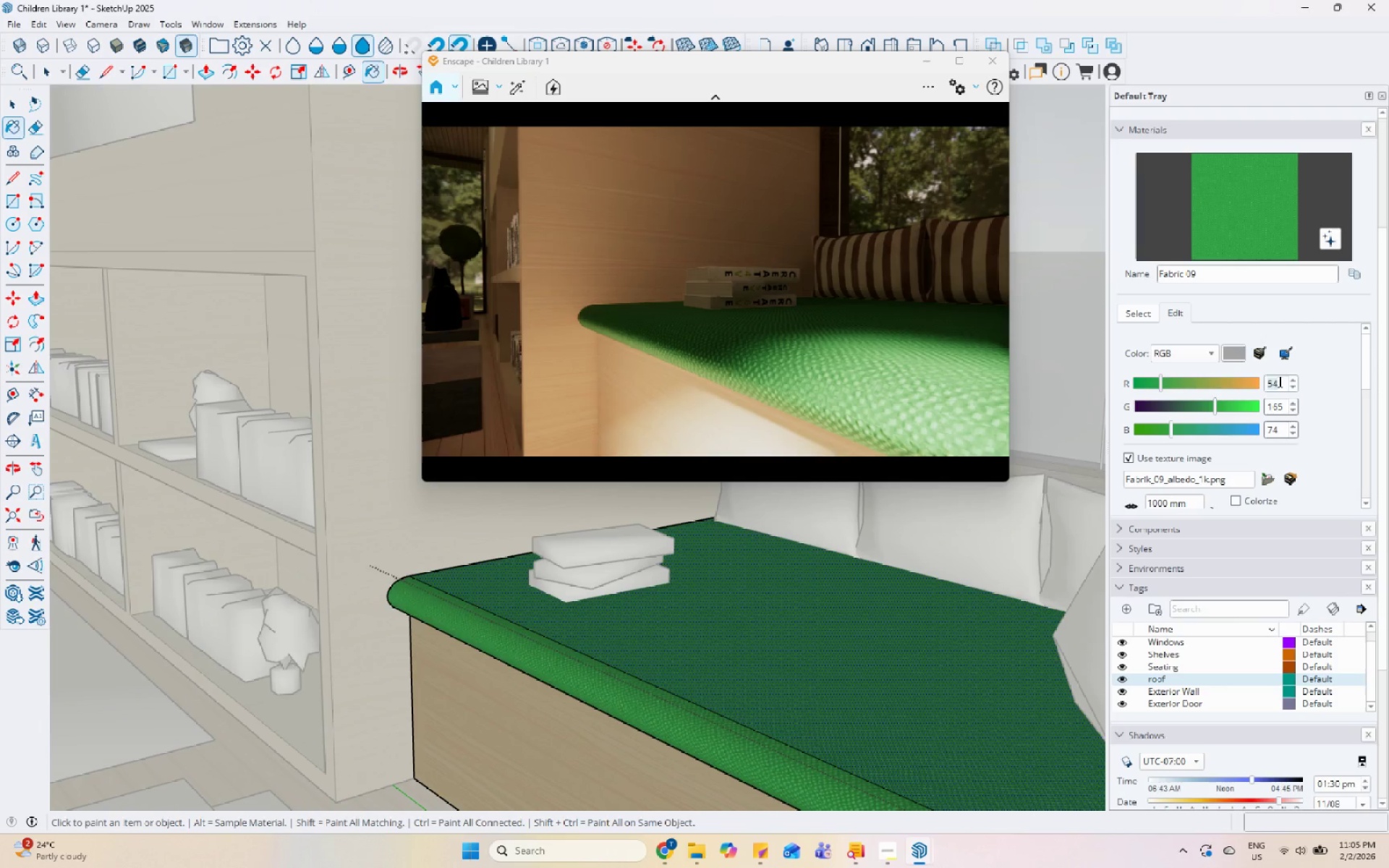 
key(Numpad2)
 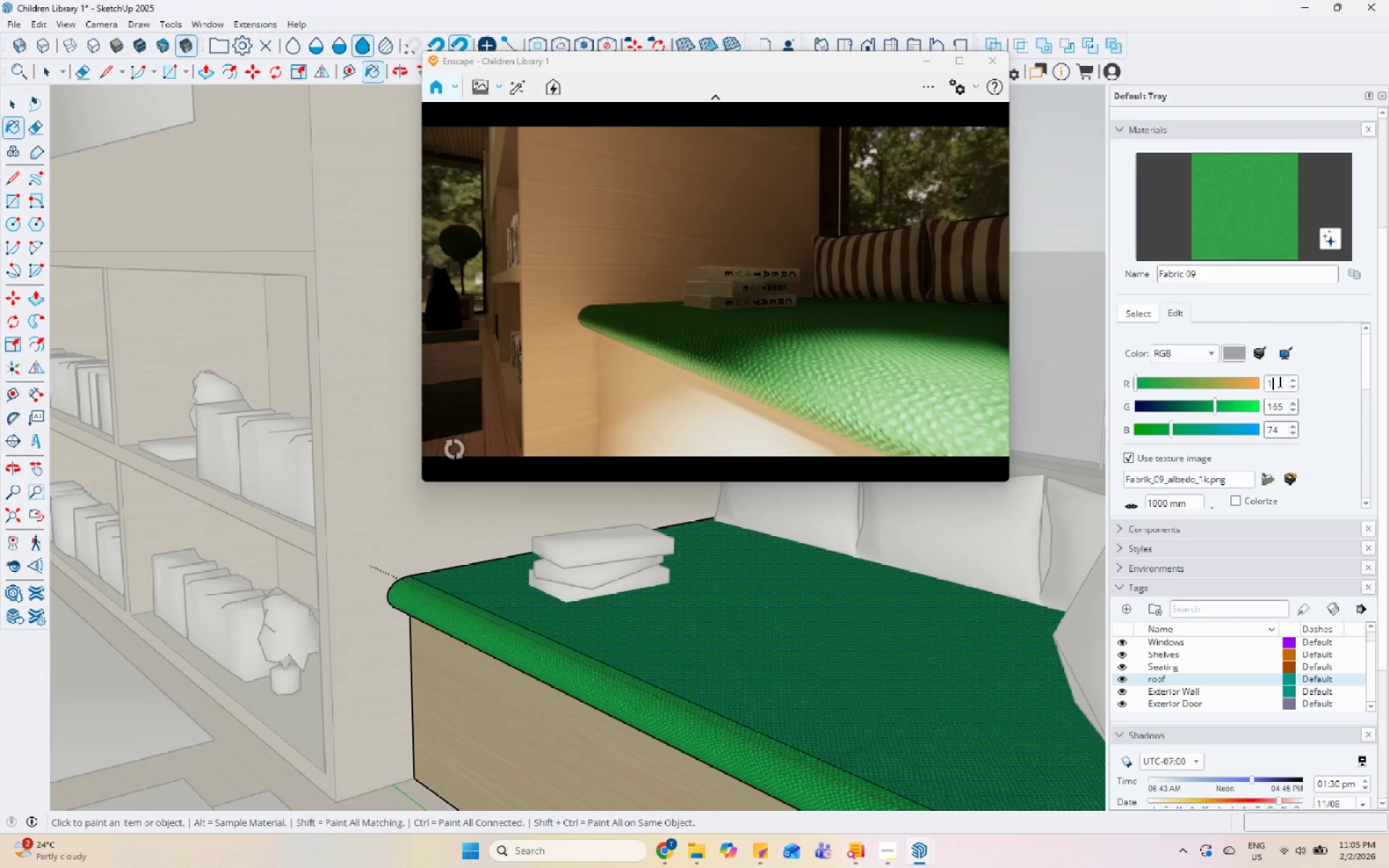 
key(Numpad6)
 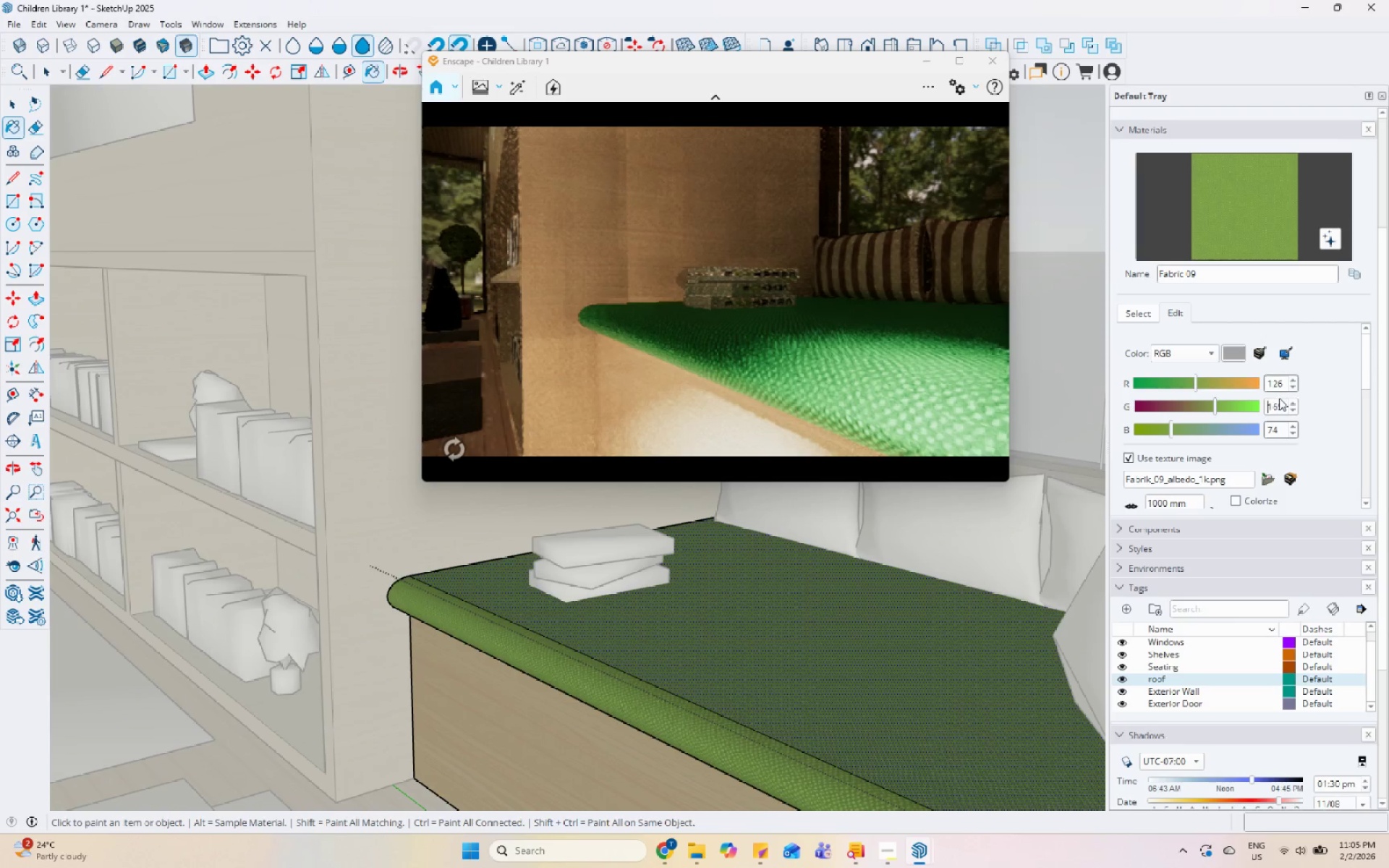 
double_click([1279, 405])
 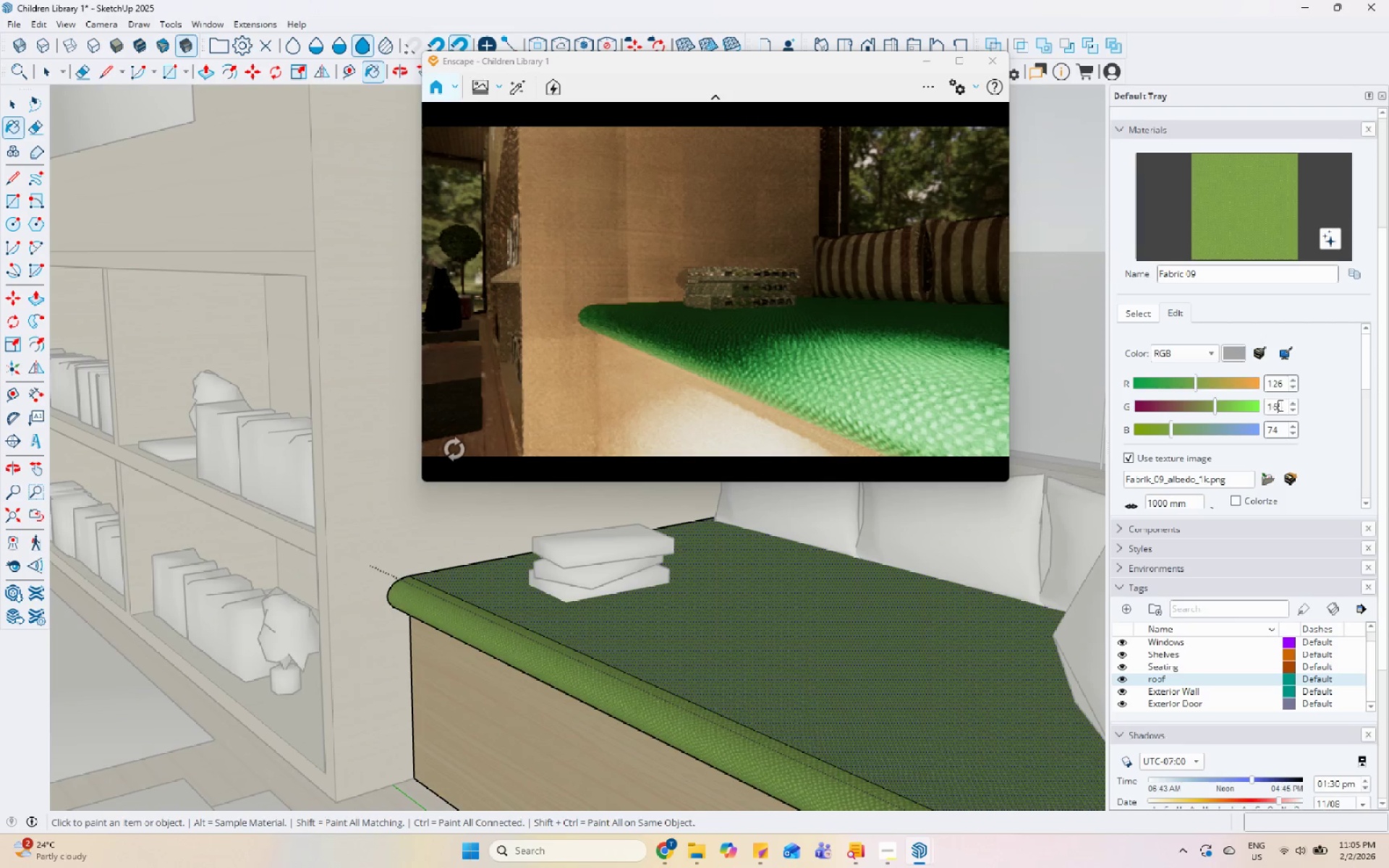 
triple_click([1279, 405])
 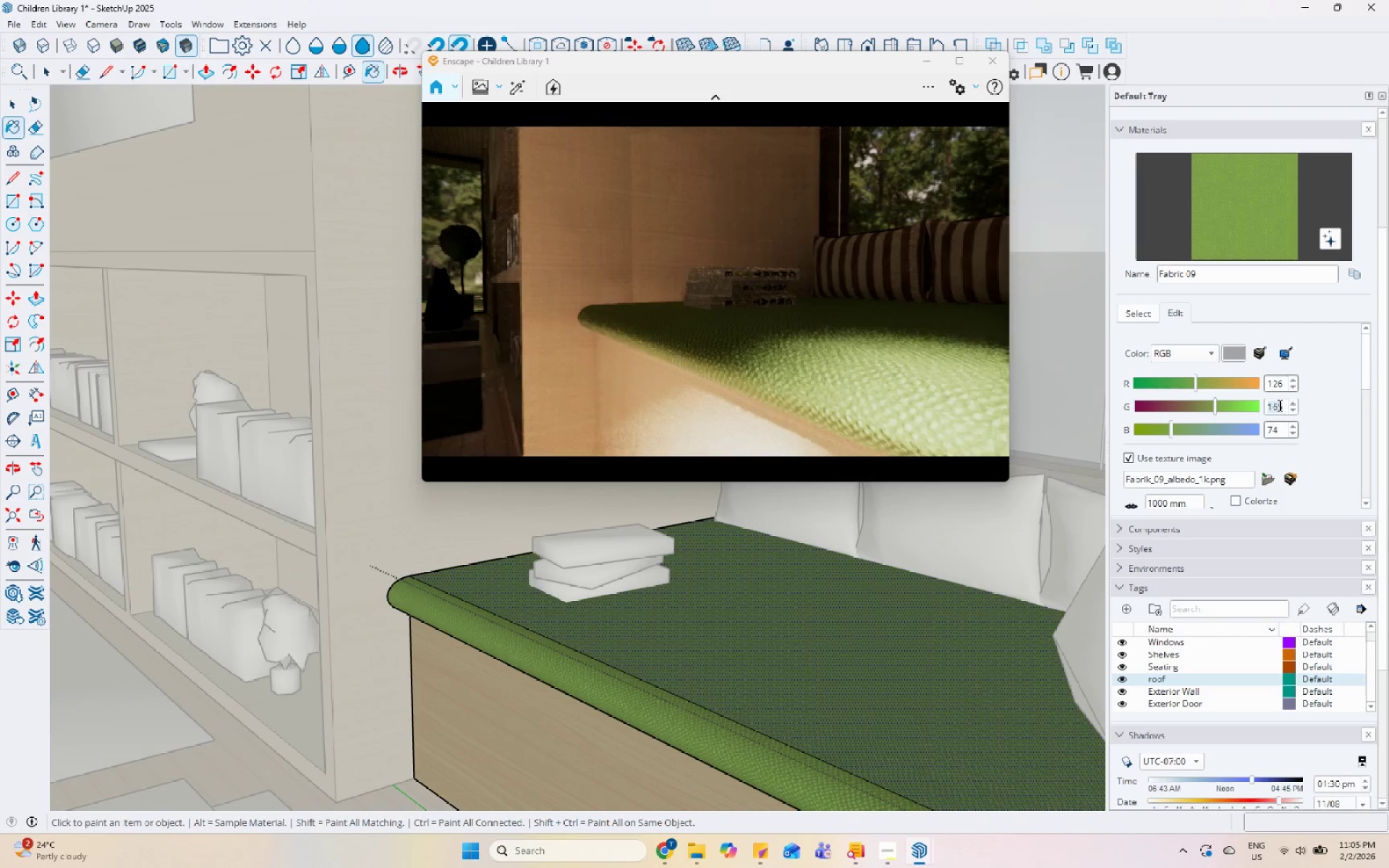 
key(Numpad1)
 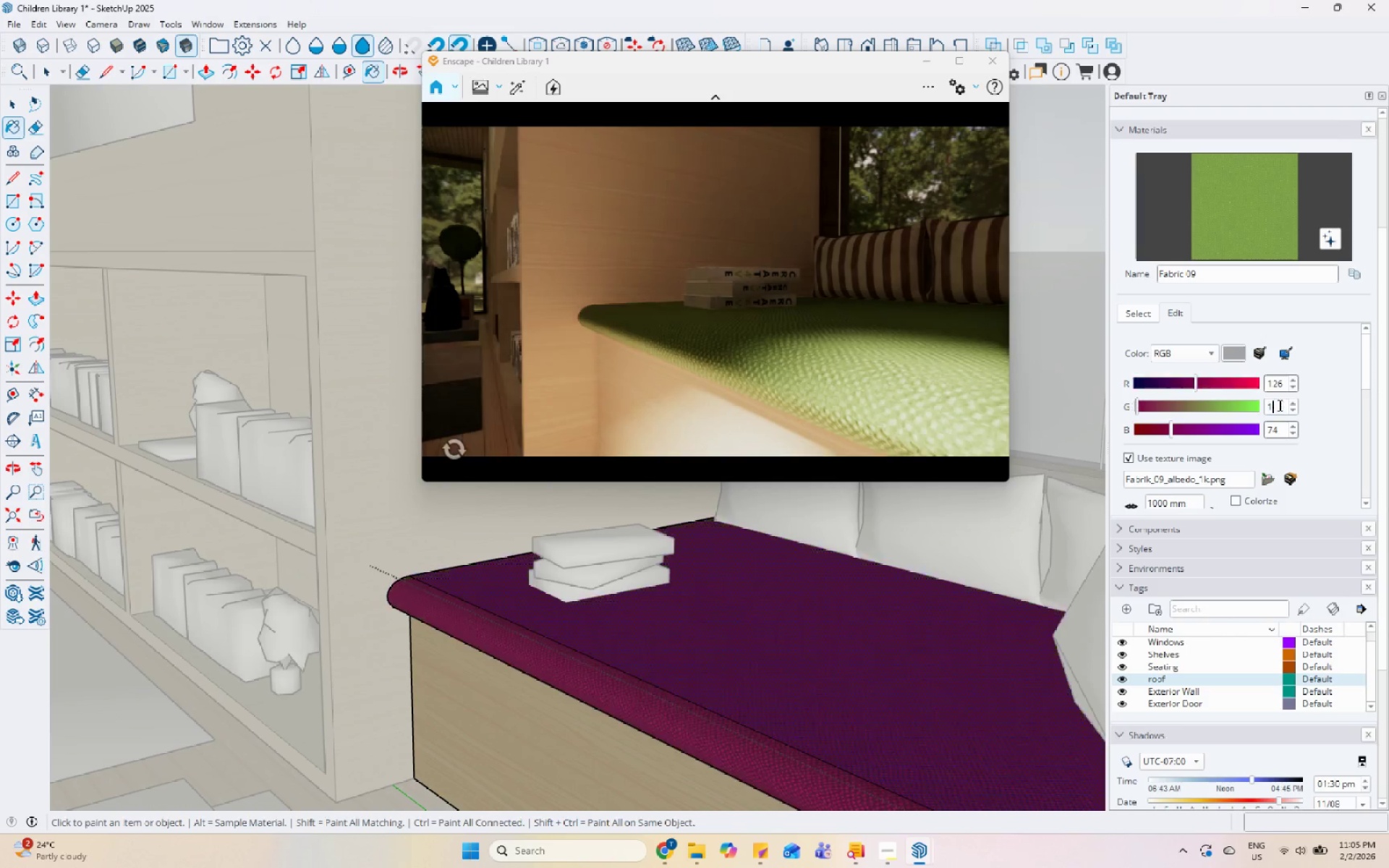 
key(Numpad4)
 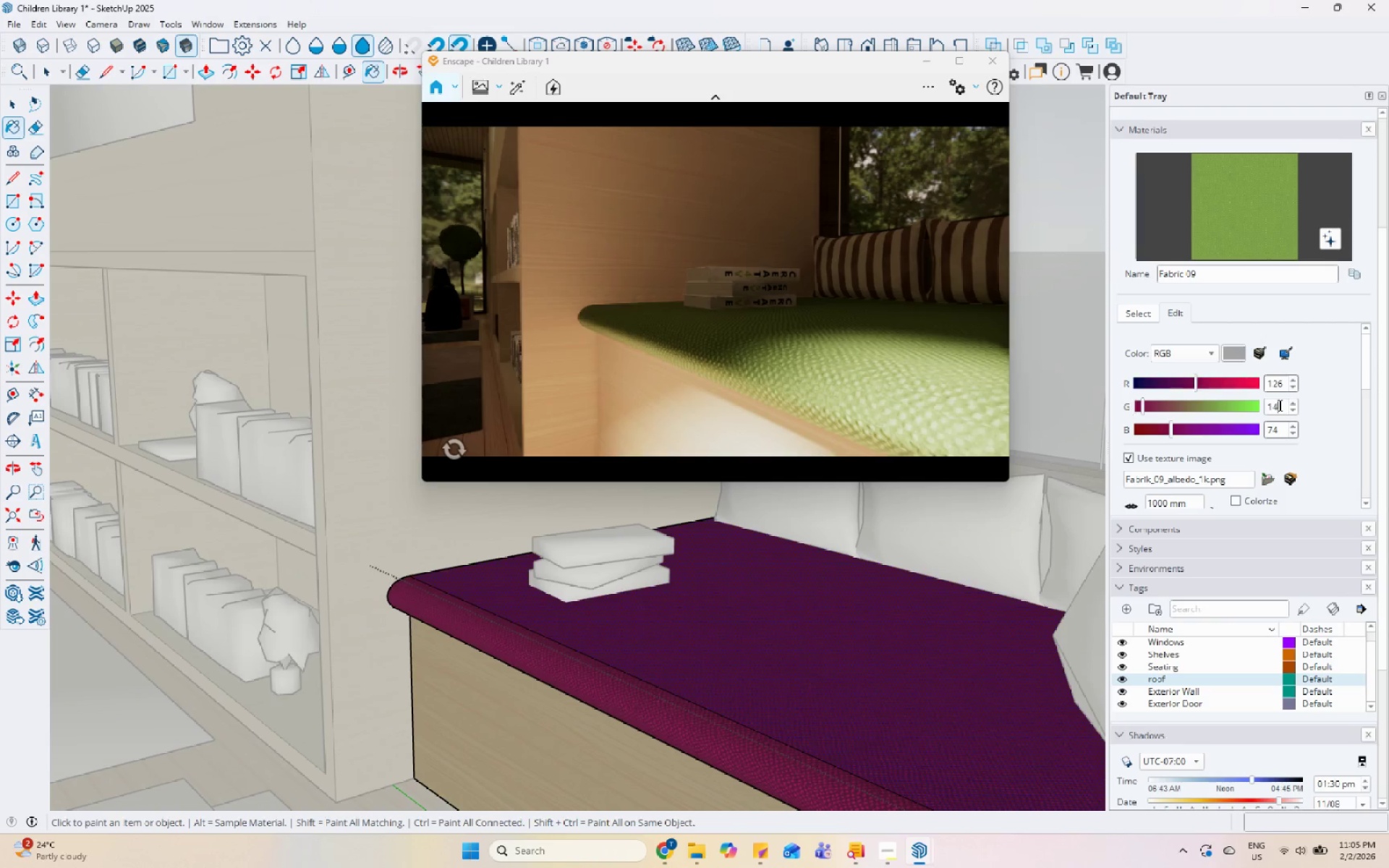 
key(Numpad0)
 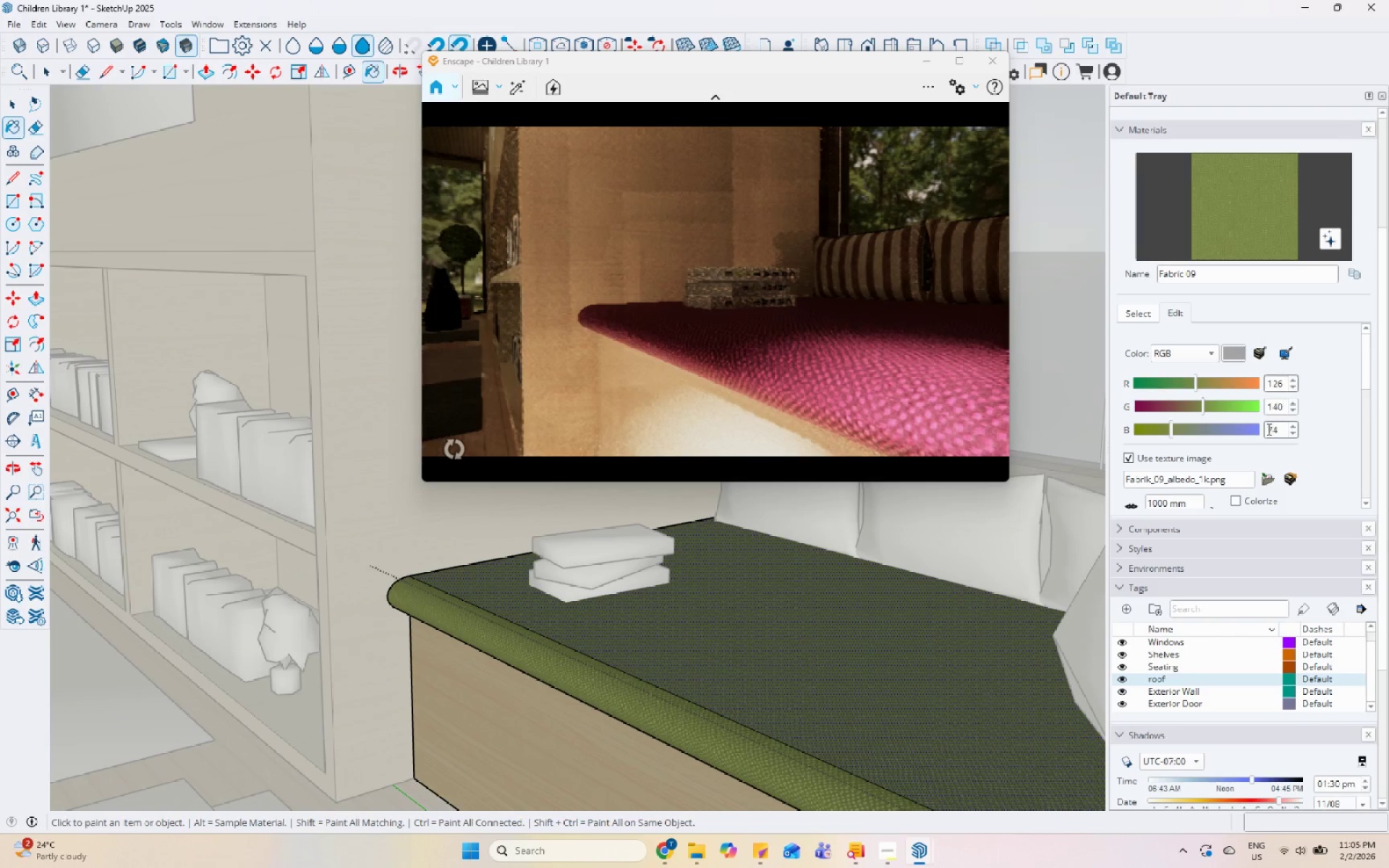 
double_click([1267, 429])
 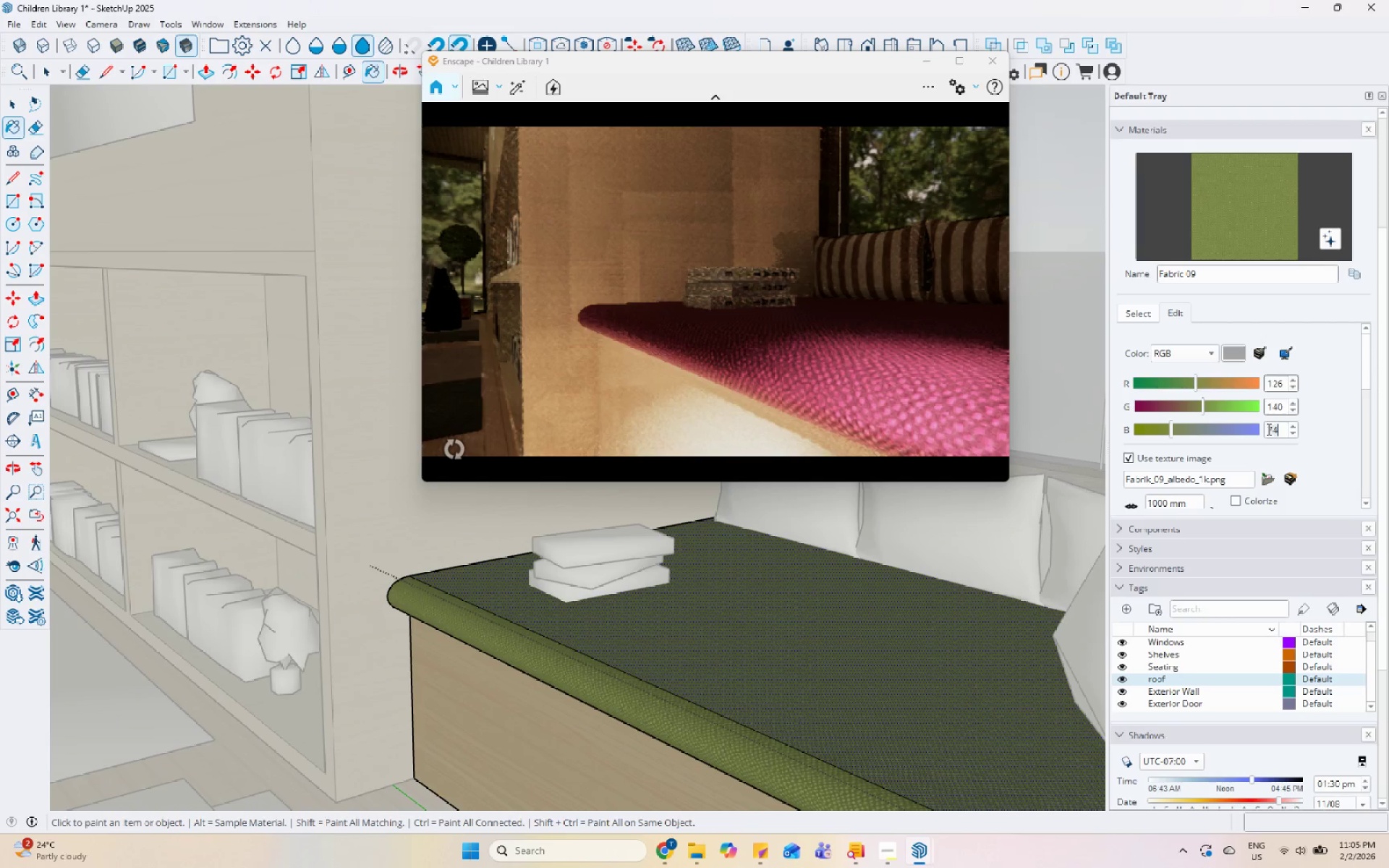 
triple_click([1267, 429])
 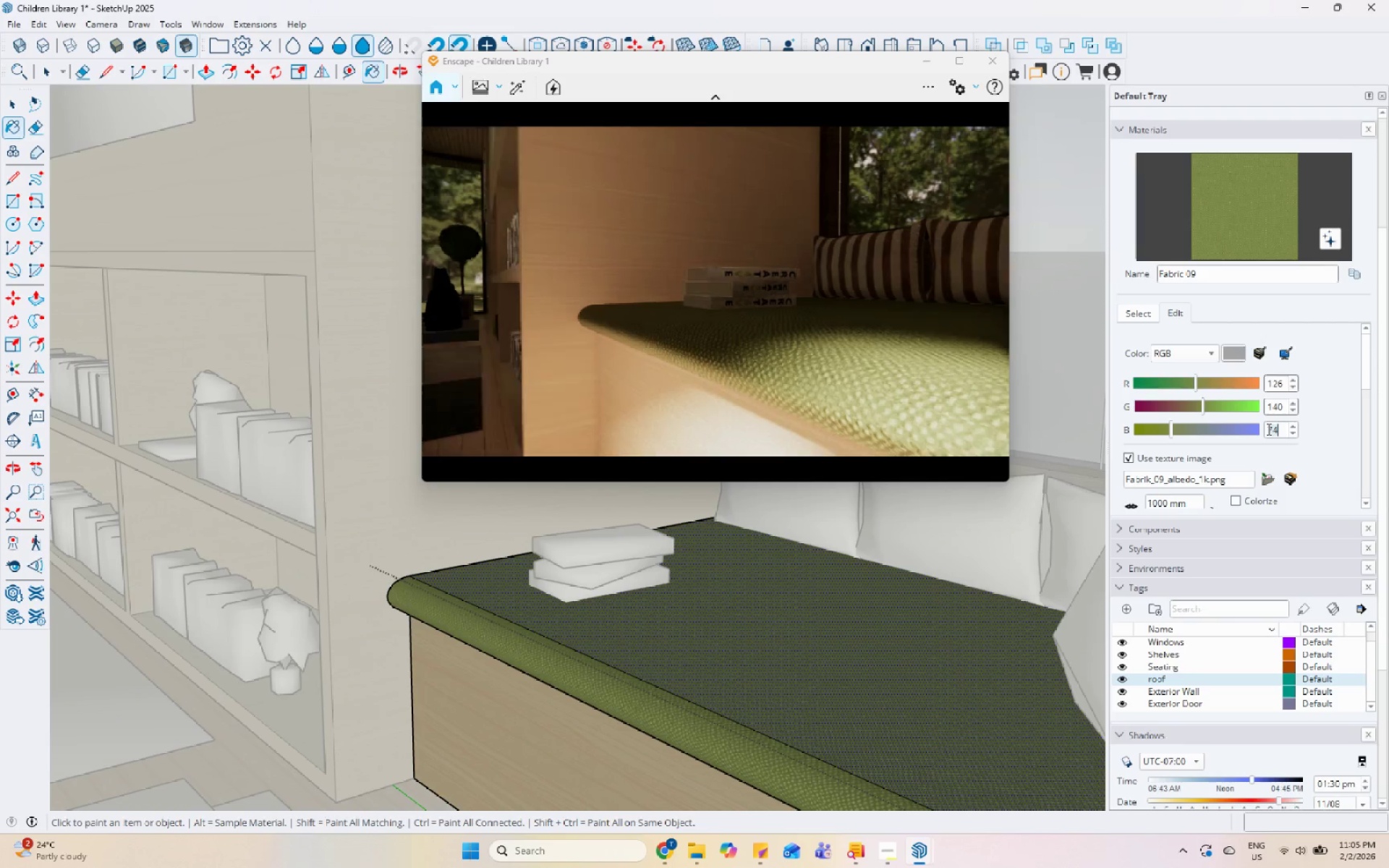 
key(Numpad8)
 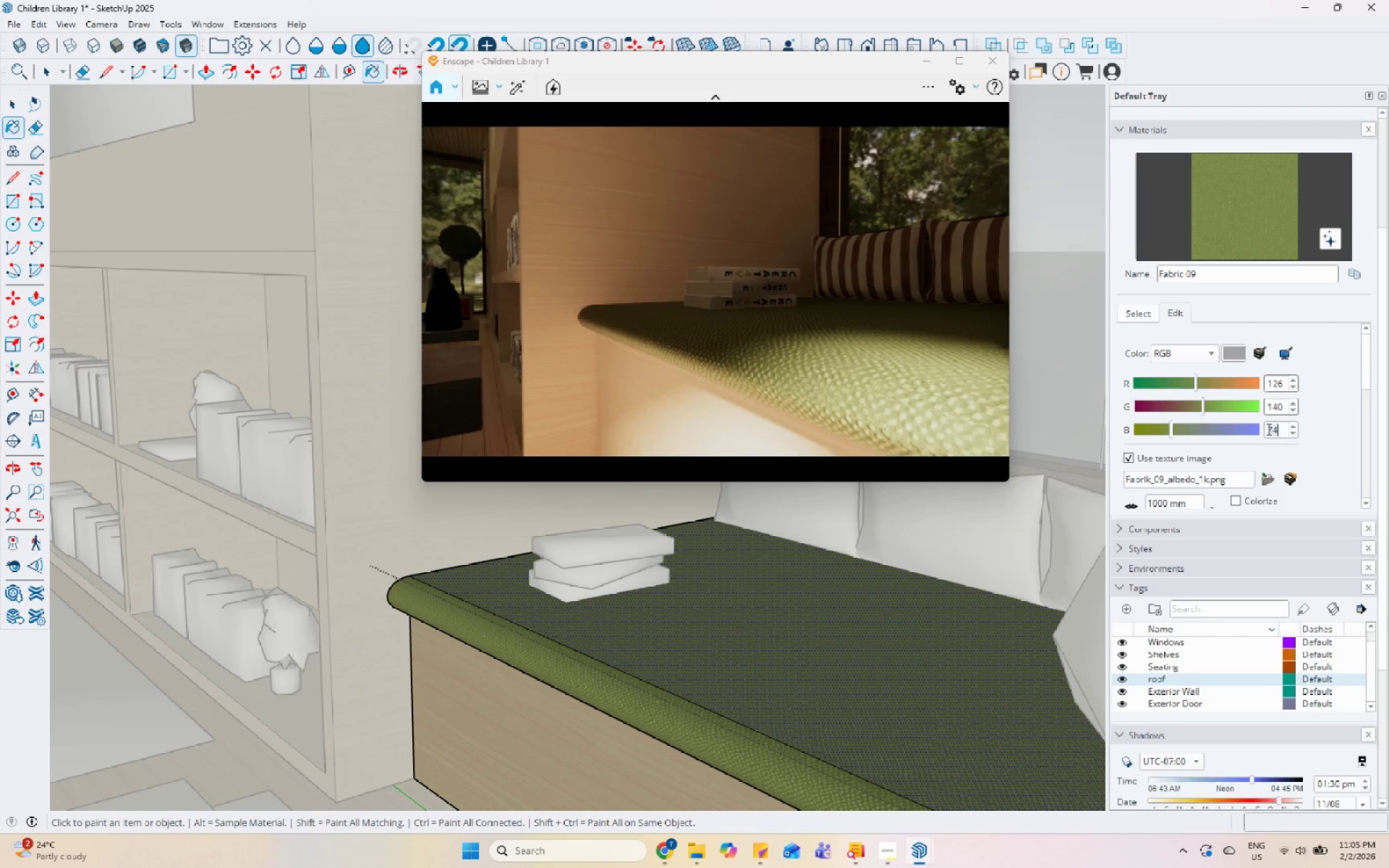 
key(Numpad4)
 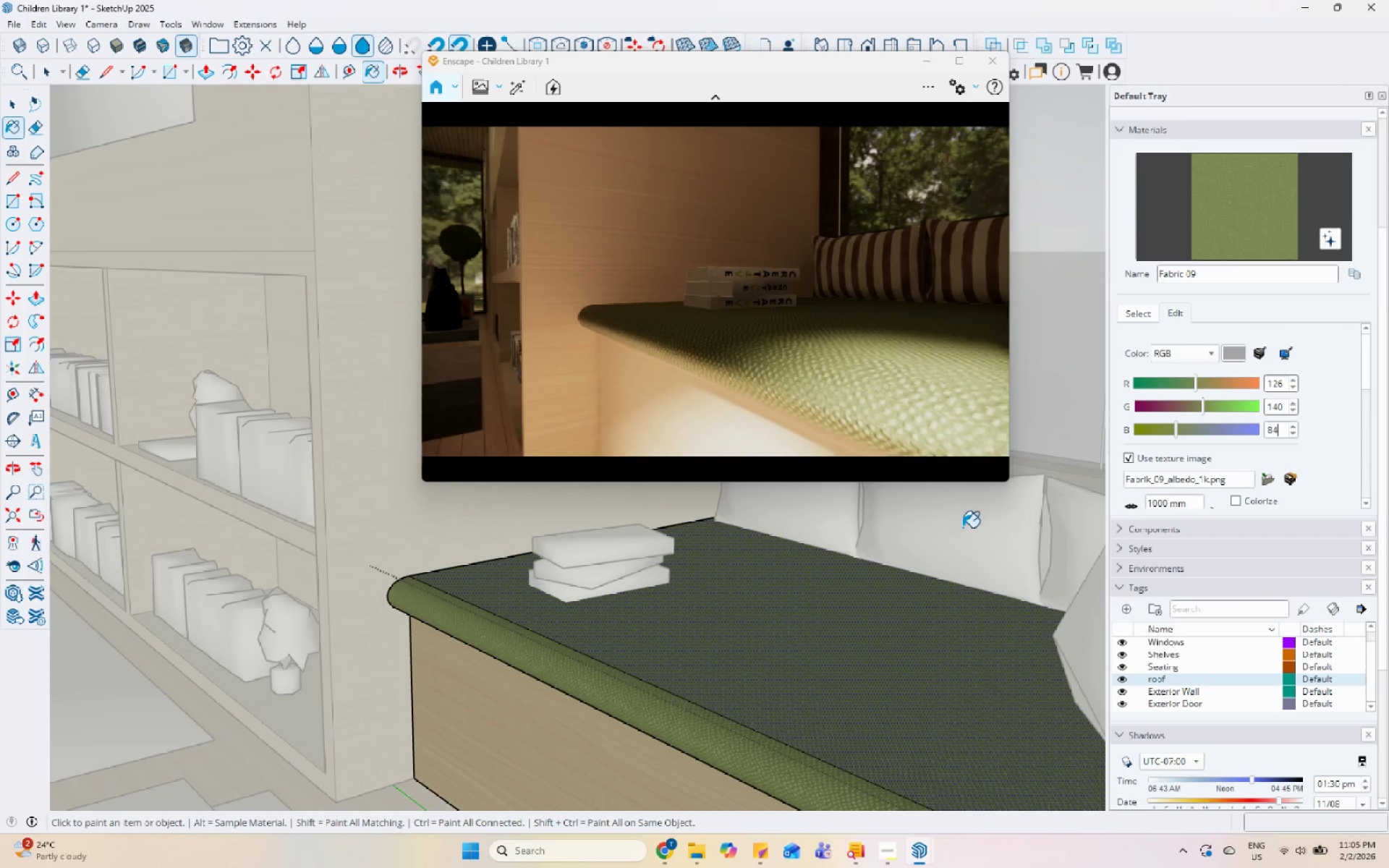 
key(Space)
 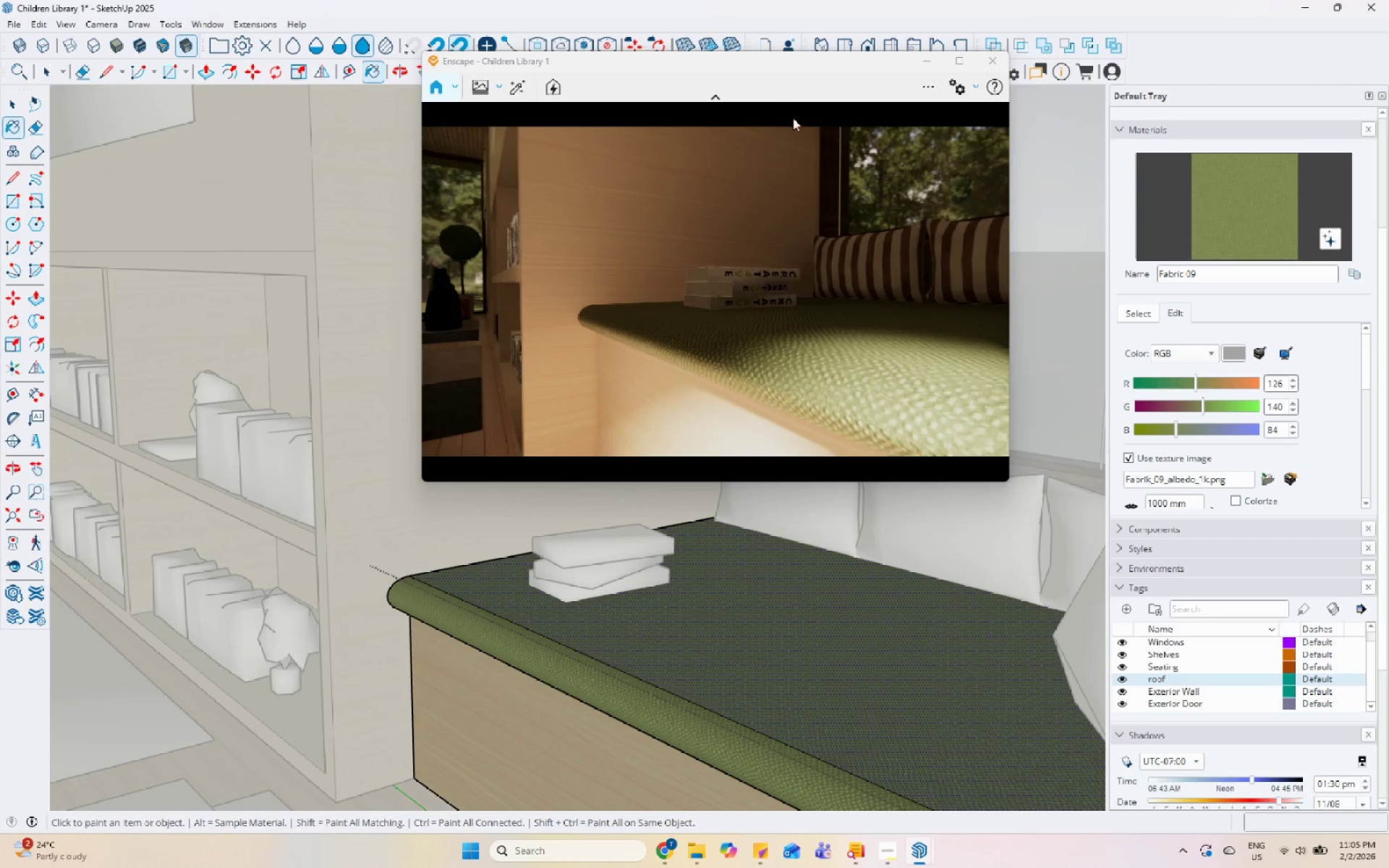 
left_click_drag(start_coordinate=[813, 69], to_coordinate=[844, 69])
 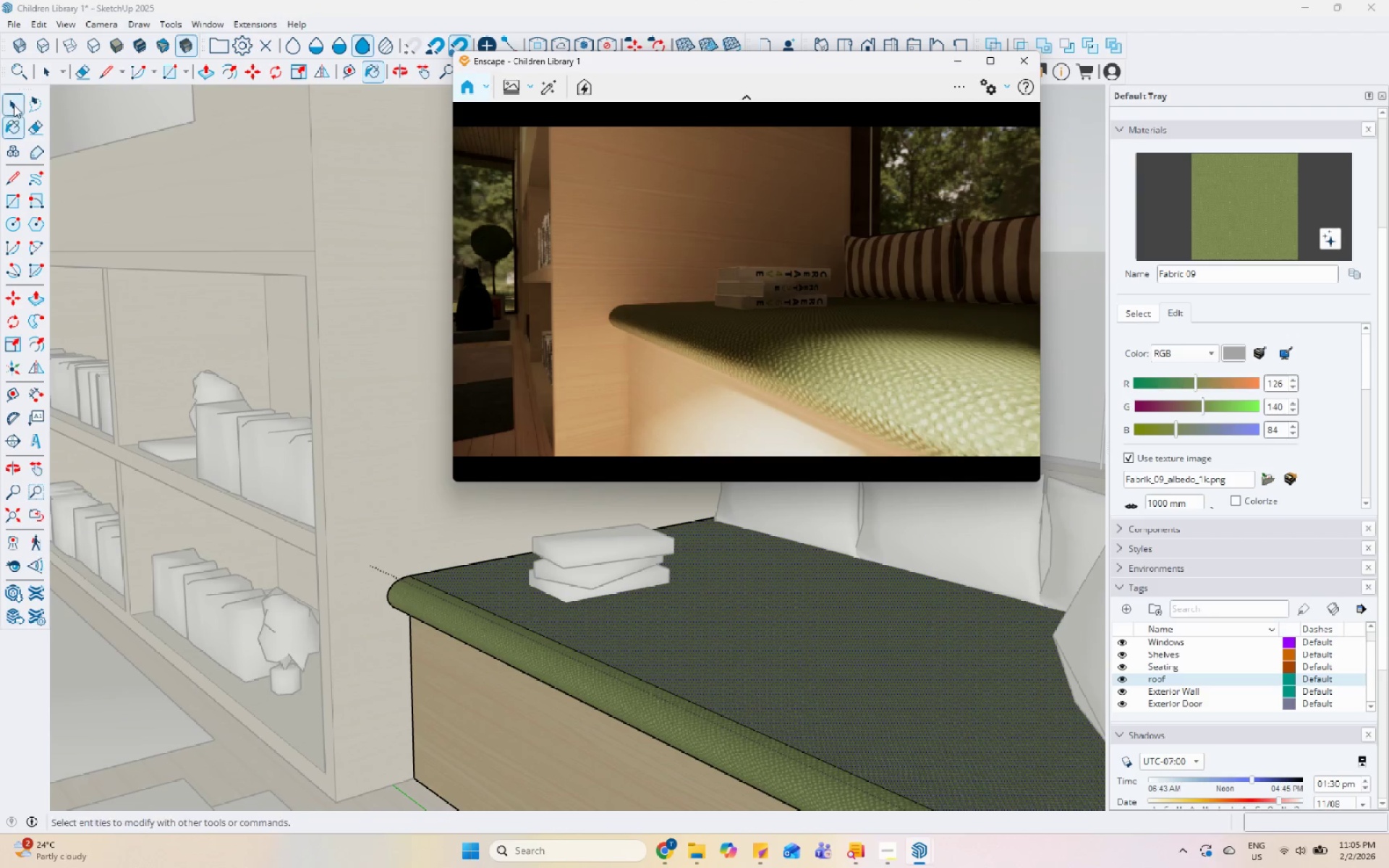 
double_click([447, 349])
 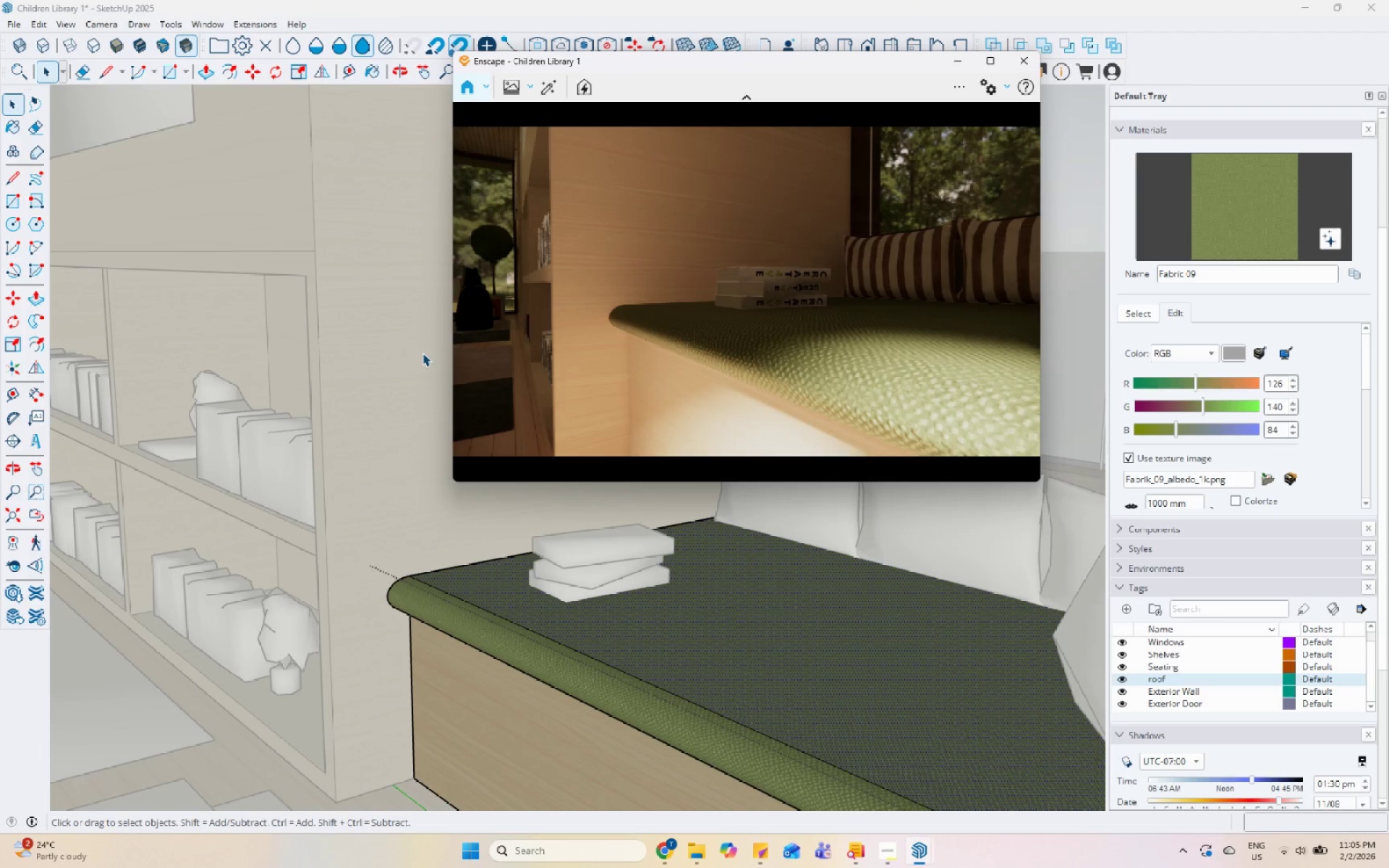 
left_click([422, 353])
 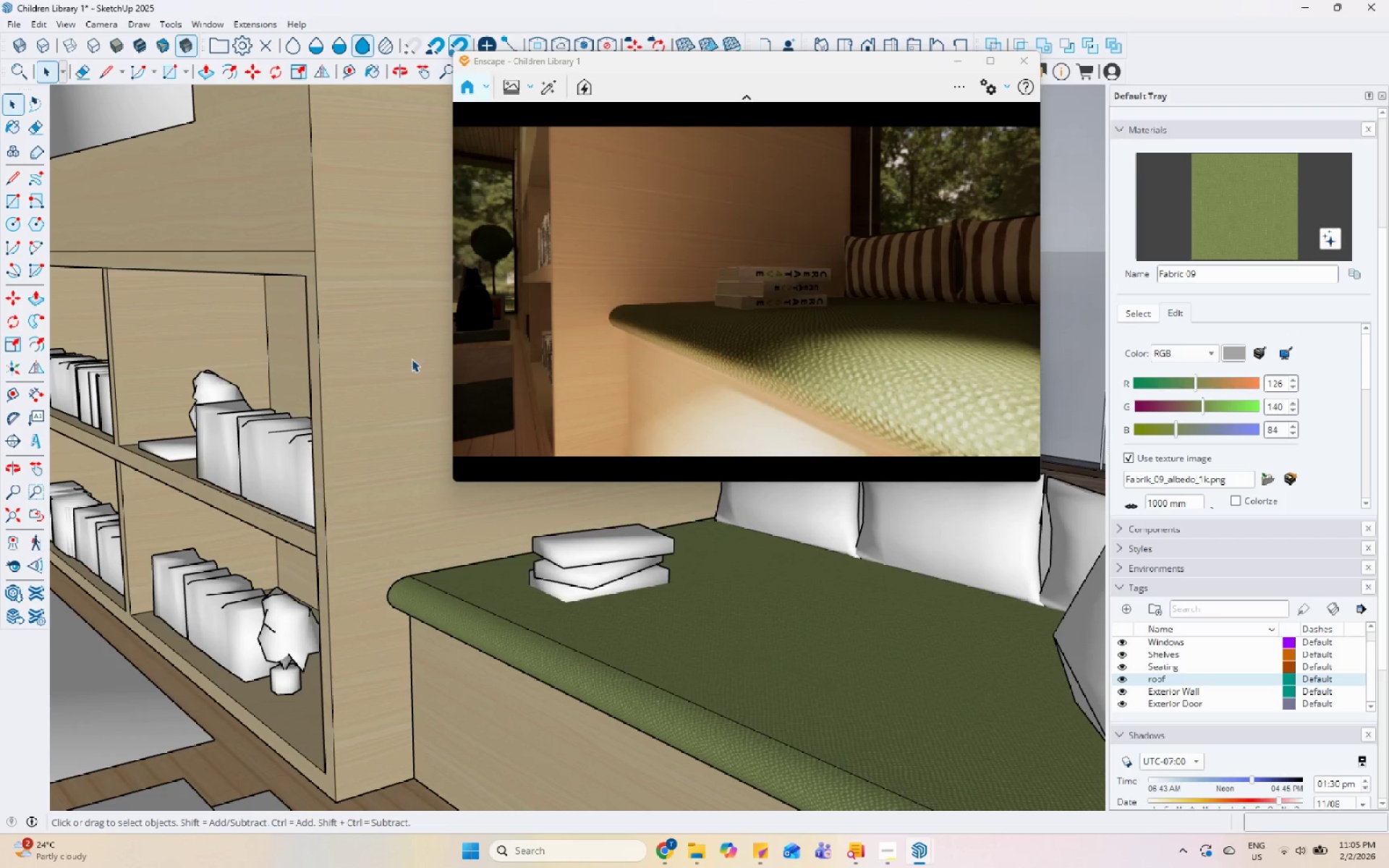 
scroll: coordinate [401, 365], scroll_direction: down, amount: 1.0
 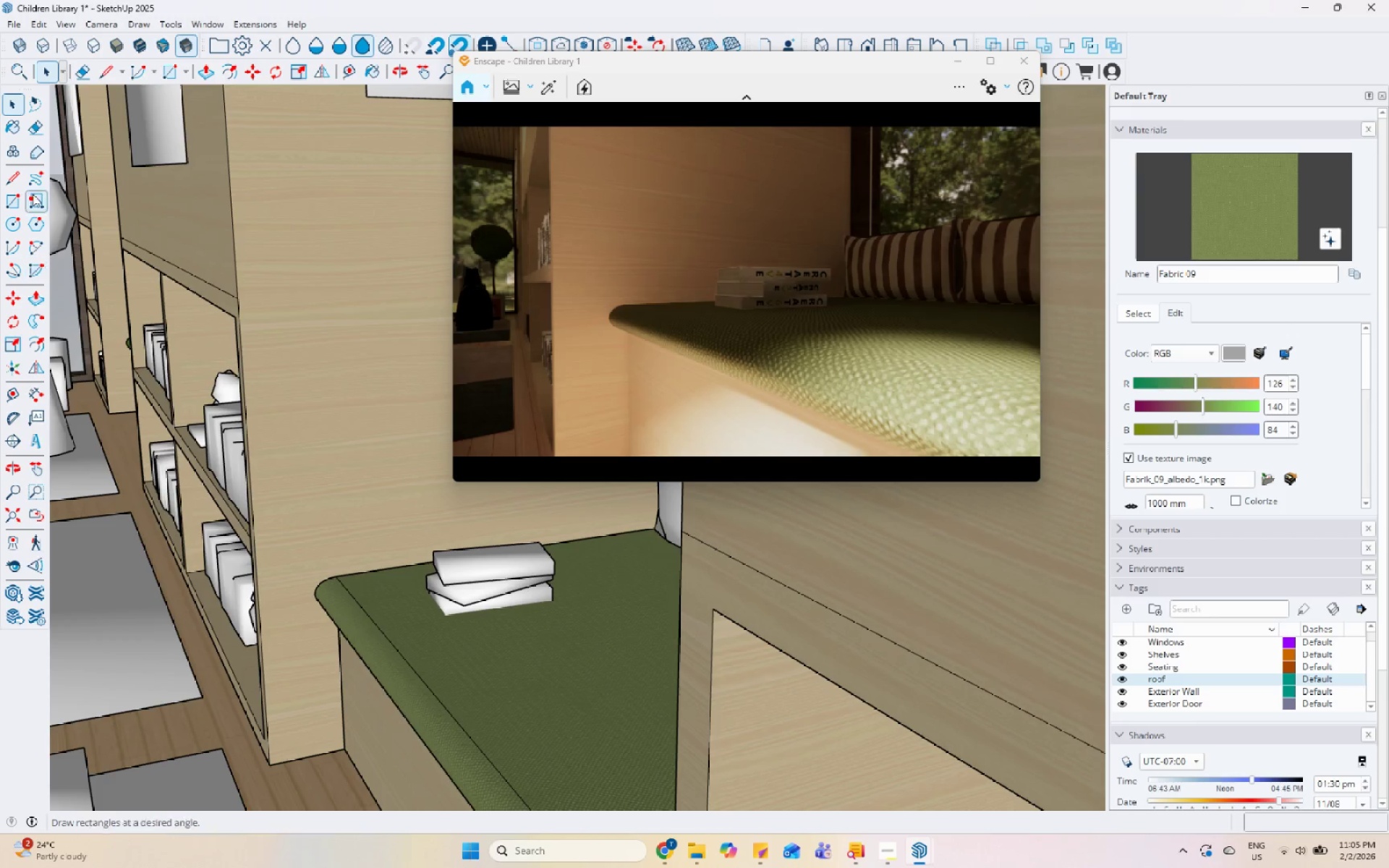 
left_click_drag(start_coordinate=[197, 417], to_coordinate=[579, 371])
 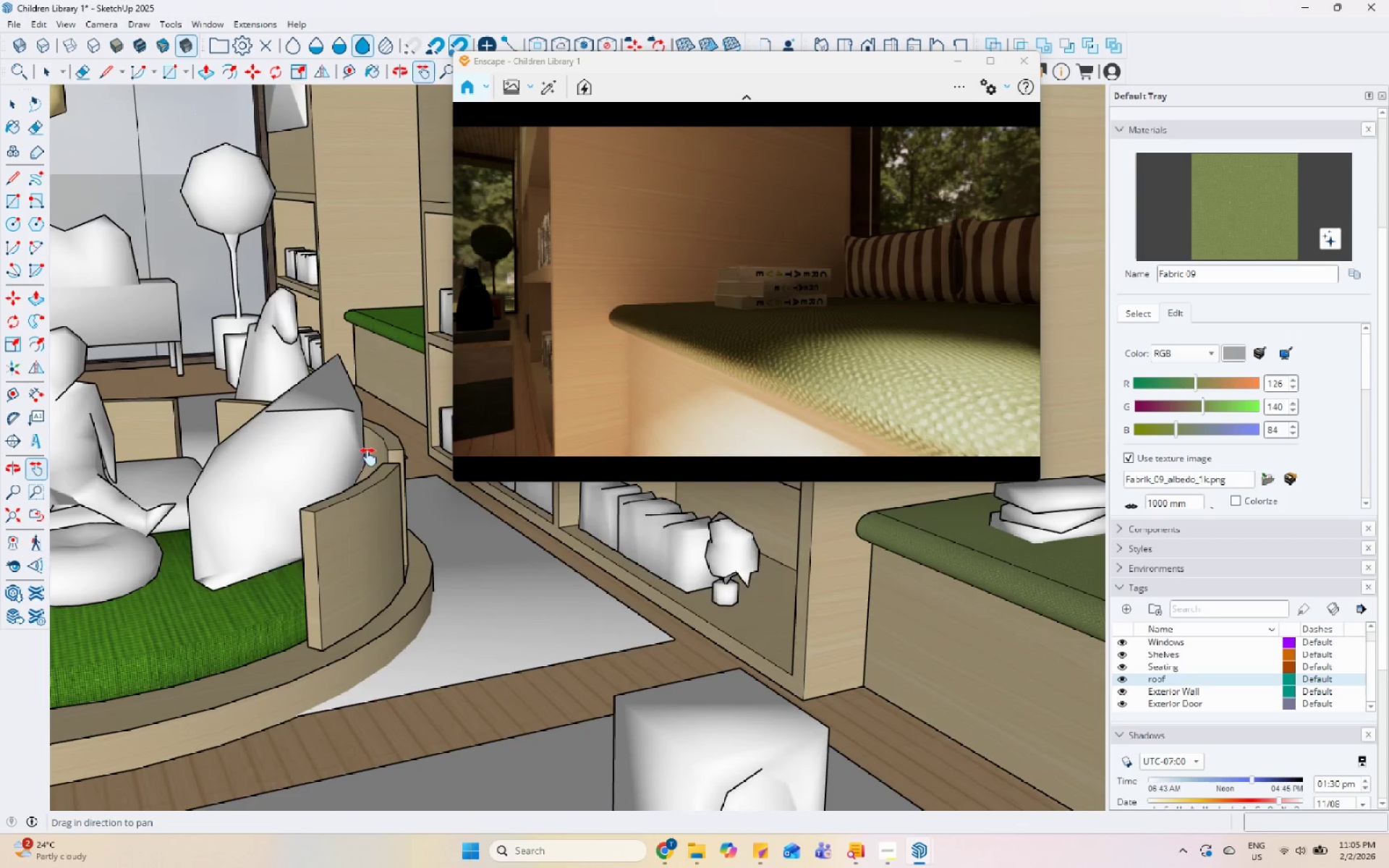 
left_click_drag(start_coordinate=[322, 462], to_coordinate=[552, 465])
 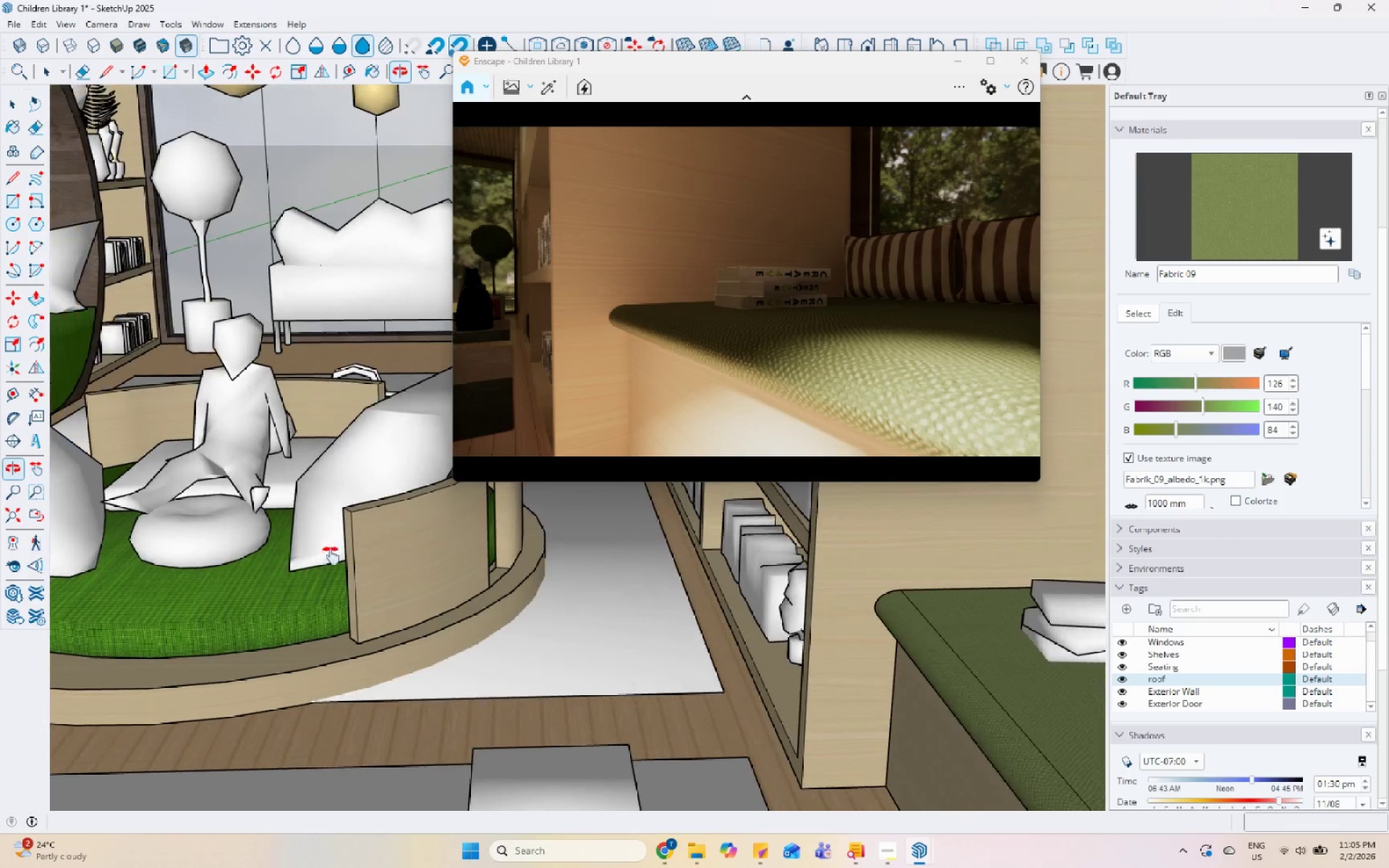 
scroll: coordinate [812, 354], scroll_direction: down, amount: 4.0
 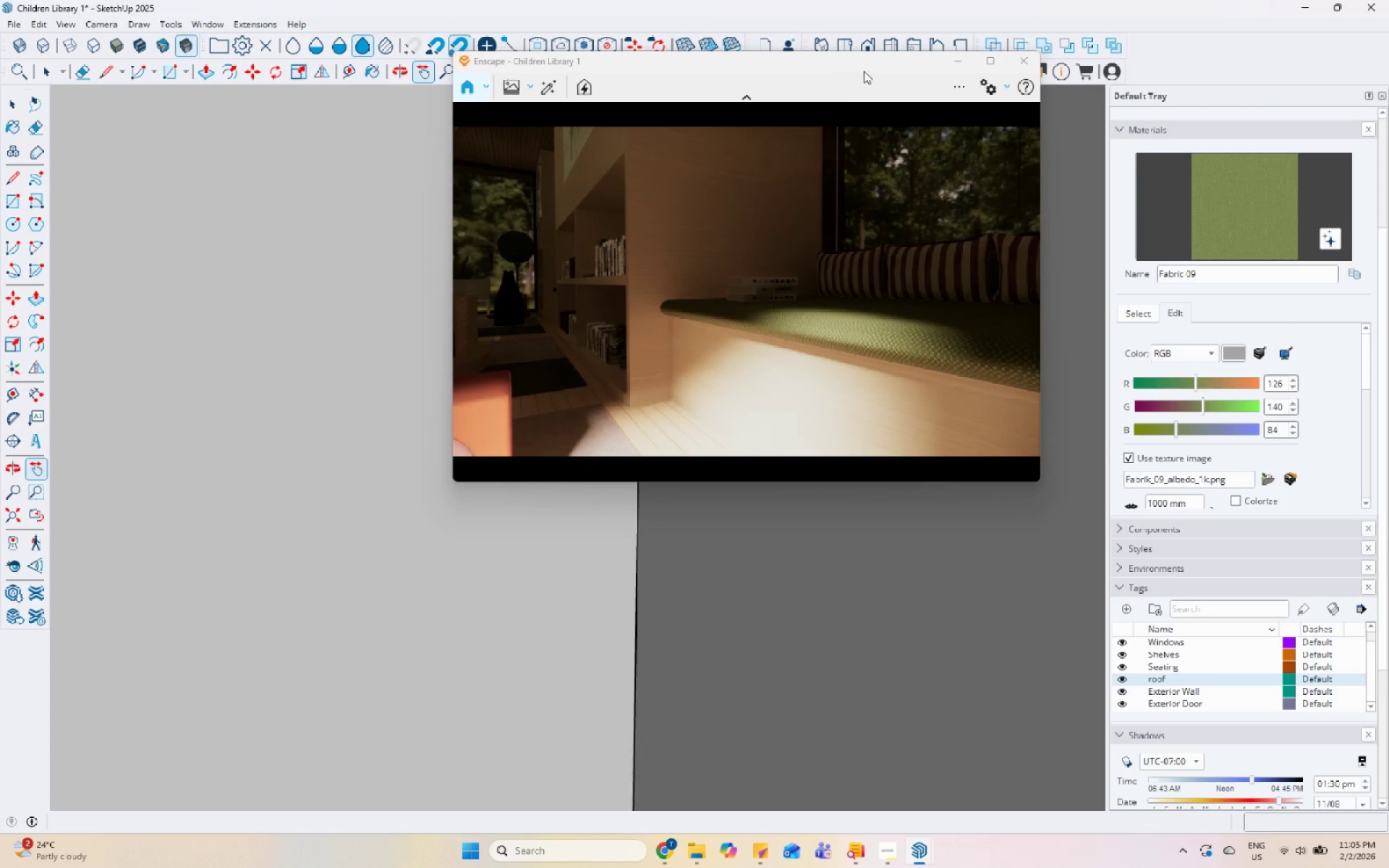 
left_click_drag(start_coordinate=[866, 65], to_coordinate=[1127, 200])
 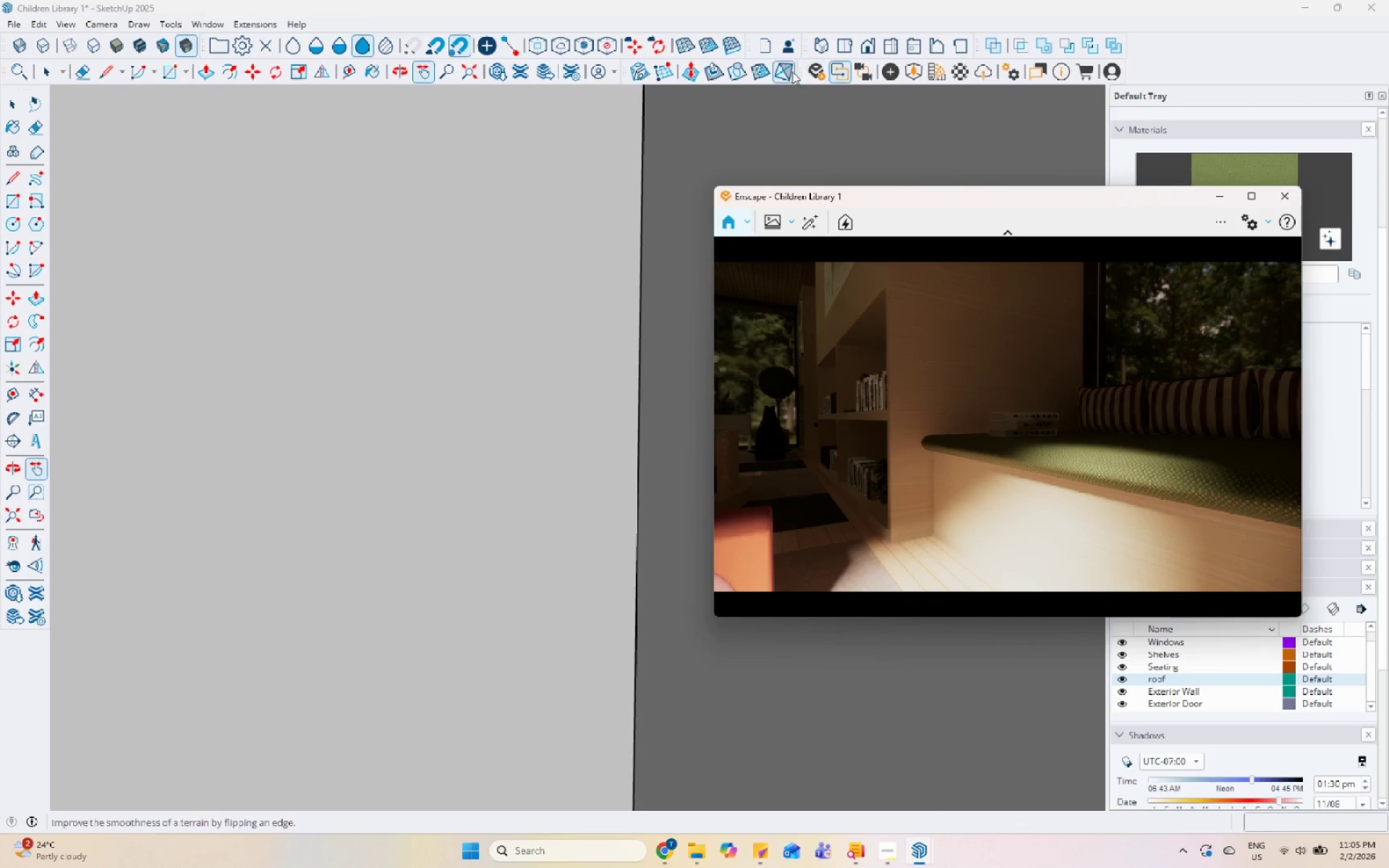 
left_click([867, 69])
 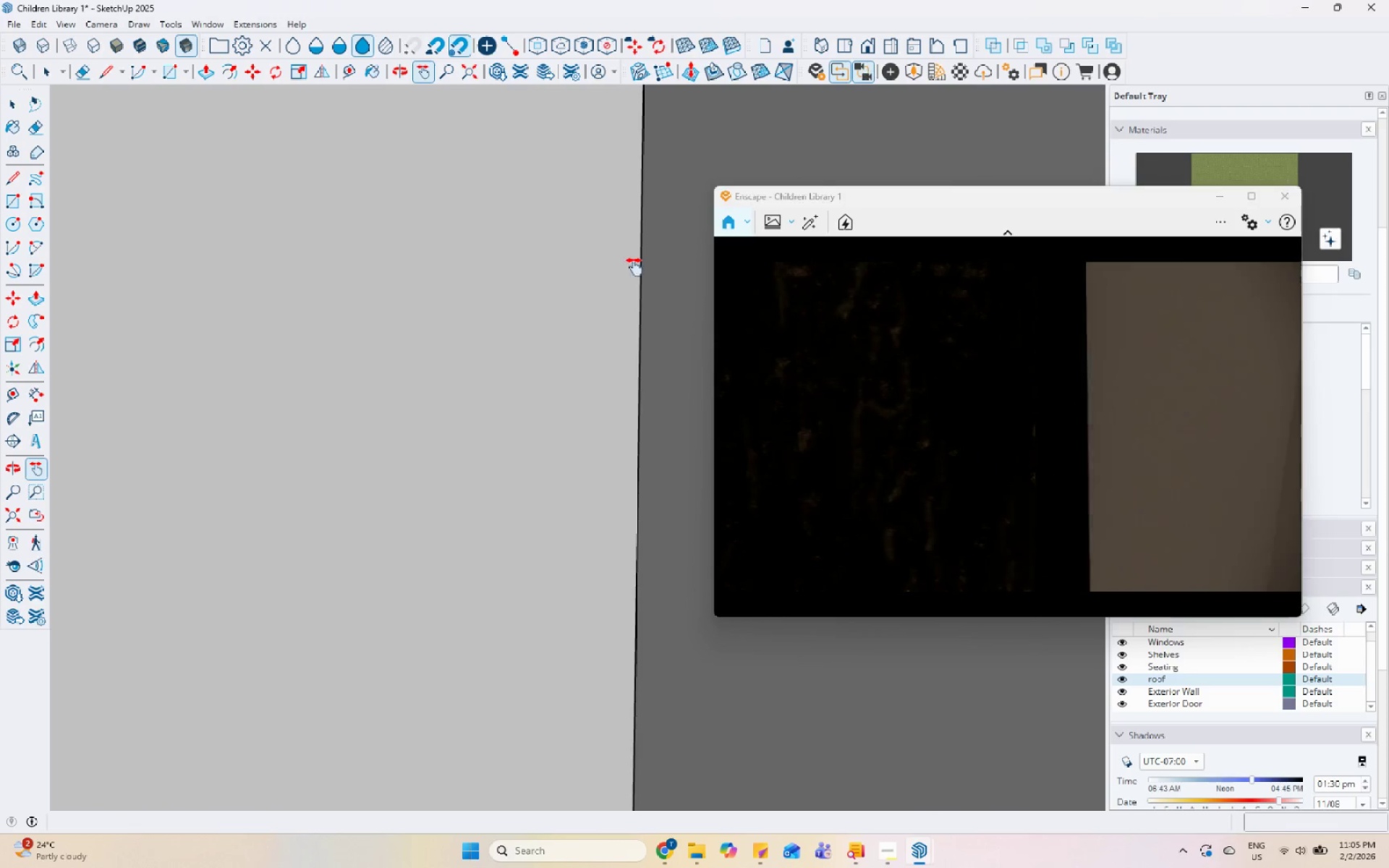 
scroll: coordinate [290, 416], scroll_direction: up, amount: 35.0
 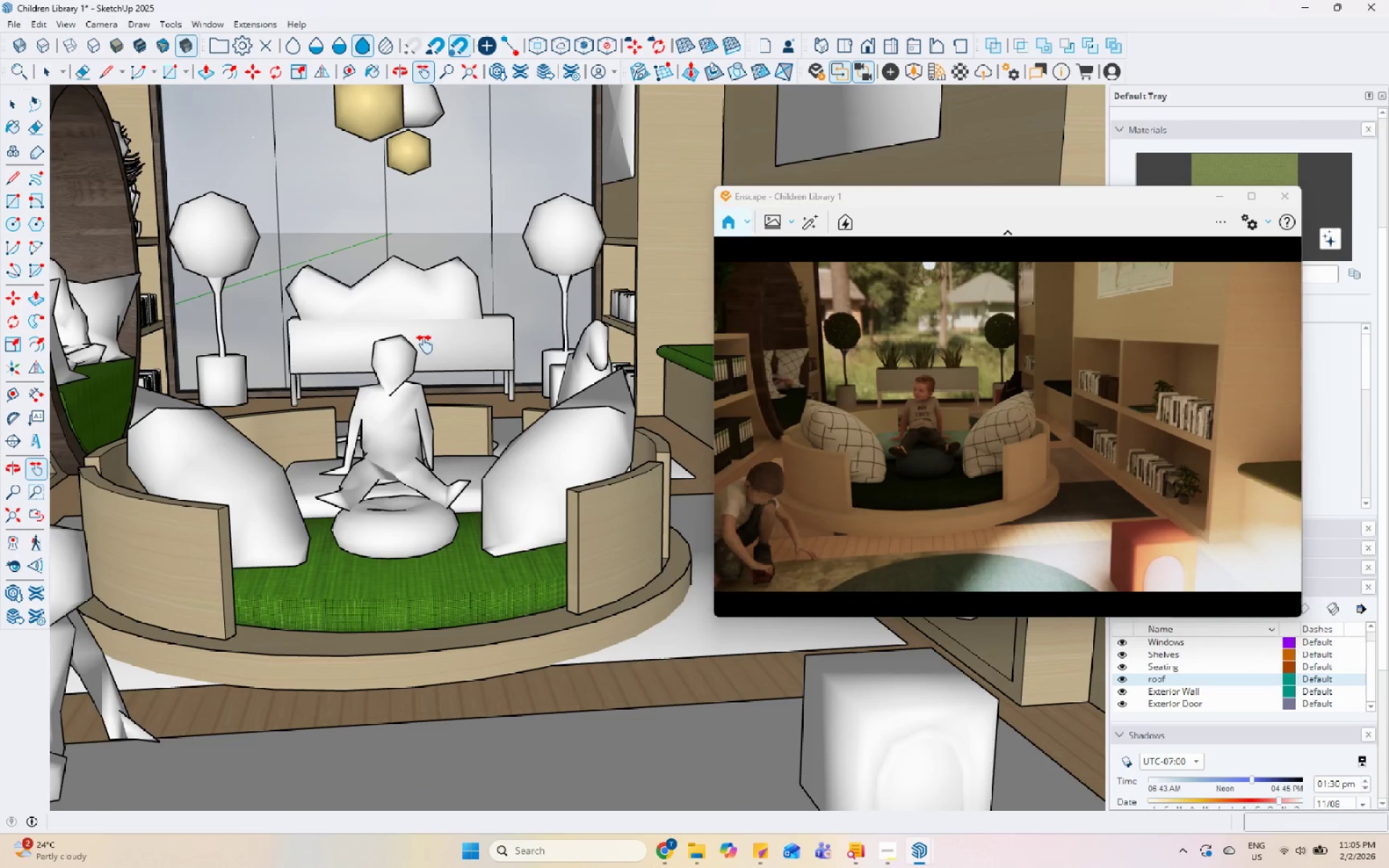 
left_click_drag(start_coordinate=[336, 314], to_coordinate=[438, 287])
 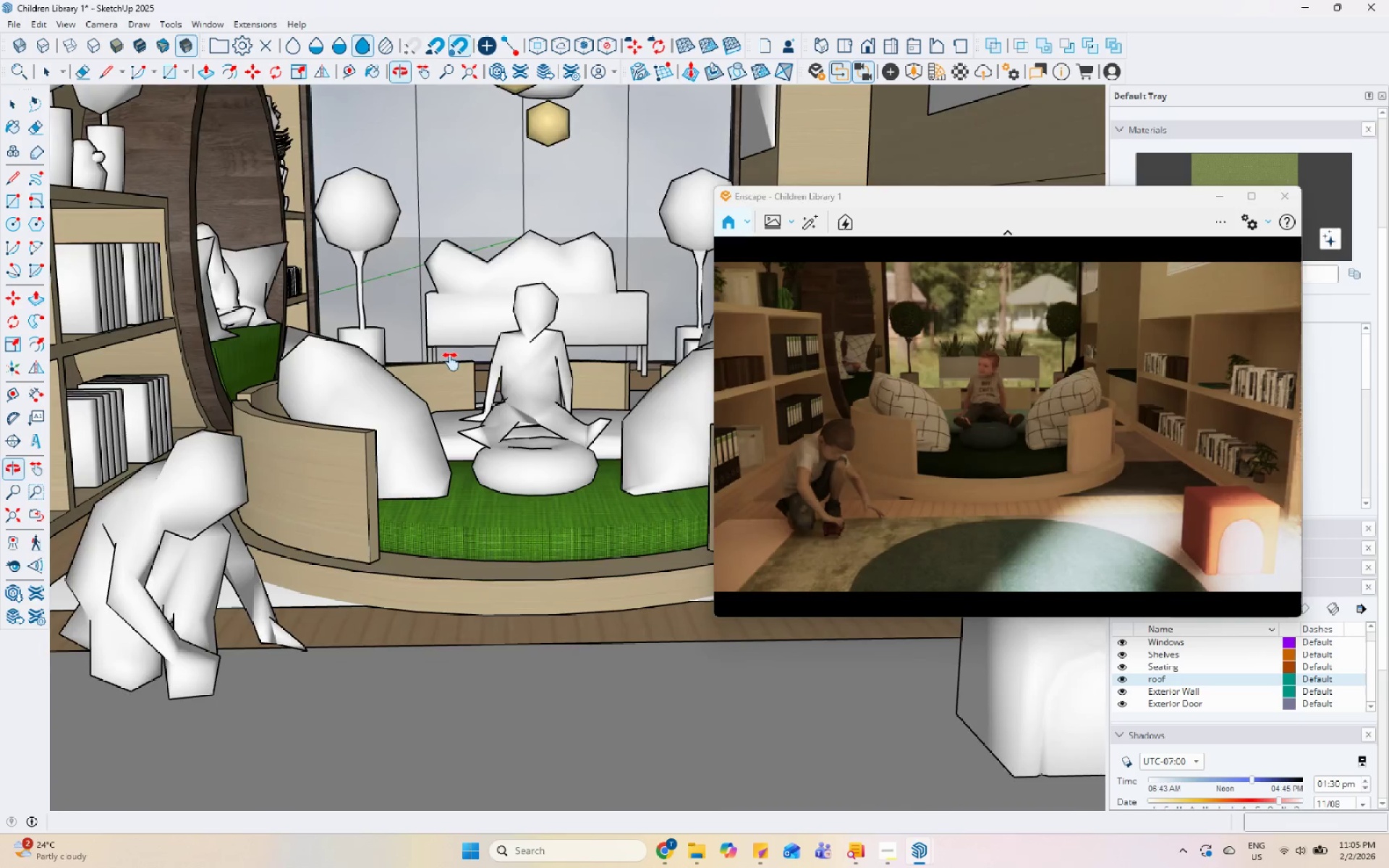 
scroll: coordinate [454, 354], scroll_direction: down, amount: 2.0
 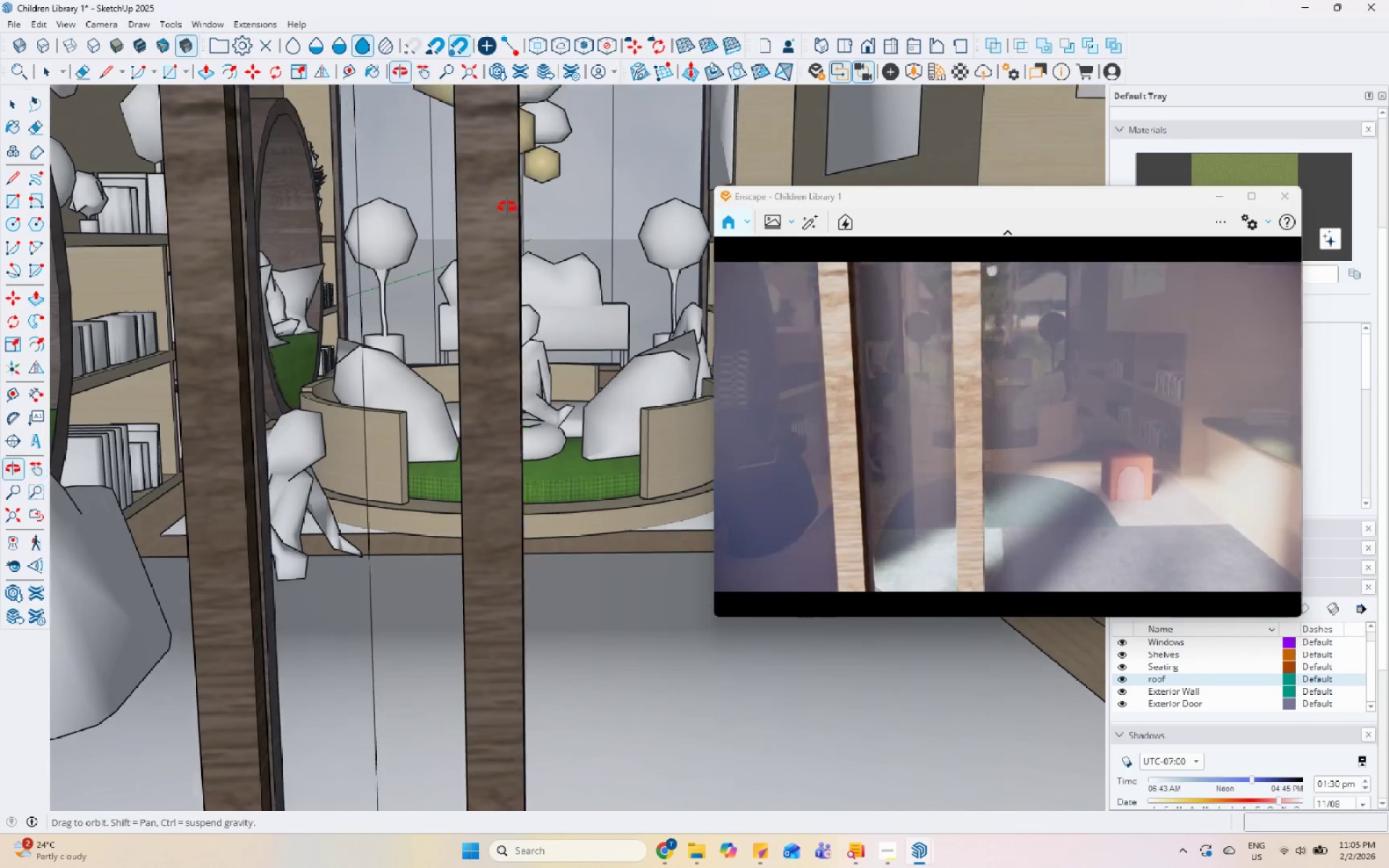 
scroll: coordinate [521, 280], scroll_direction: up, amount: 100.0
 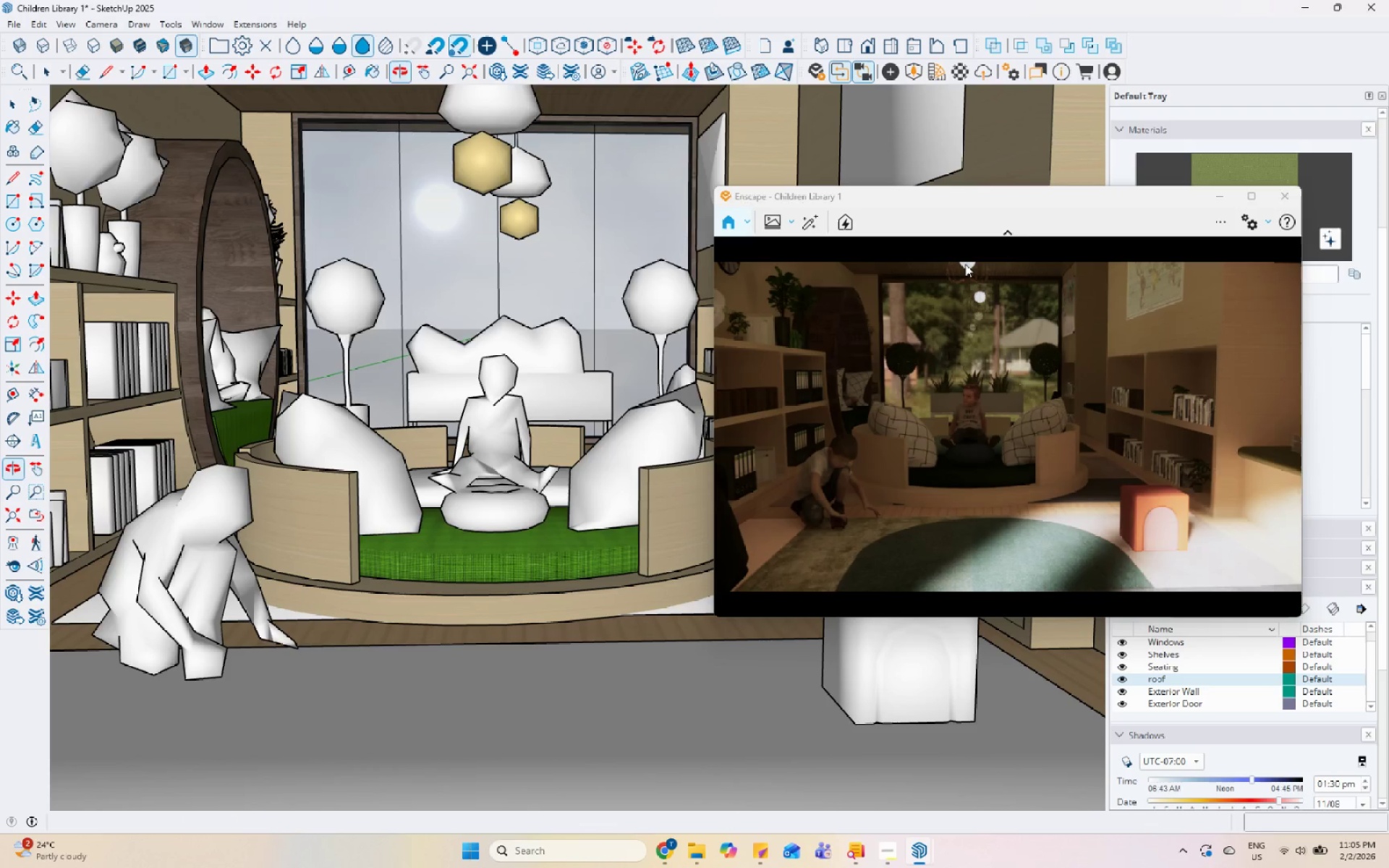 
left_click_drag(start_coordinate=[1032, 195], to_coordinate=[1050, 171])
 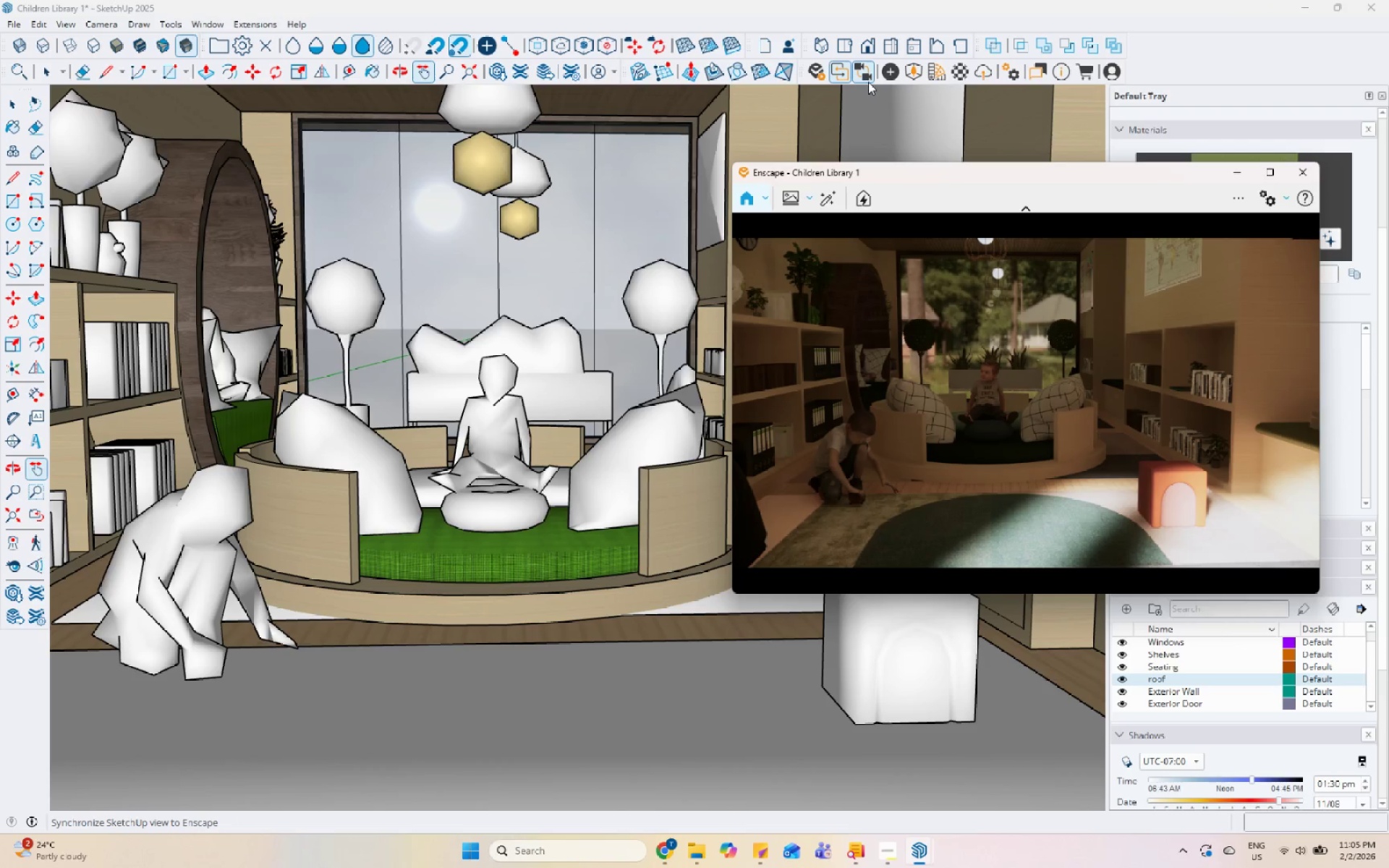 
left_click([868, 82])
 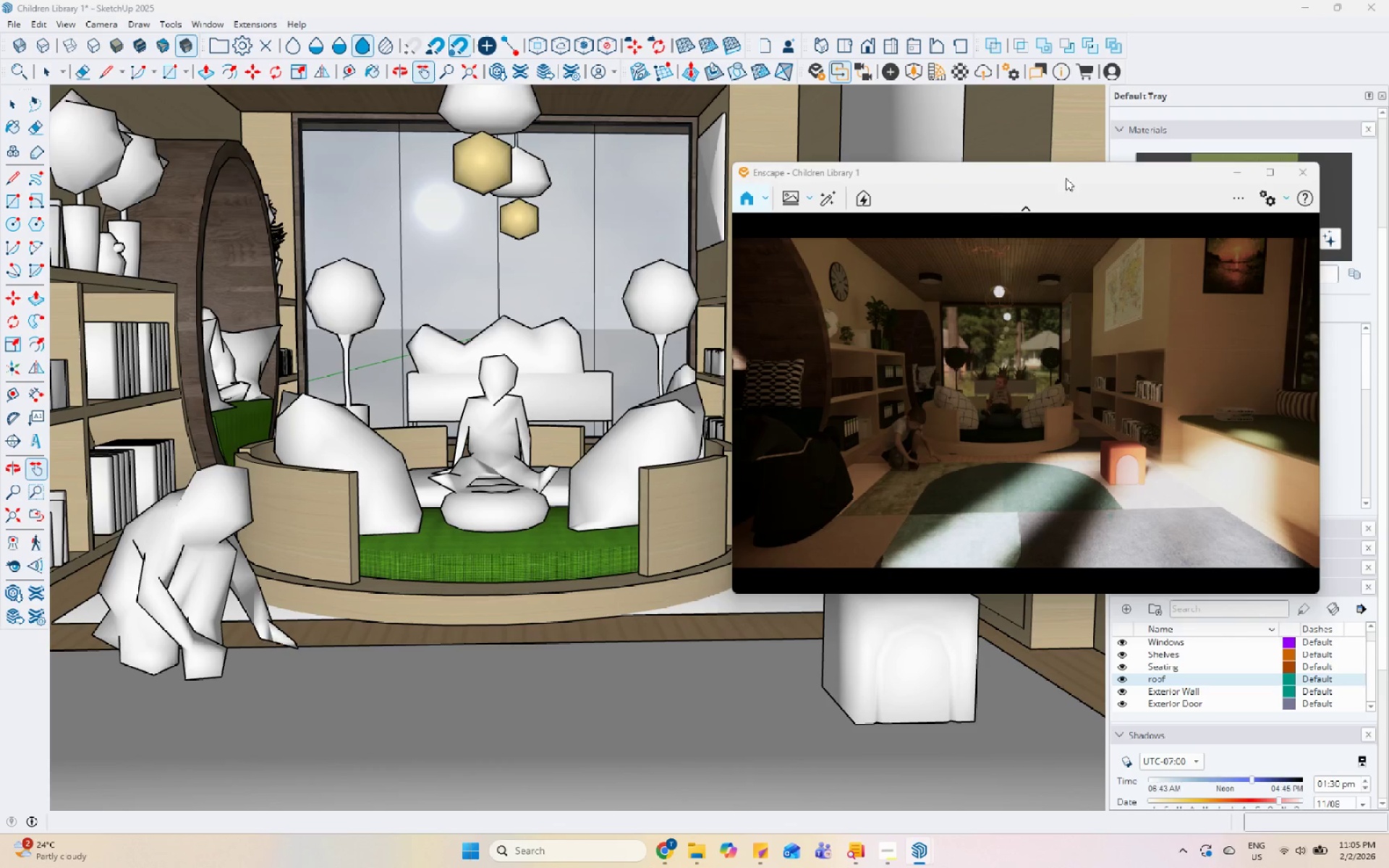 
left_click([1275, 200])
 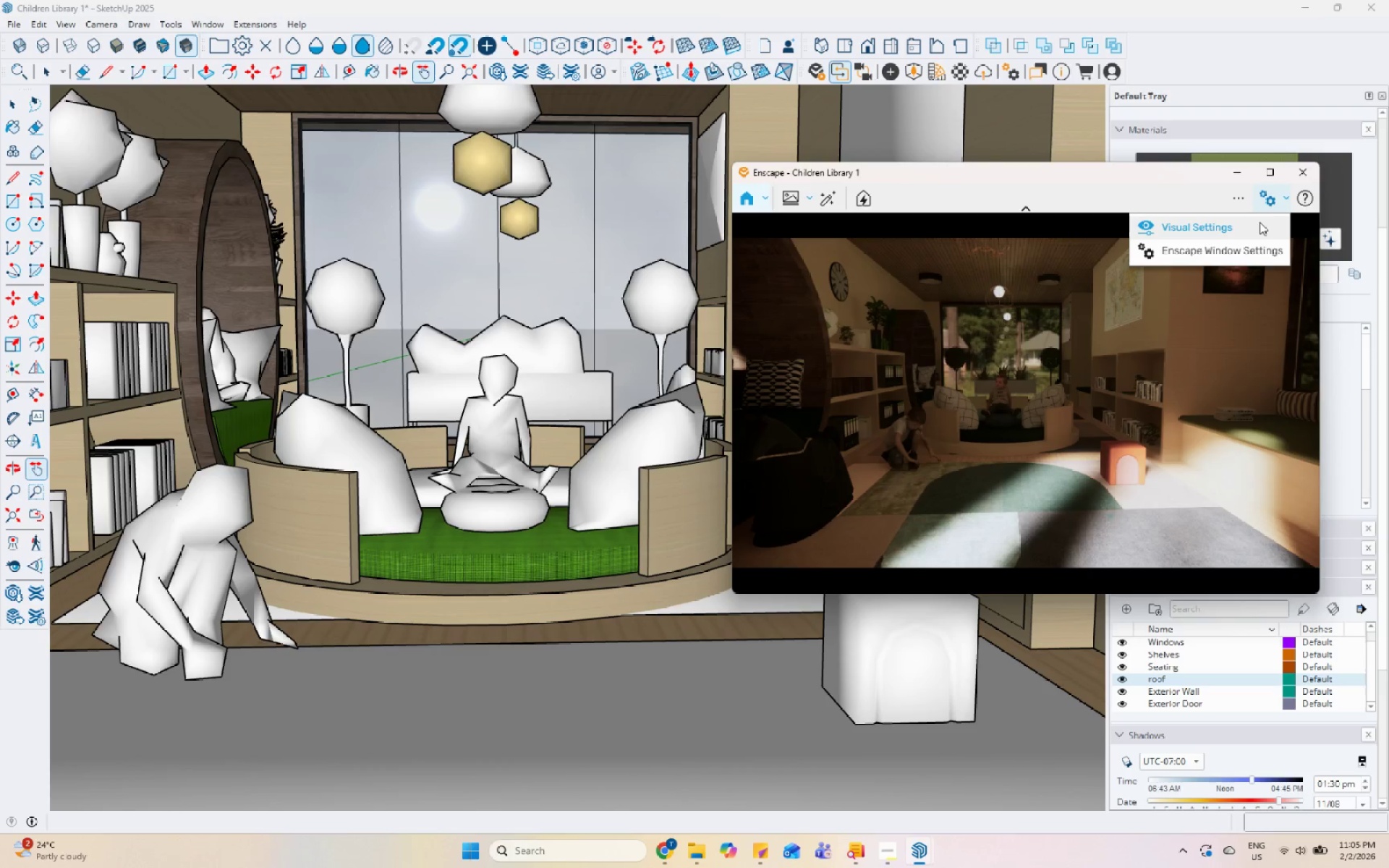 
left_click([1257, 224])
 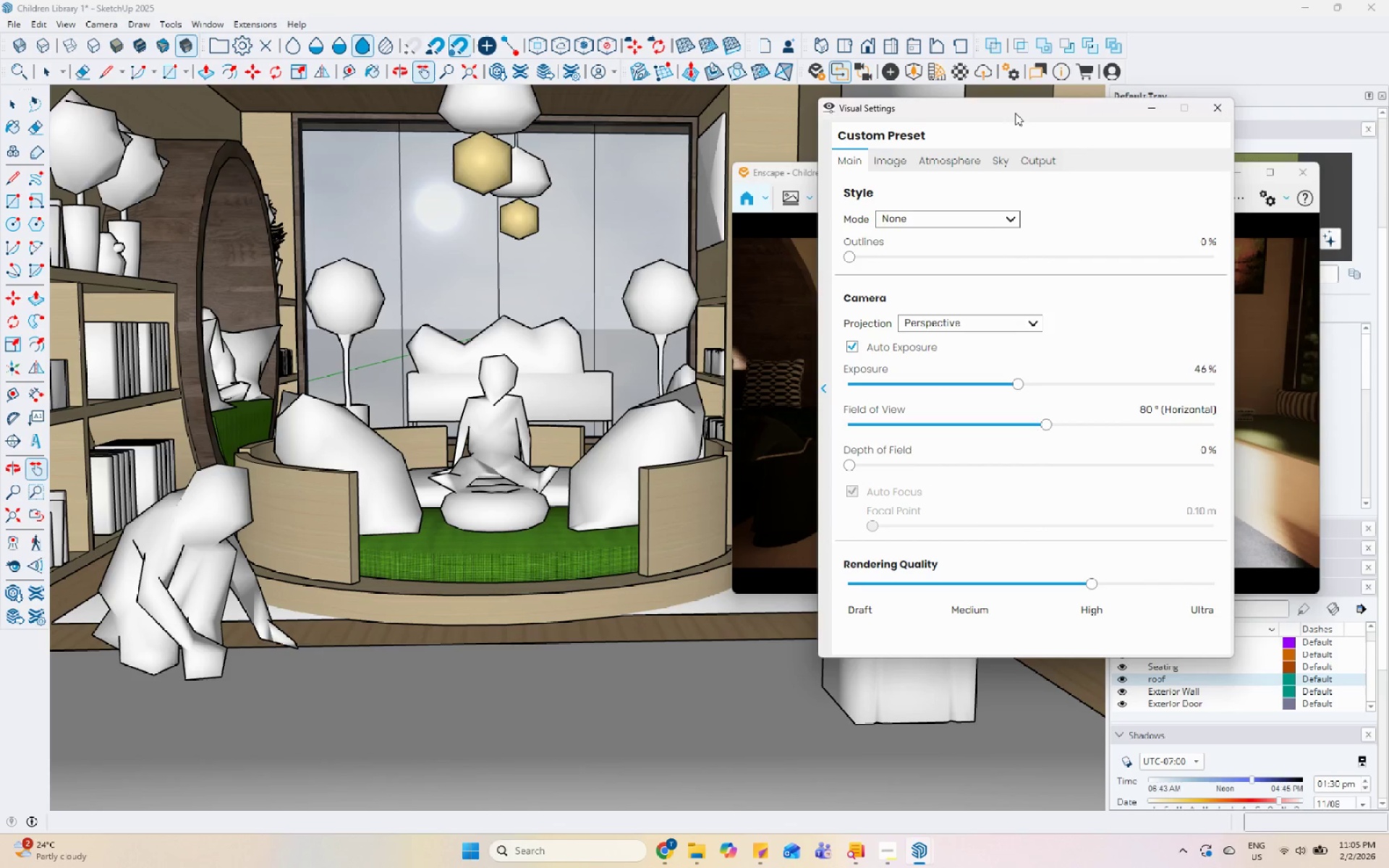 
left_click_drag(start_coordinate=[1015, 108], to_coordinate=[262, 125])
 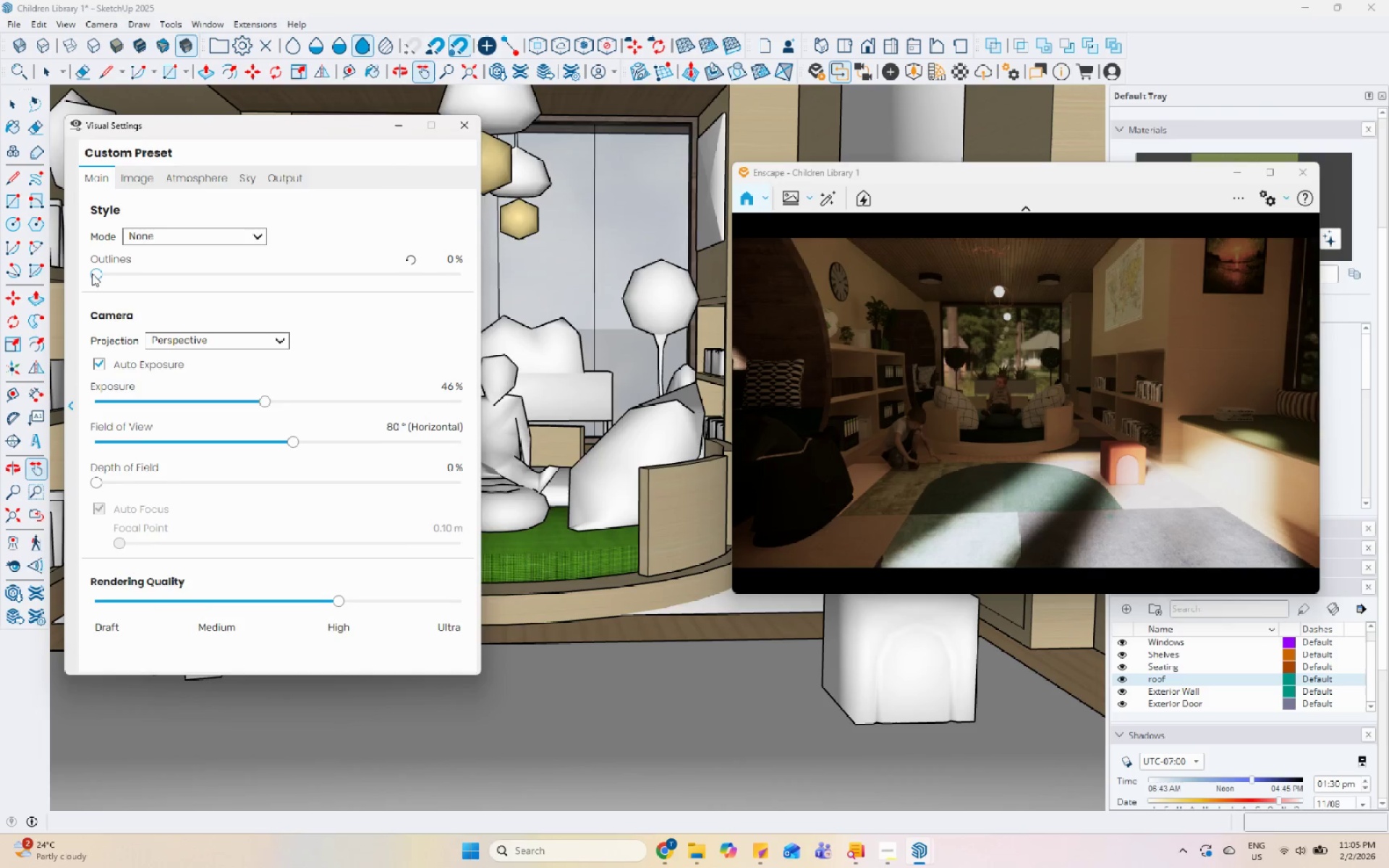 
left_click_drag(start_coordinate=[95, 273], to_coordinate=[131, 284])
 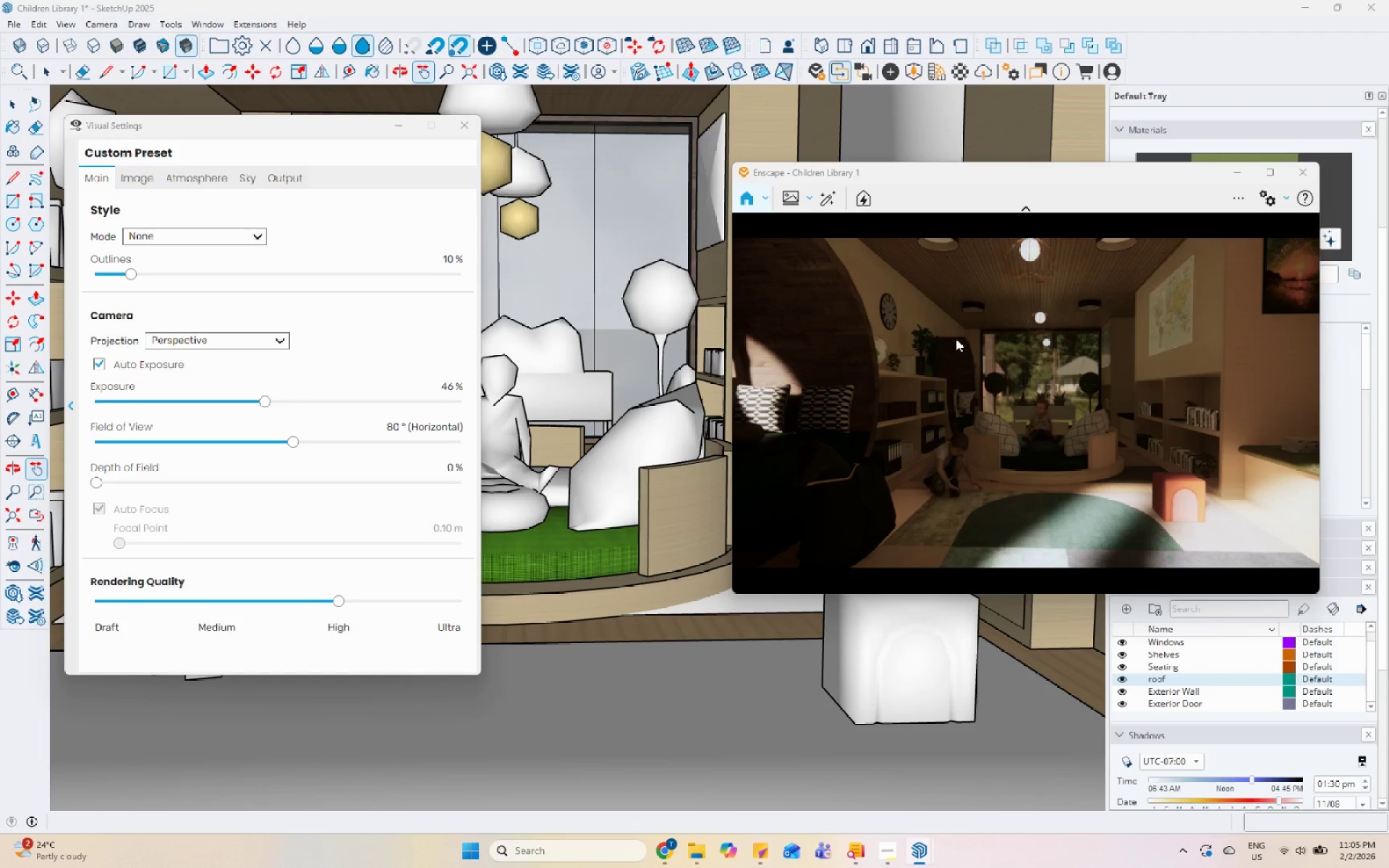 
wait(7.14)
 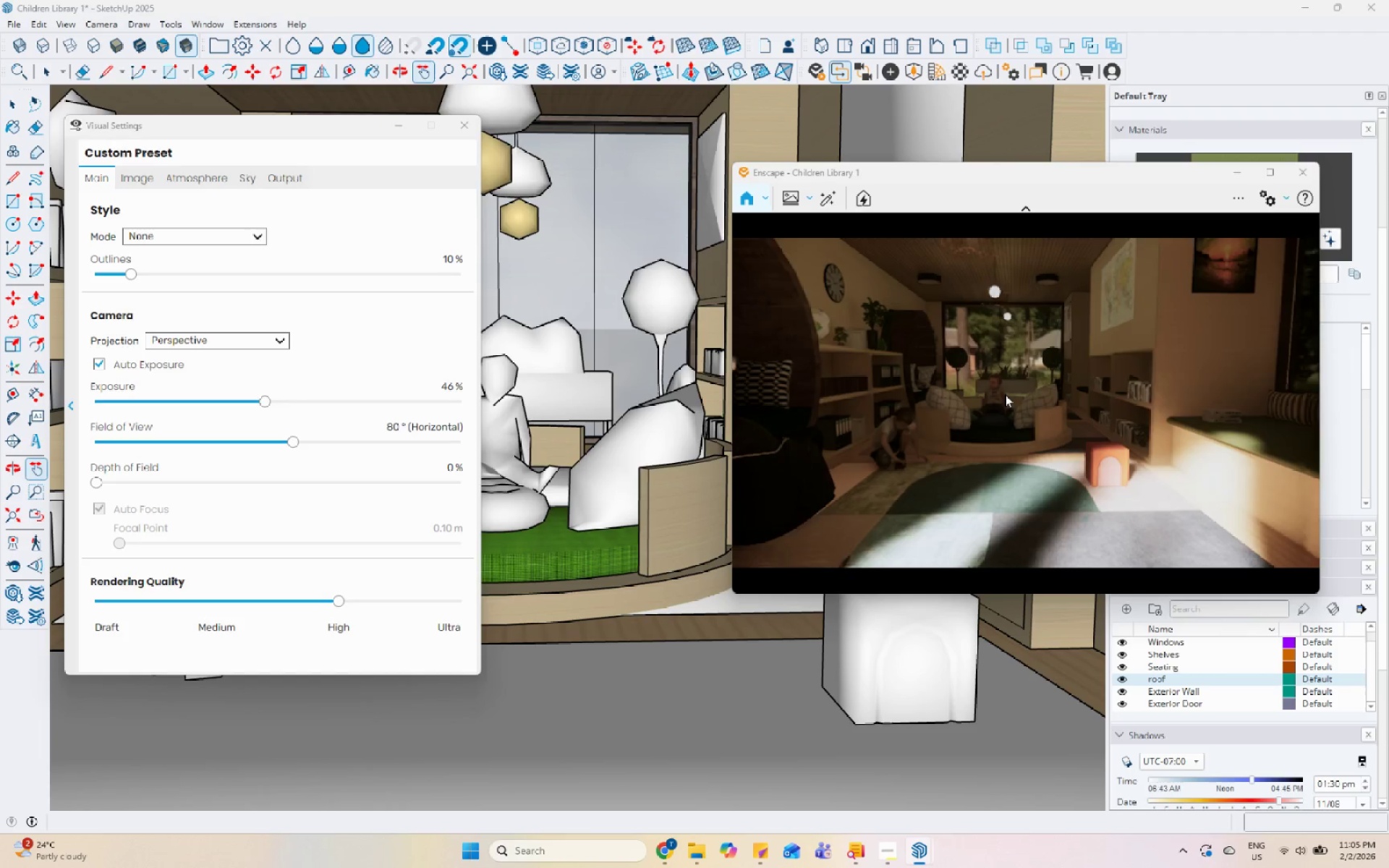 
scroll: coordinate [1042, 331], scroll_direction: down, amount: 1.0
 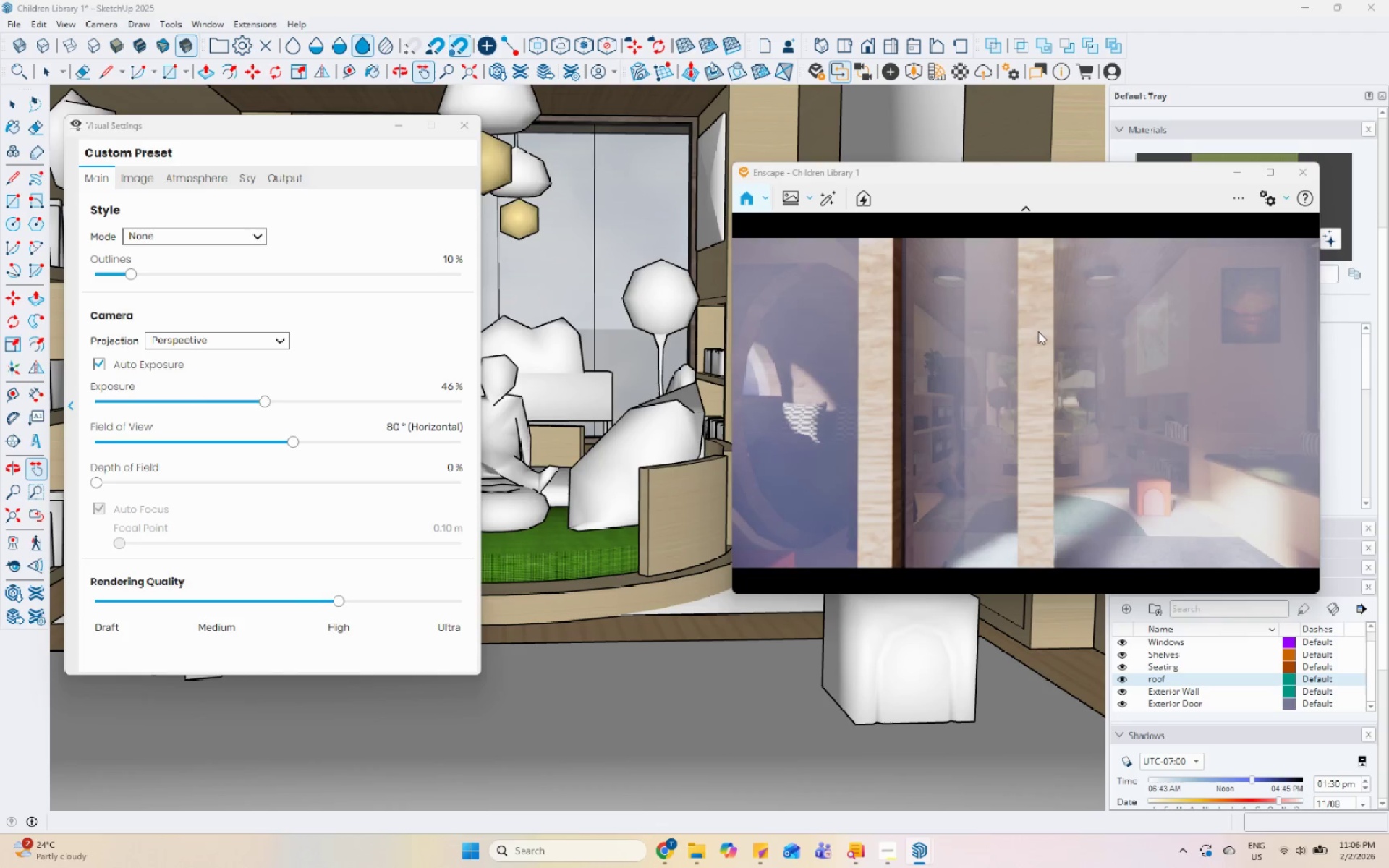 
scroll: coordinate [1029, 324], scroll_direction: up, amount: 1.0
 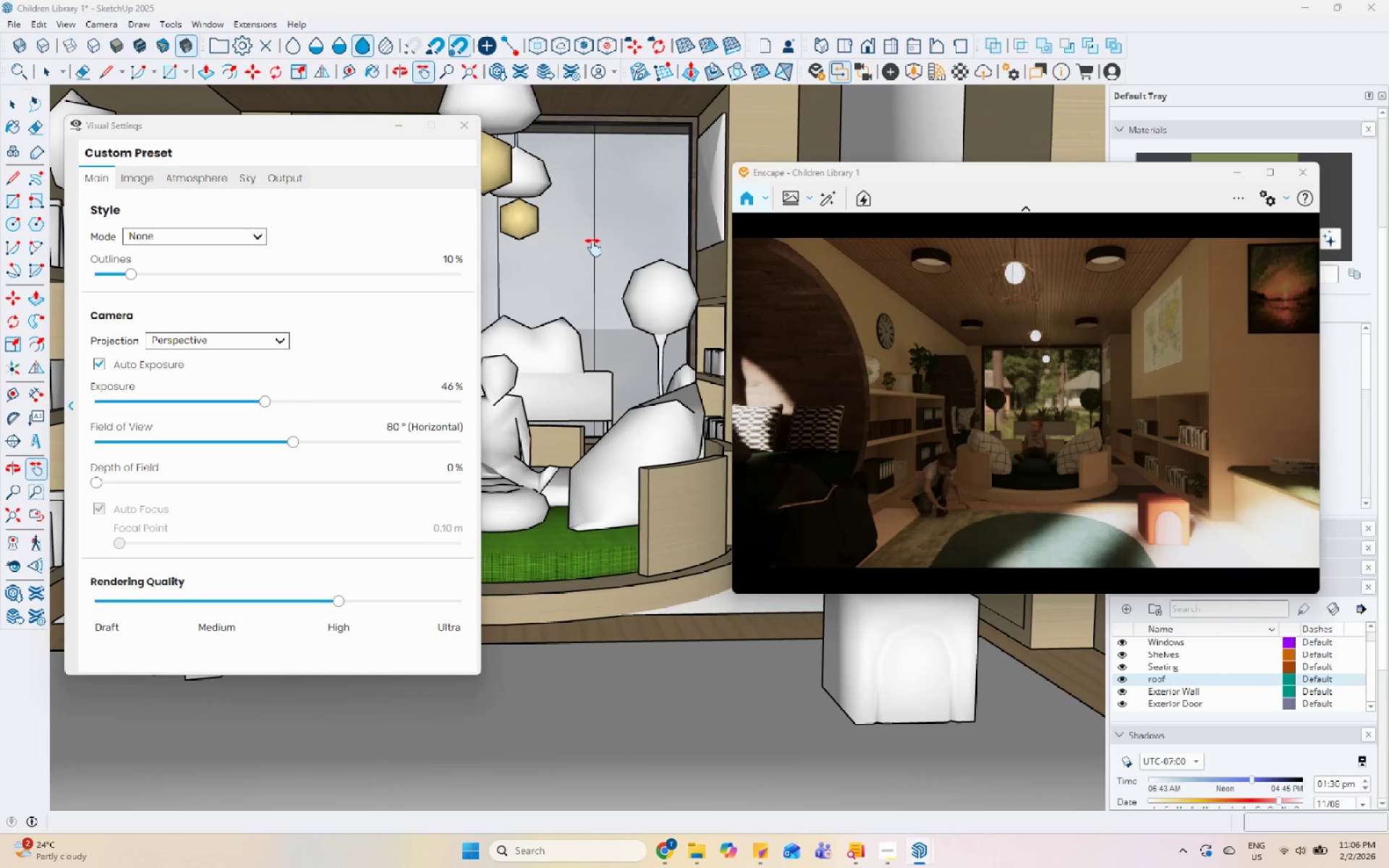 
wait(5.4)
 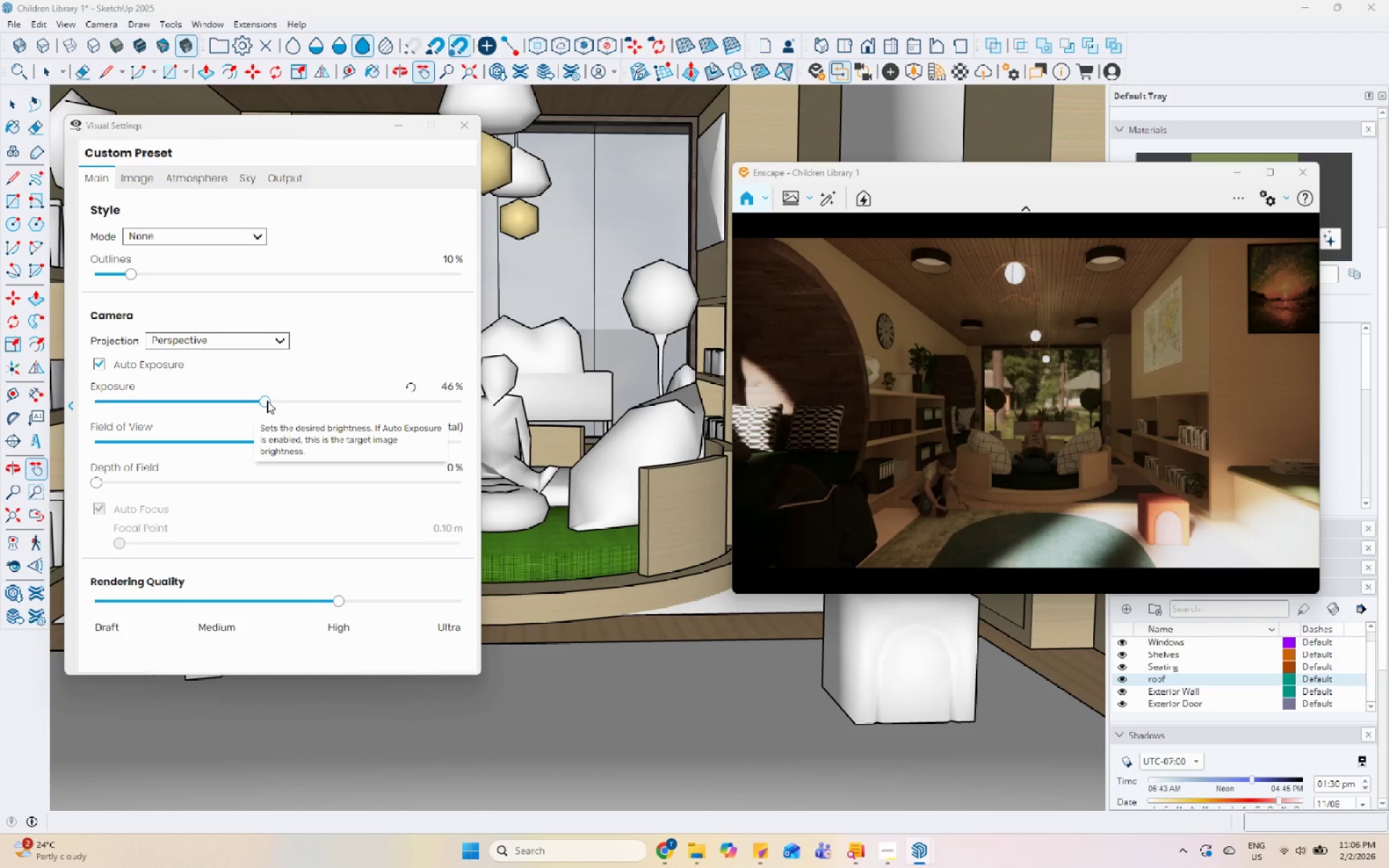 
left_click_drag(start_coordinate=[268, 401], to_coordinate=[284, 409])
 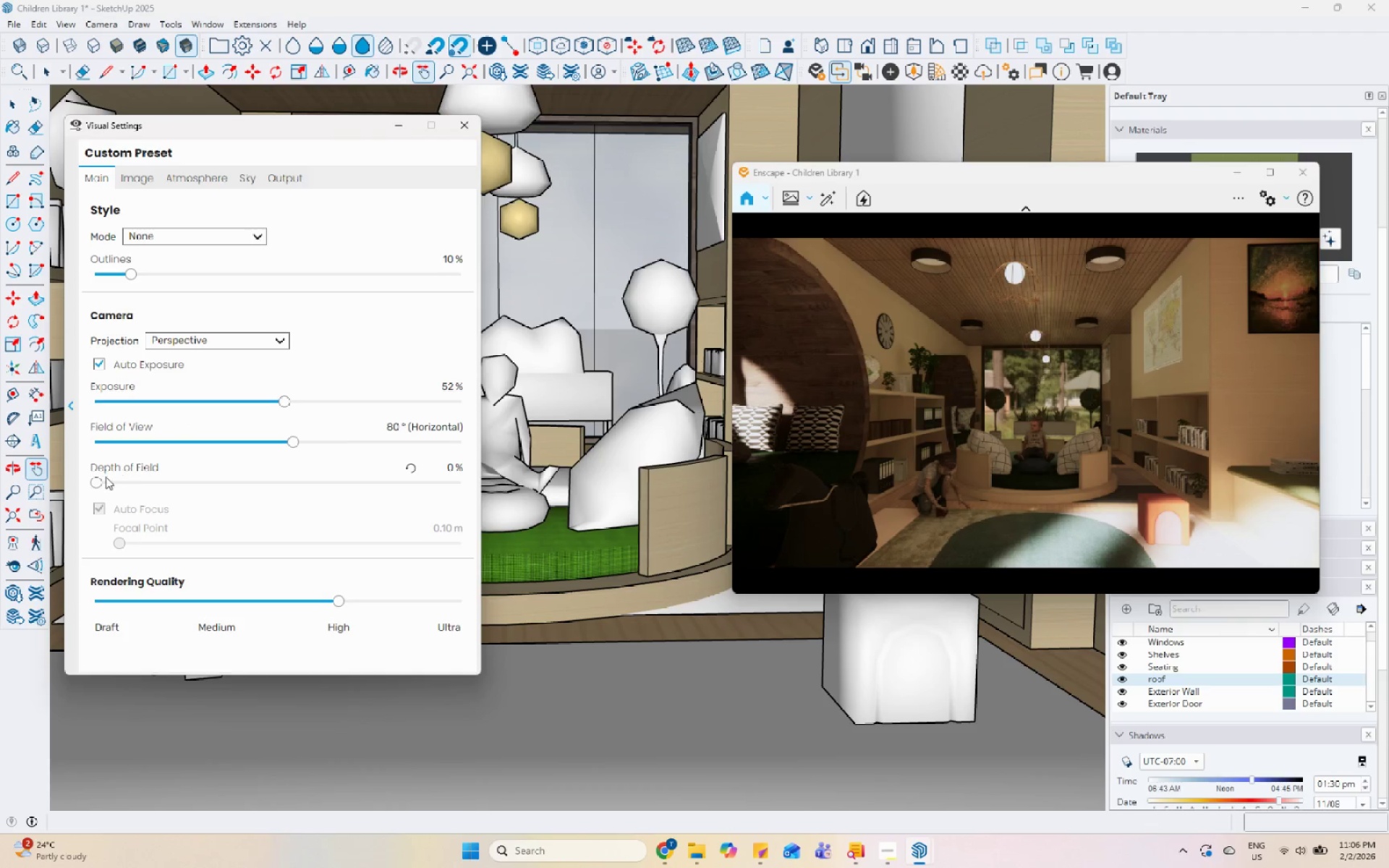 
mouse_move([268, 401])
 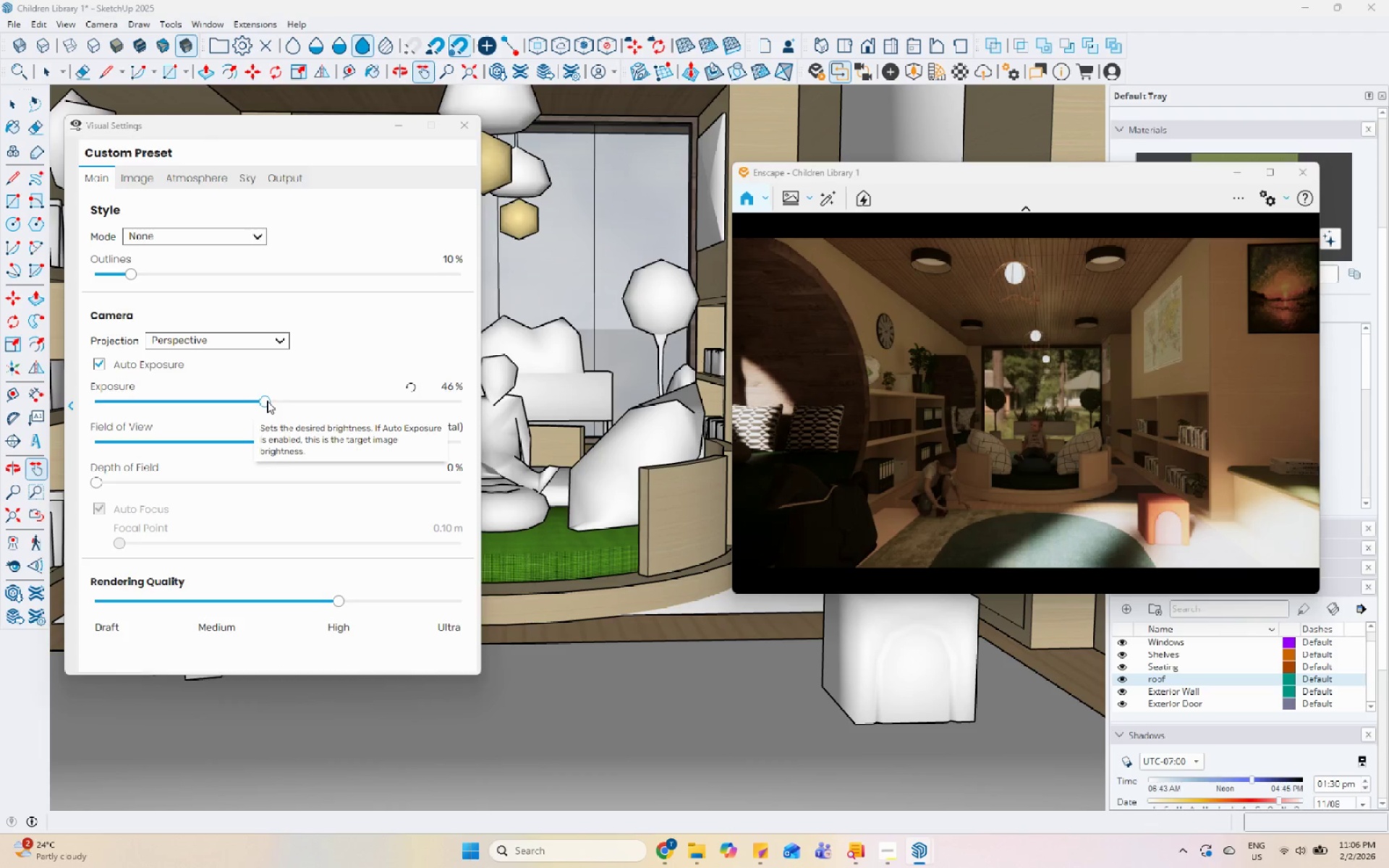 
left_click_drag(start_coordinate=[97, 480], to_coordinate=[160, 492])
 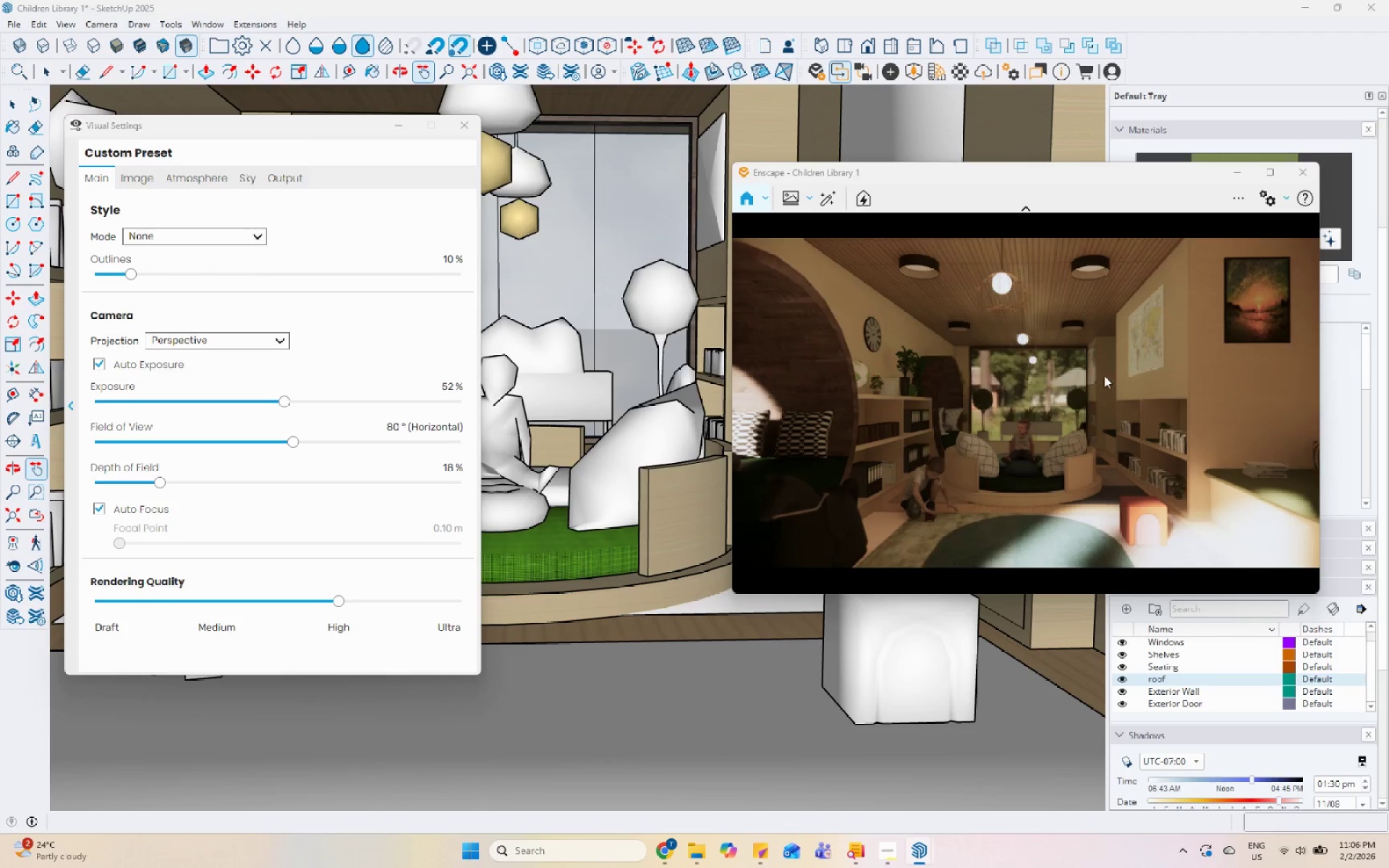 
double_click([153, 174])
 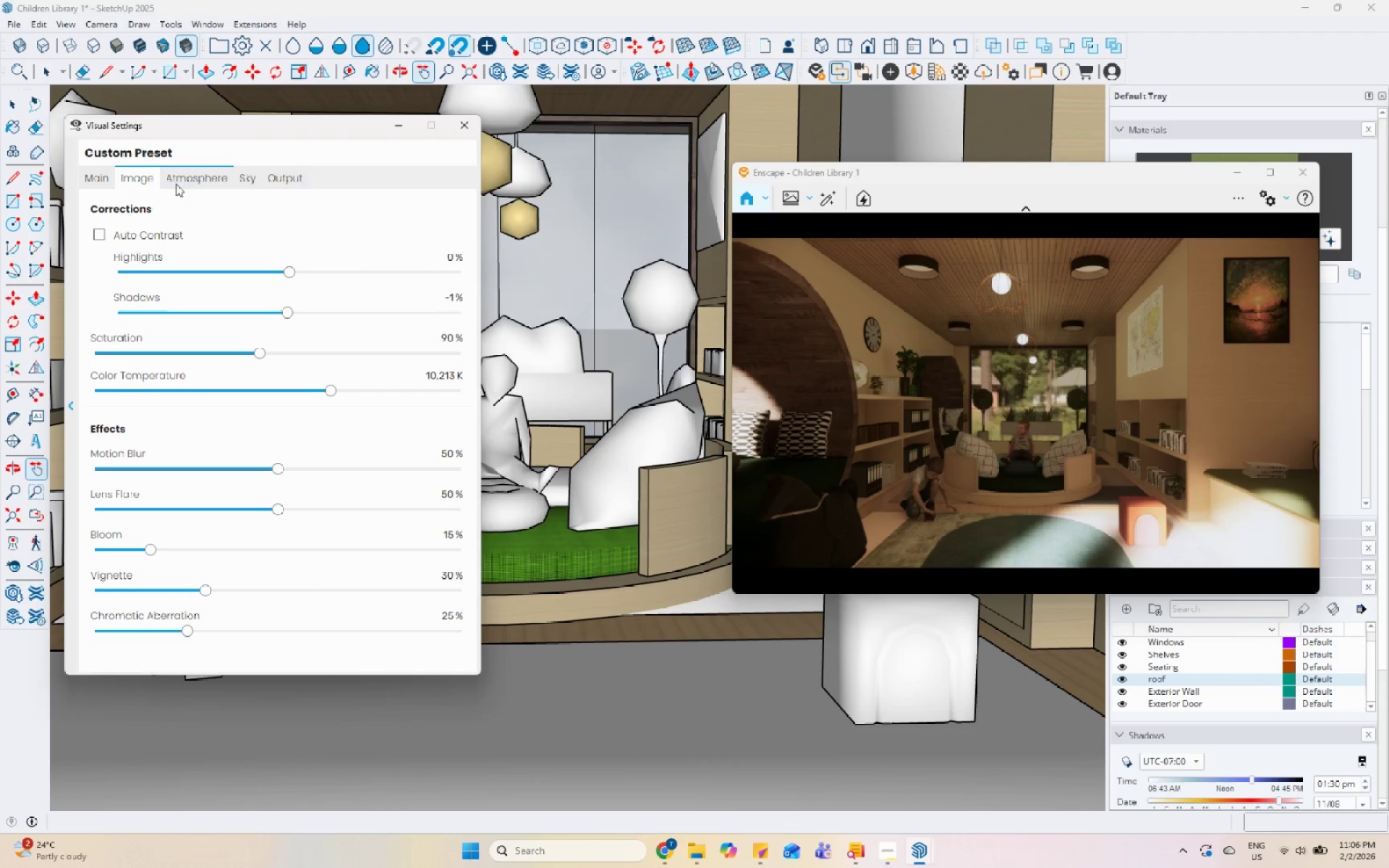 
left_click([182, 170])
 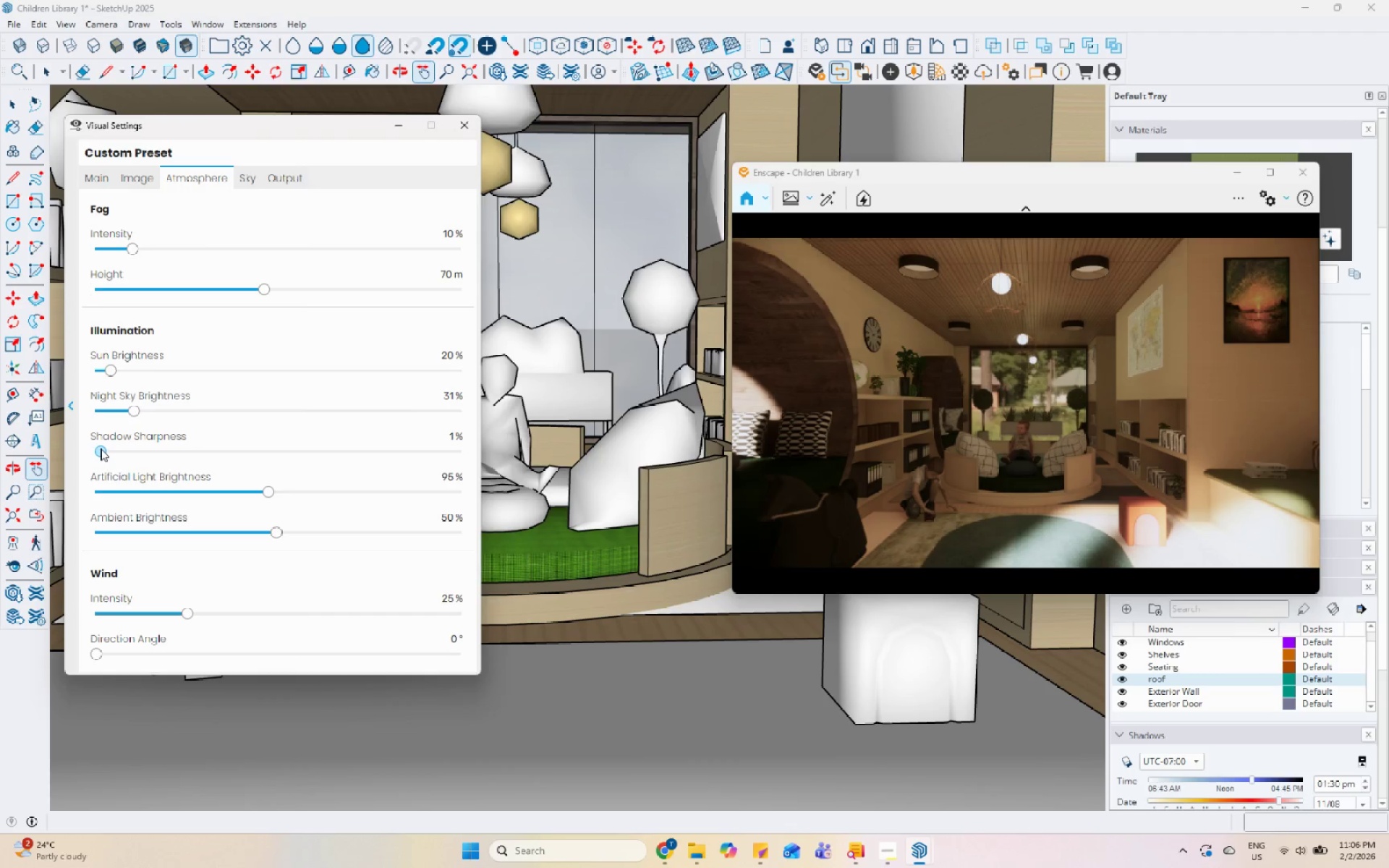 
left_click_drag(start_coordinate=[109, 369], to_coordinate=[98, 379])
 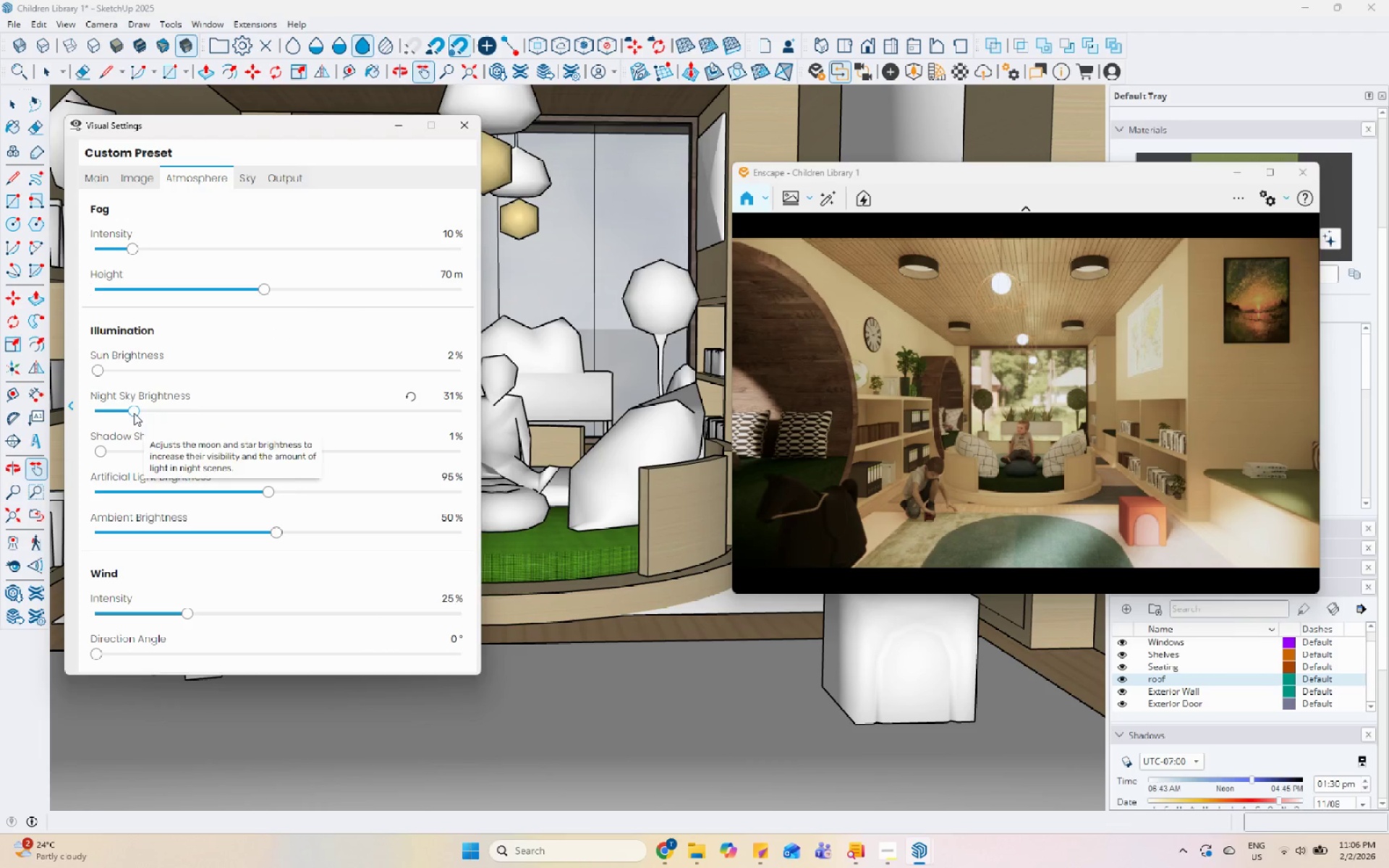 
wait(8.06)
 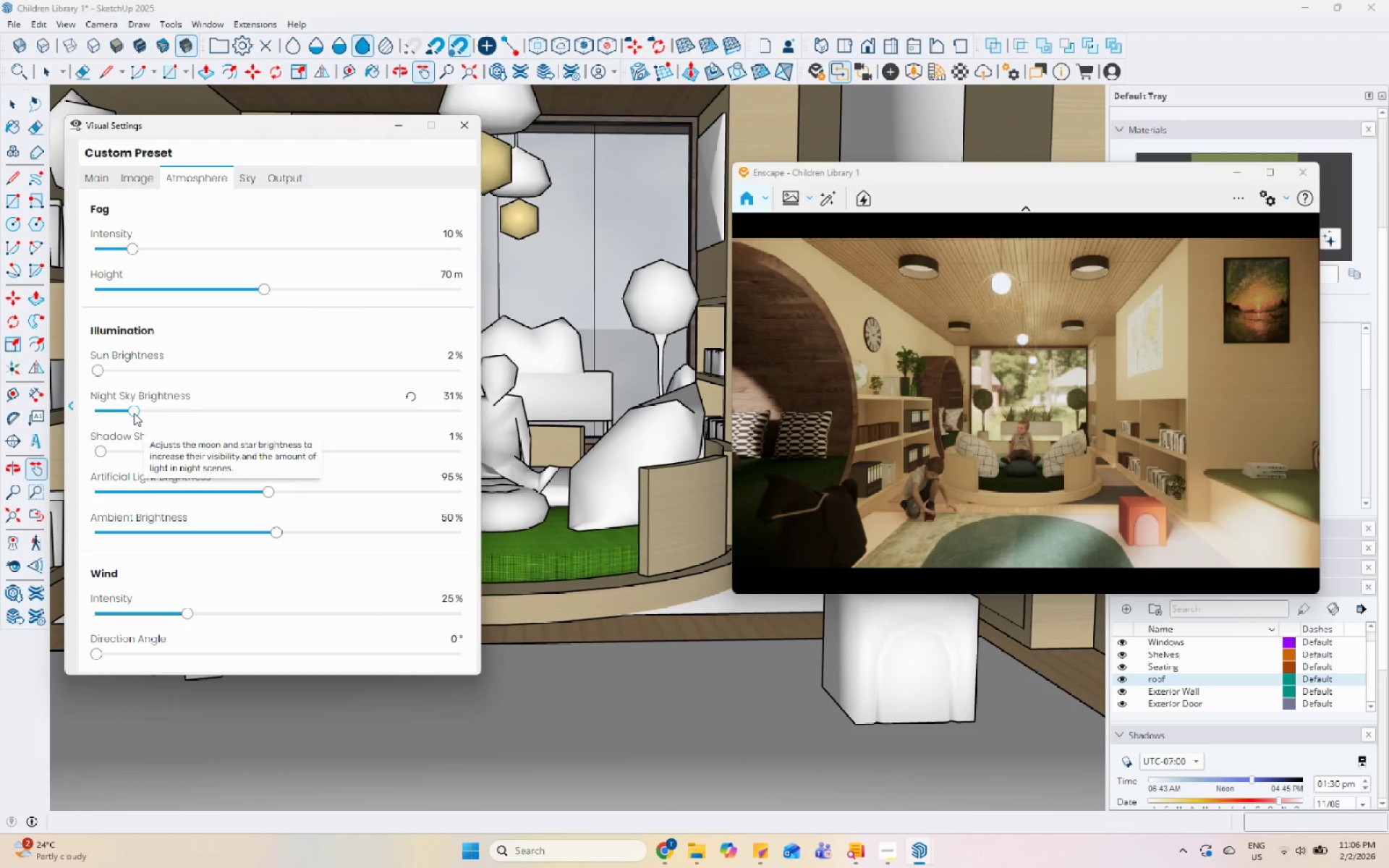 
left_click_drag(start_coordinate=[266, 493], to_coordinate=[283, 493])
 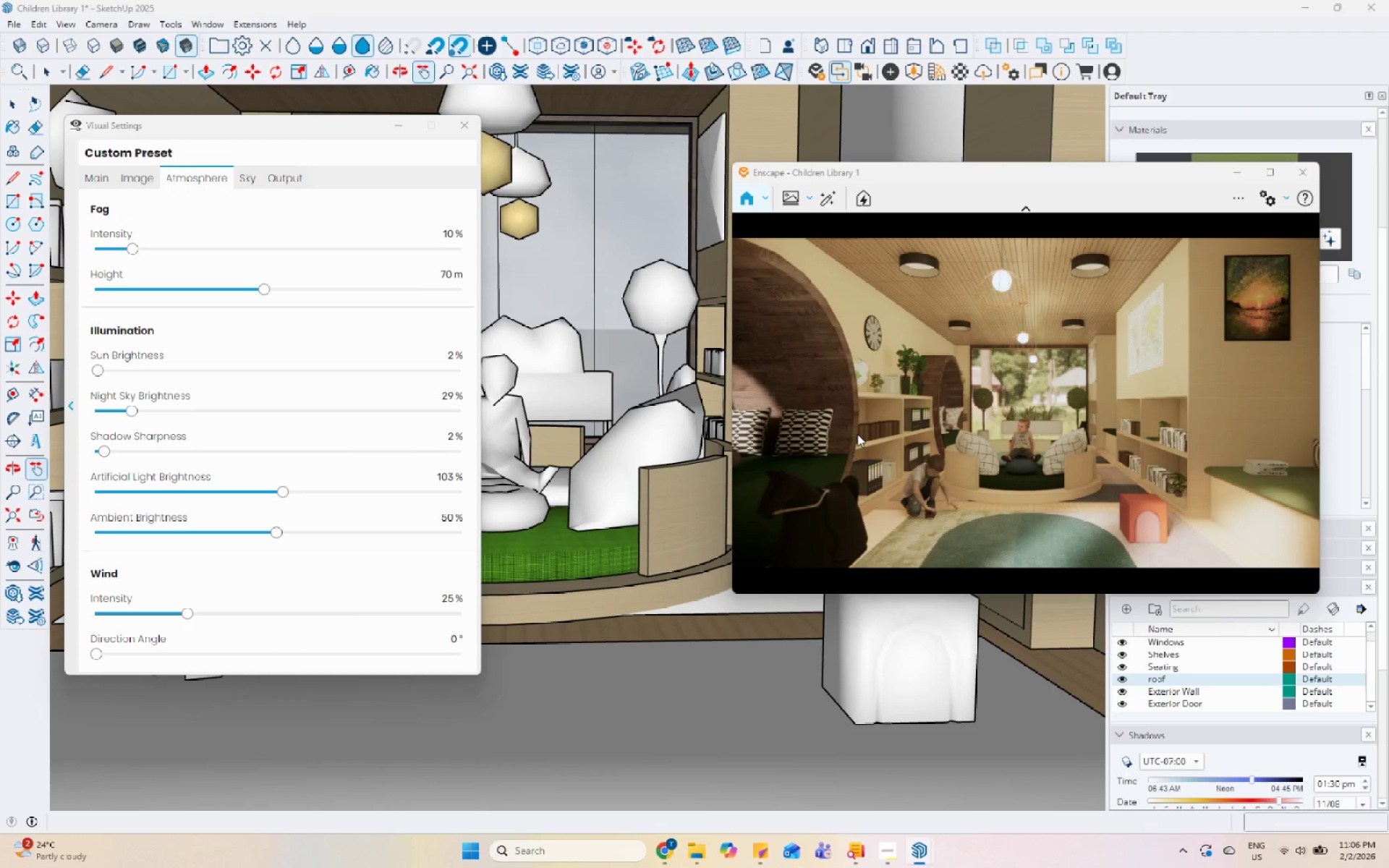 
left_click([245, 182])
 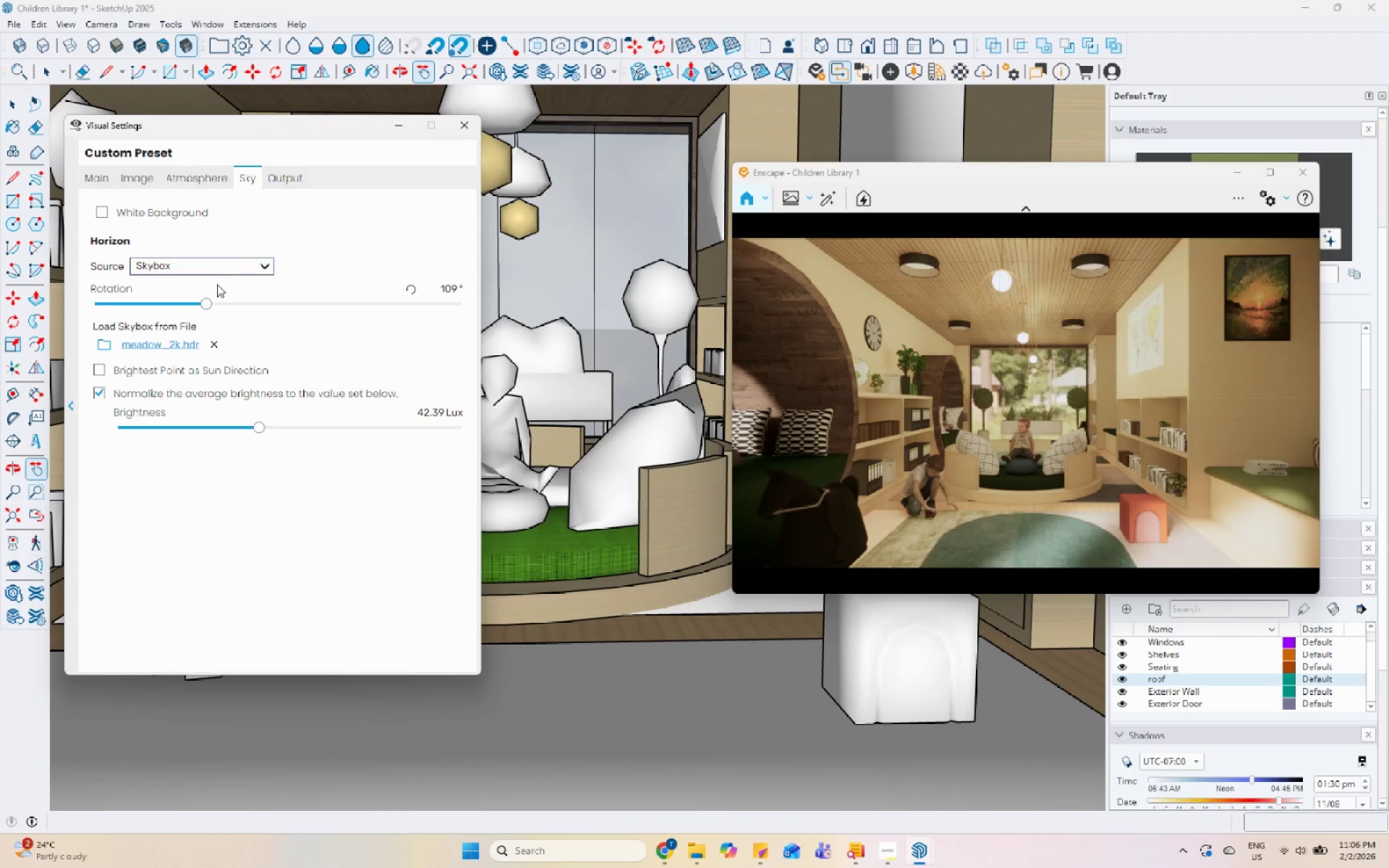 
left_click_drag(start_coordinate=[203, 305], to_coordinate=[331, 332])
 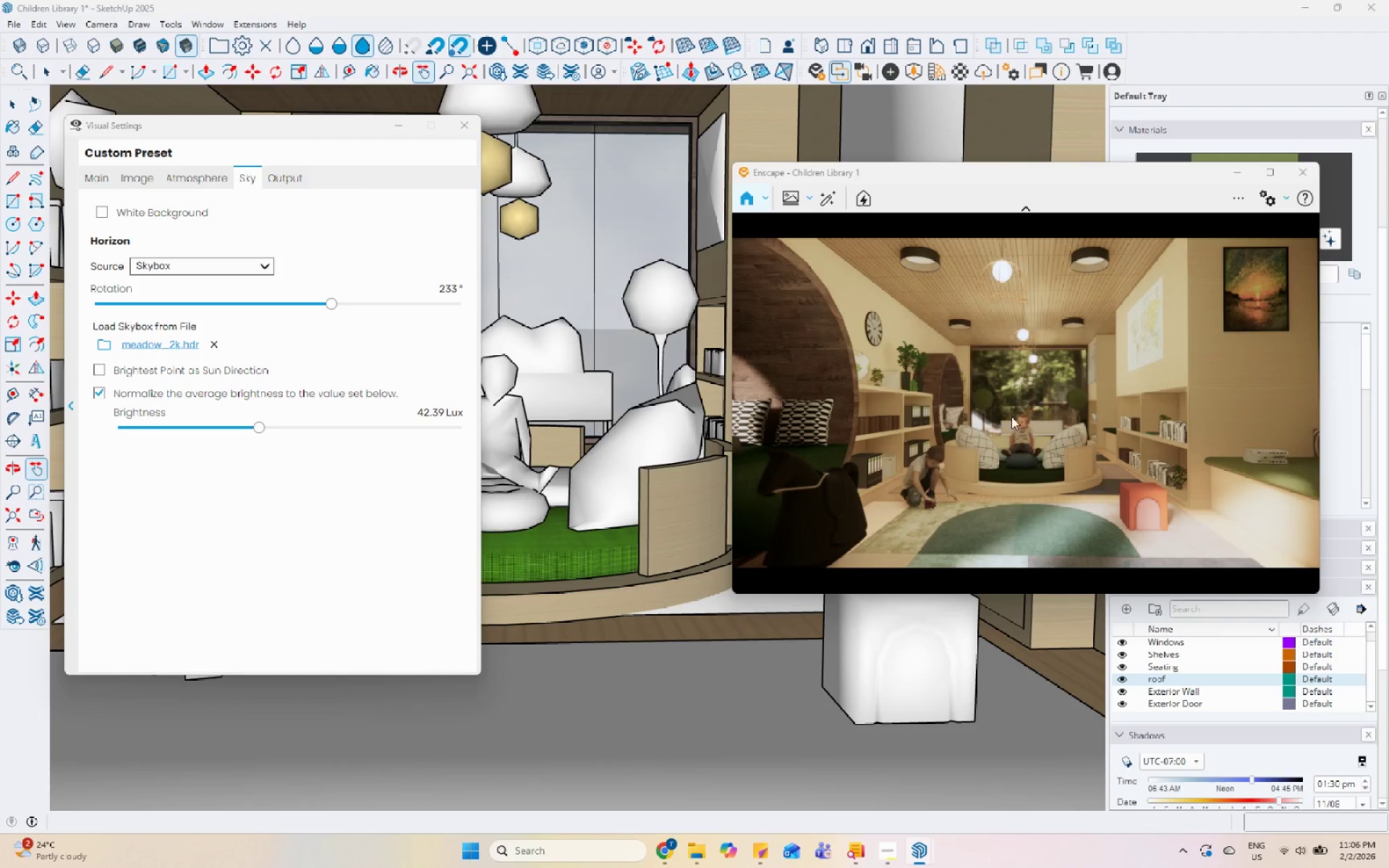 
left_click([404, 129])
 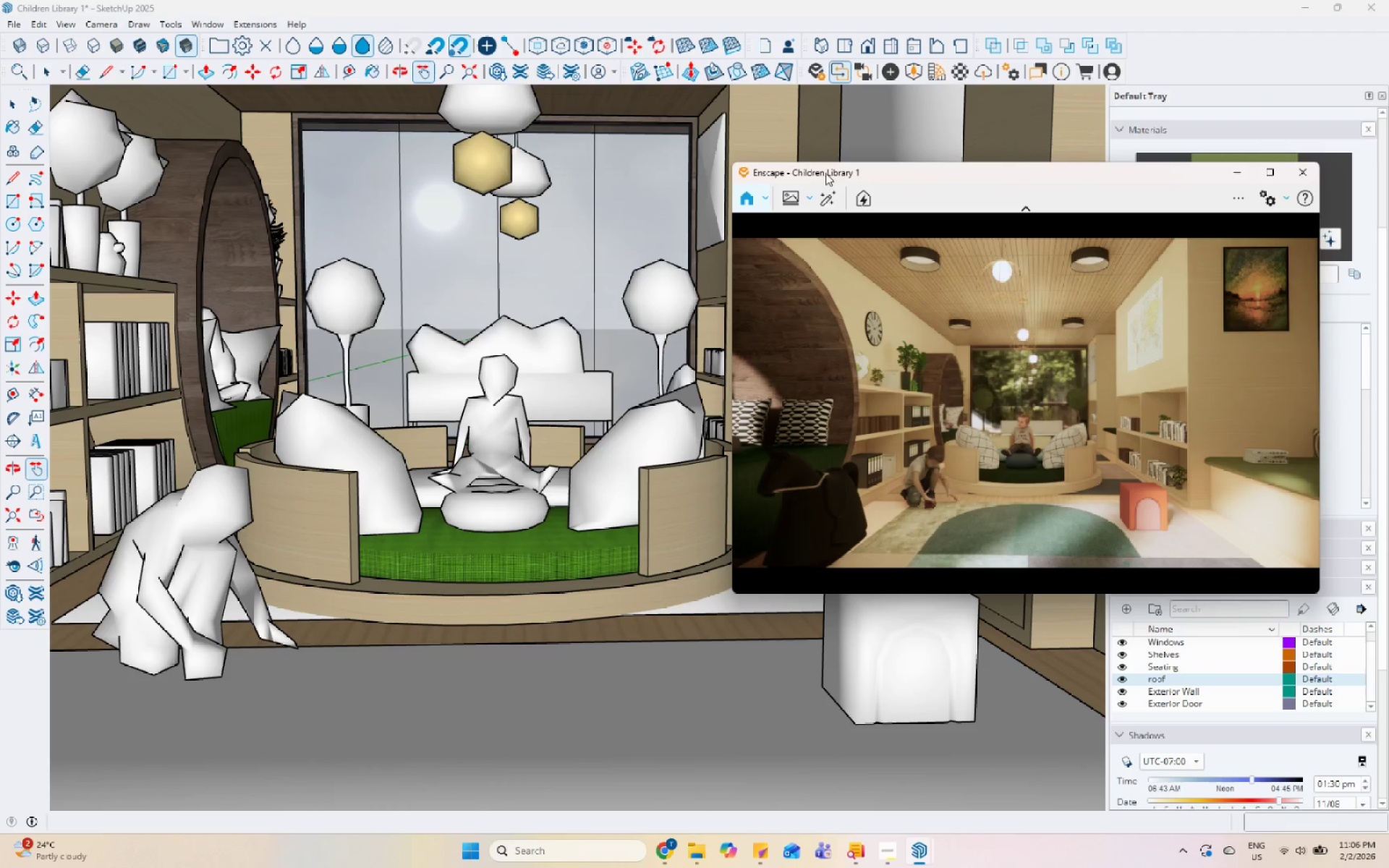 
left_click_drag(start_coordinate=[925, 176], to_coordinate=[959, 65])
 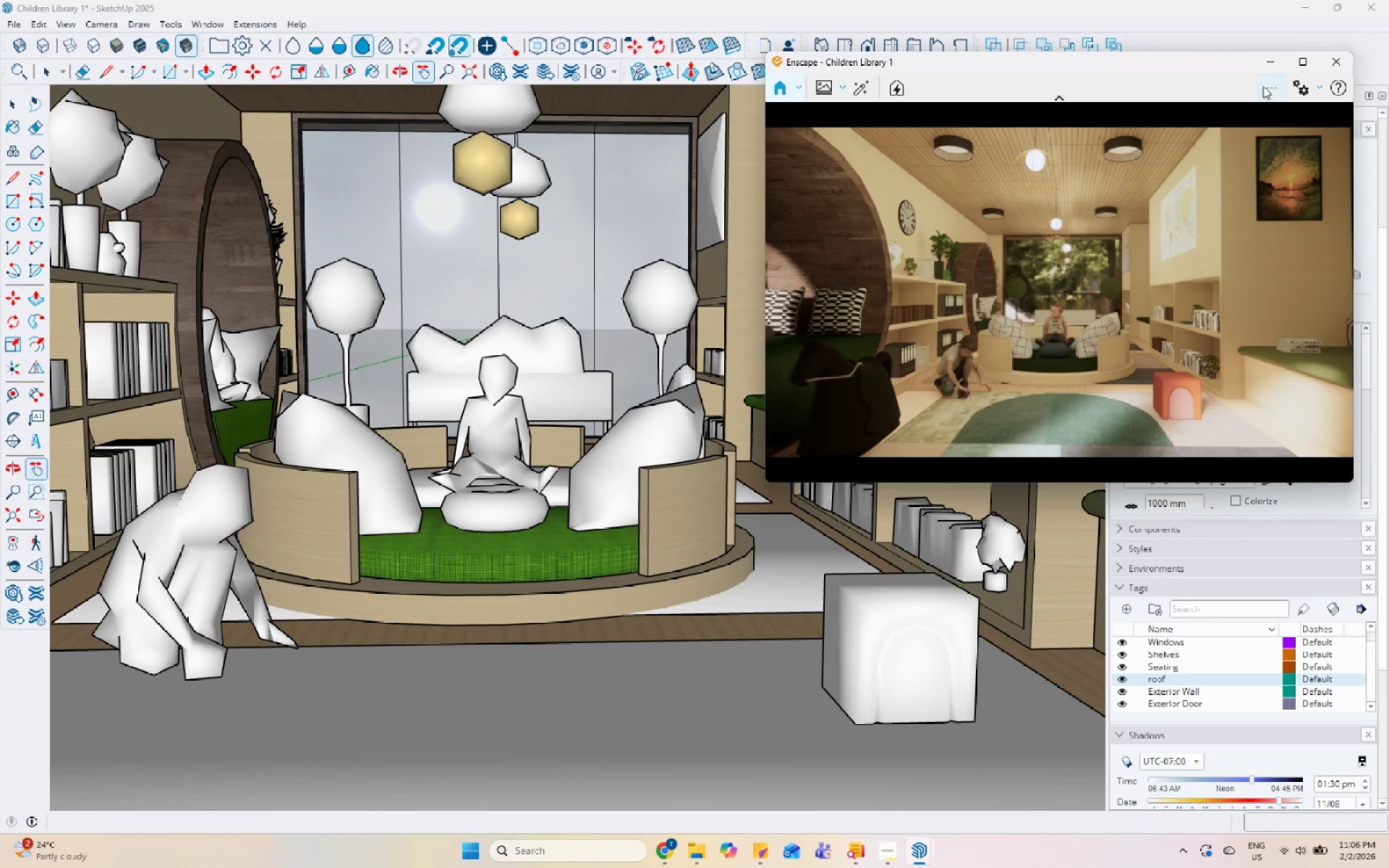 
left_click([1294, 87])
 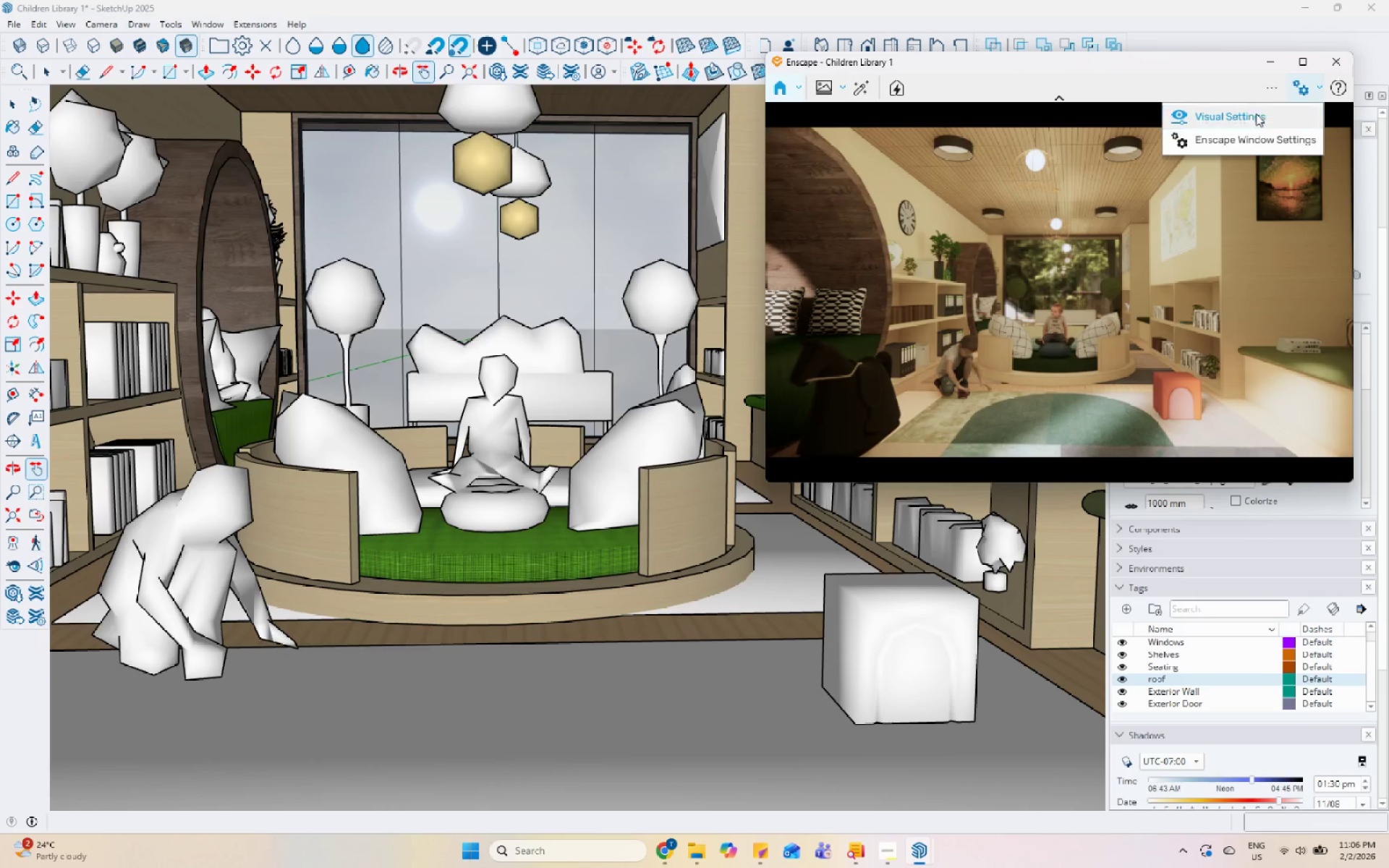 
left_click([1249, 118])
 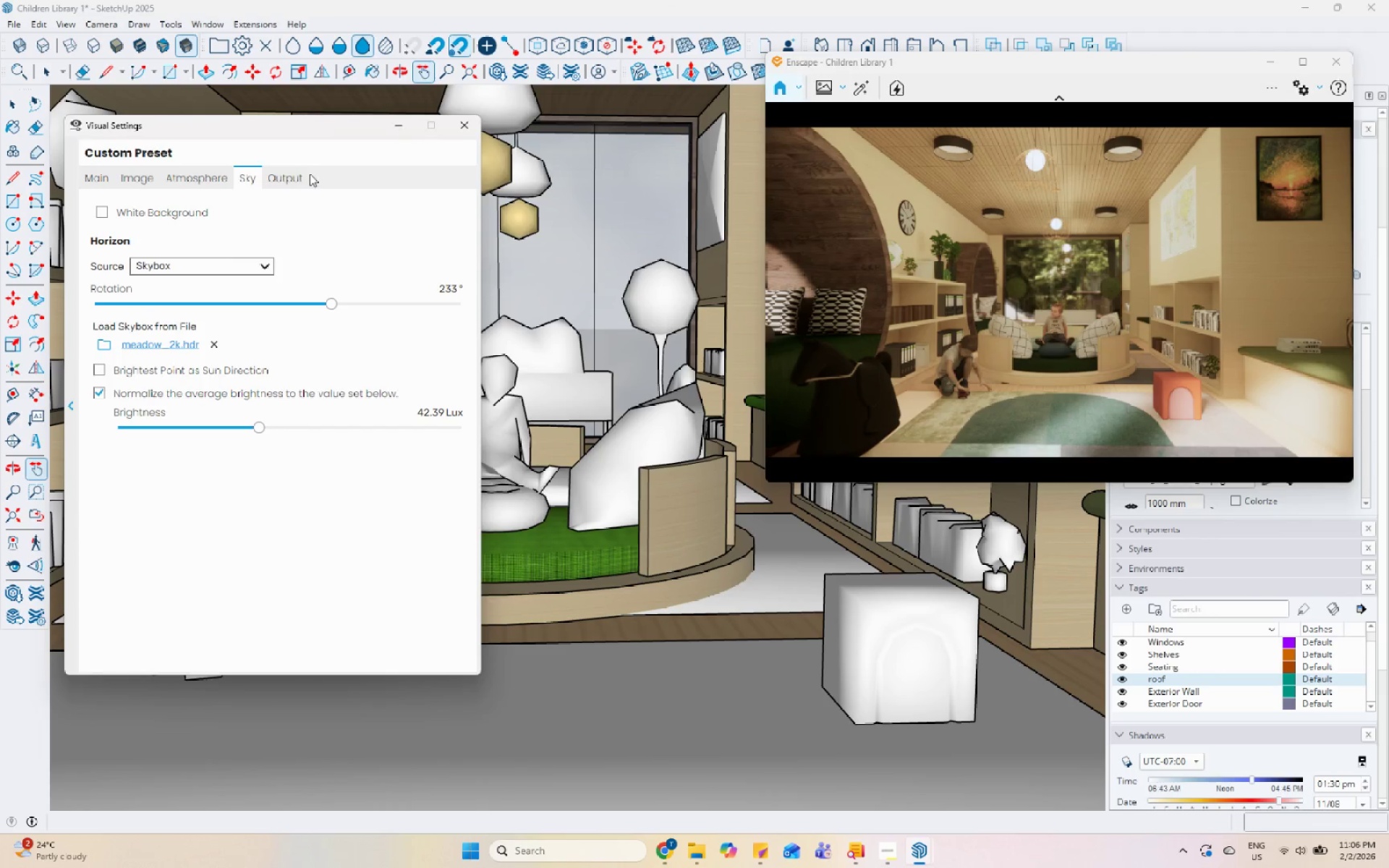 
double_click([282, 175])
 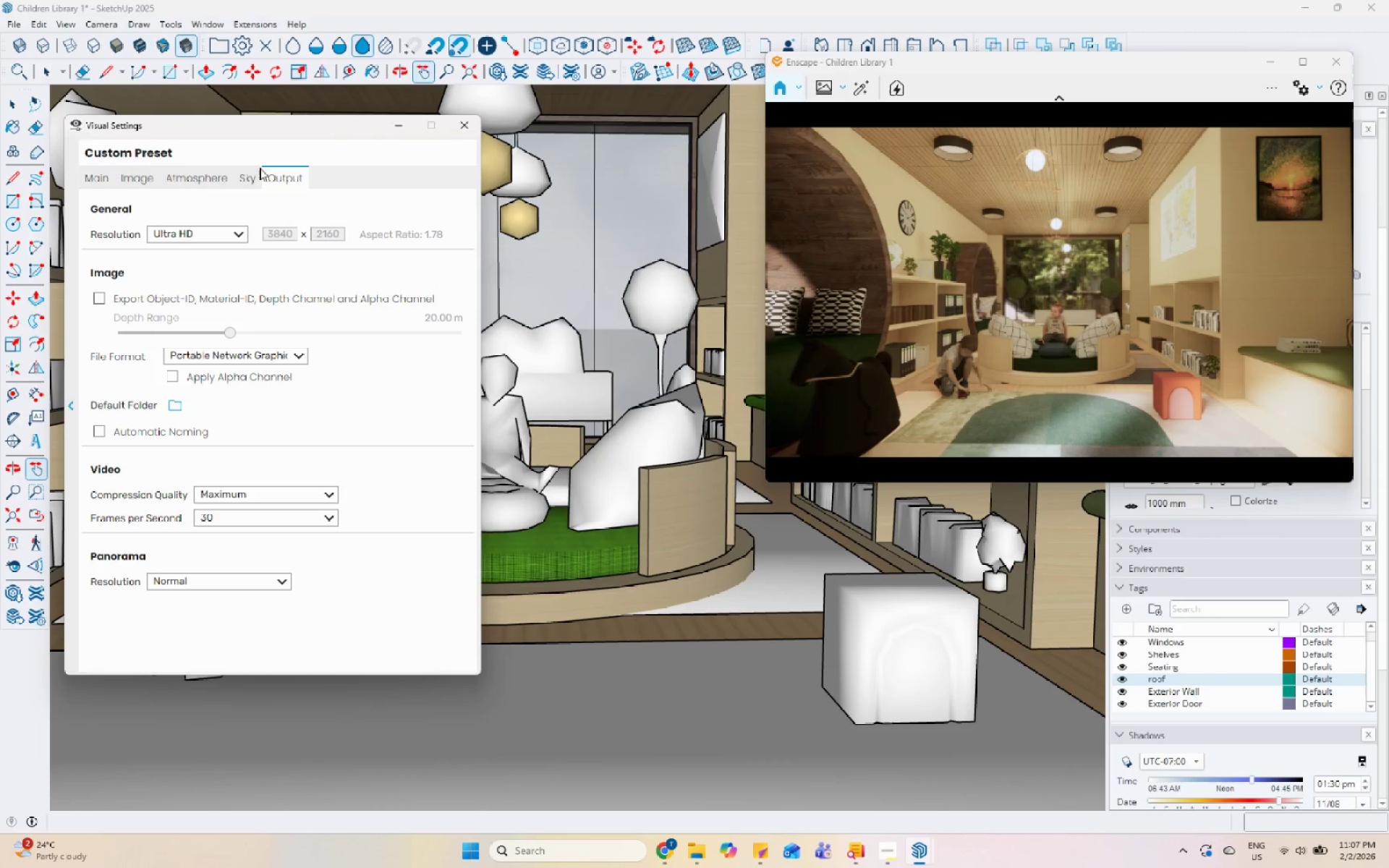 
left_click([203, 171])
 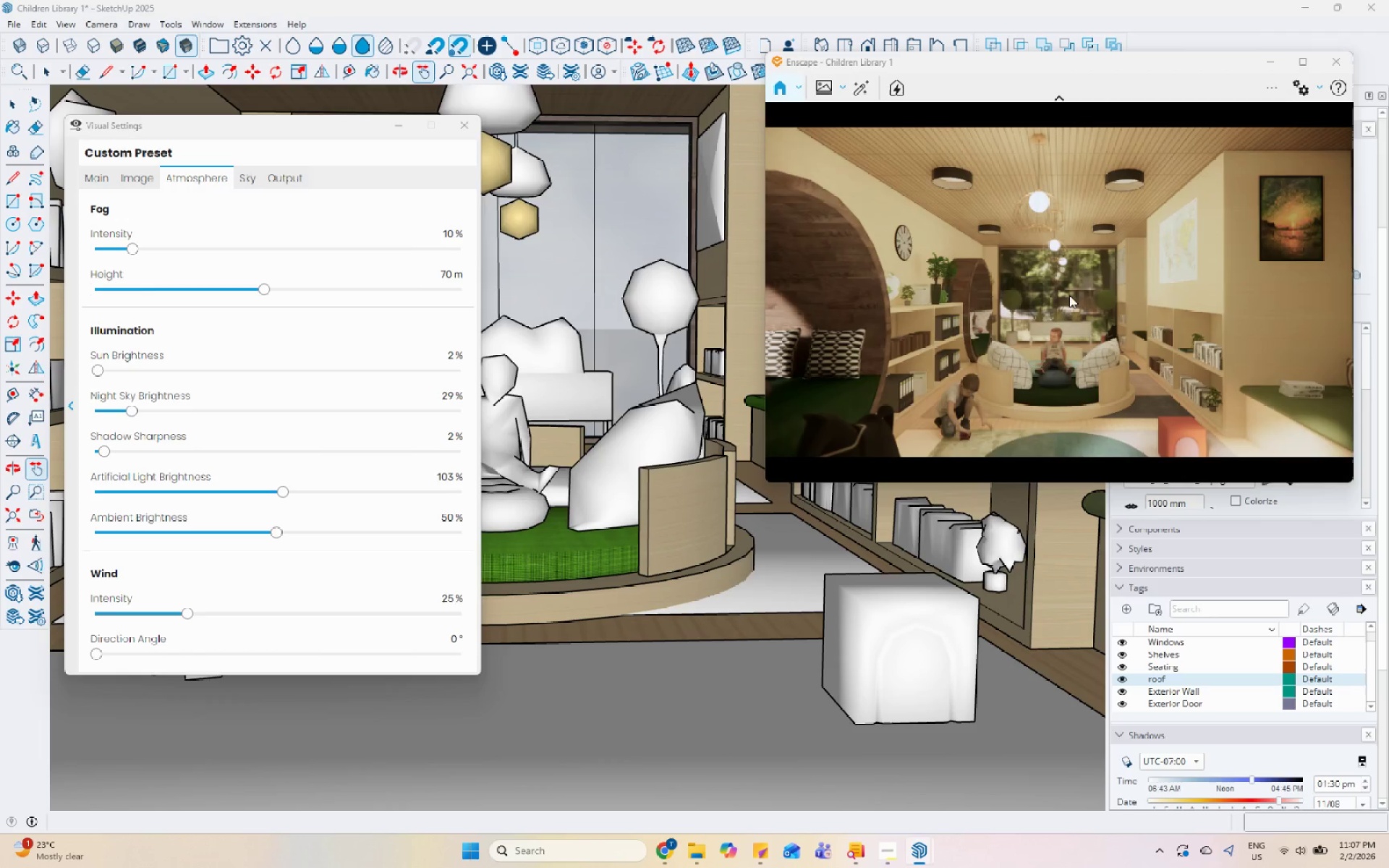 
wait(19.75)
 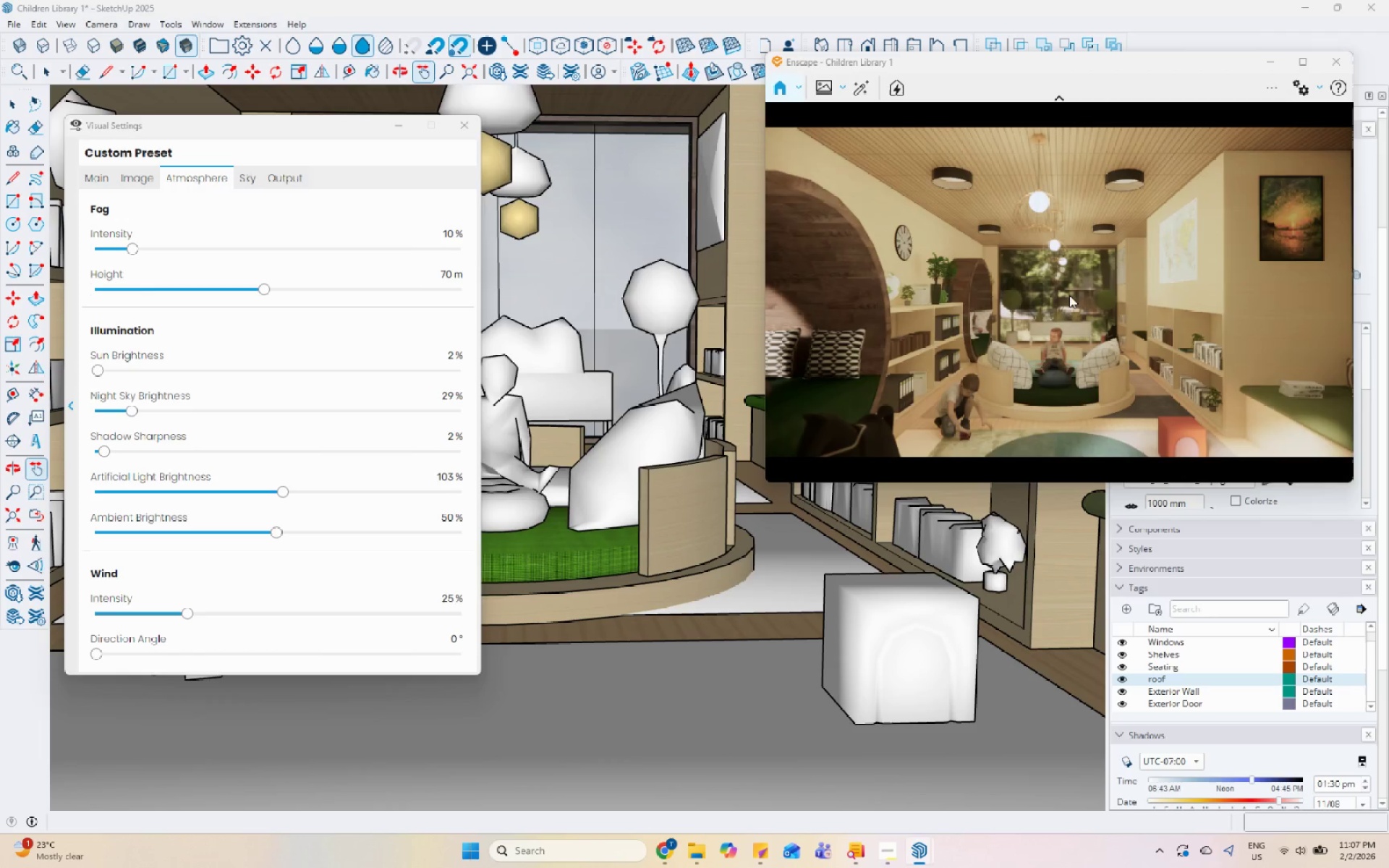 
left_click([146, 180])
 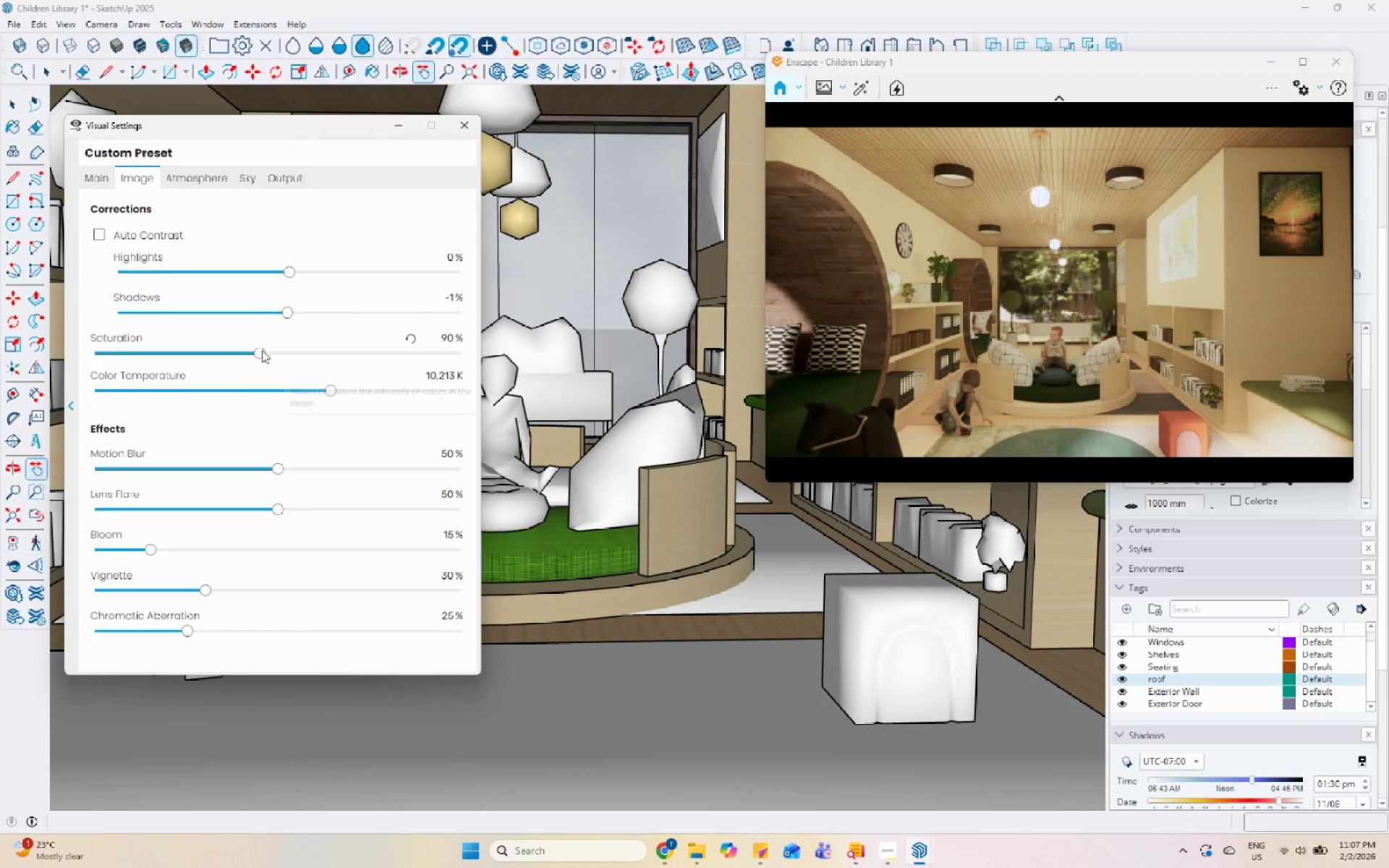 
left_click_drag(start_coordinate=[257, 353], to_coordinate=[271, 361])
 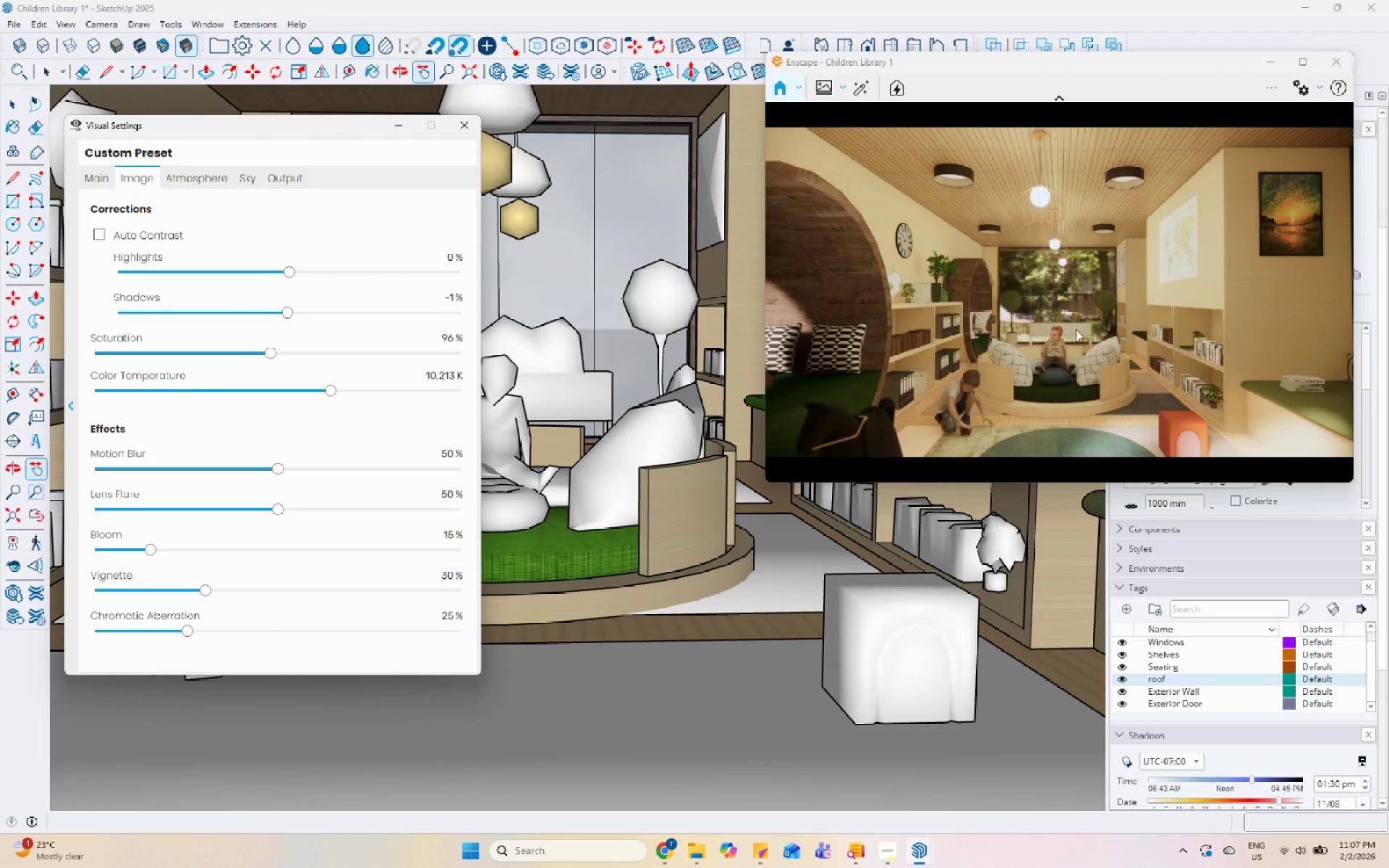 
wait(6.86)
 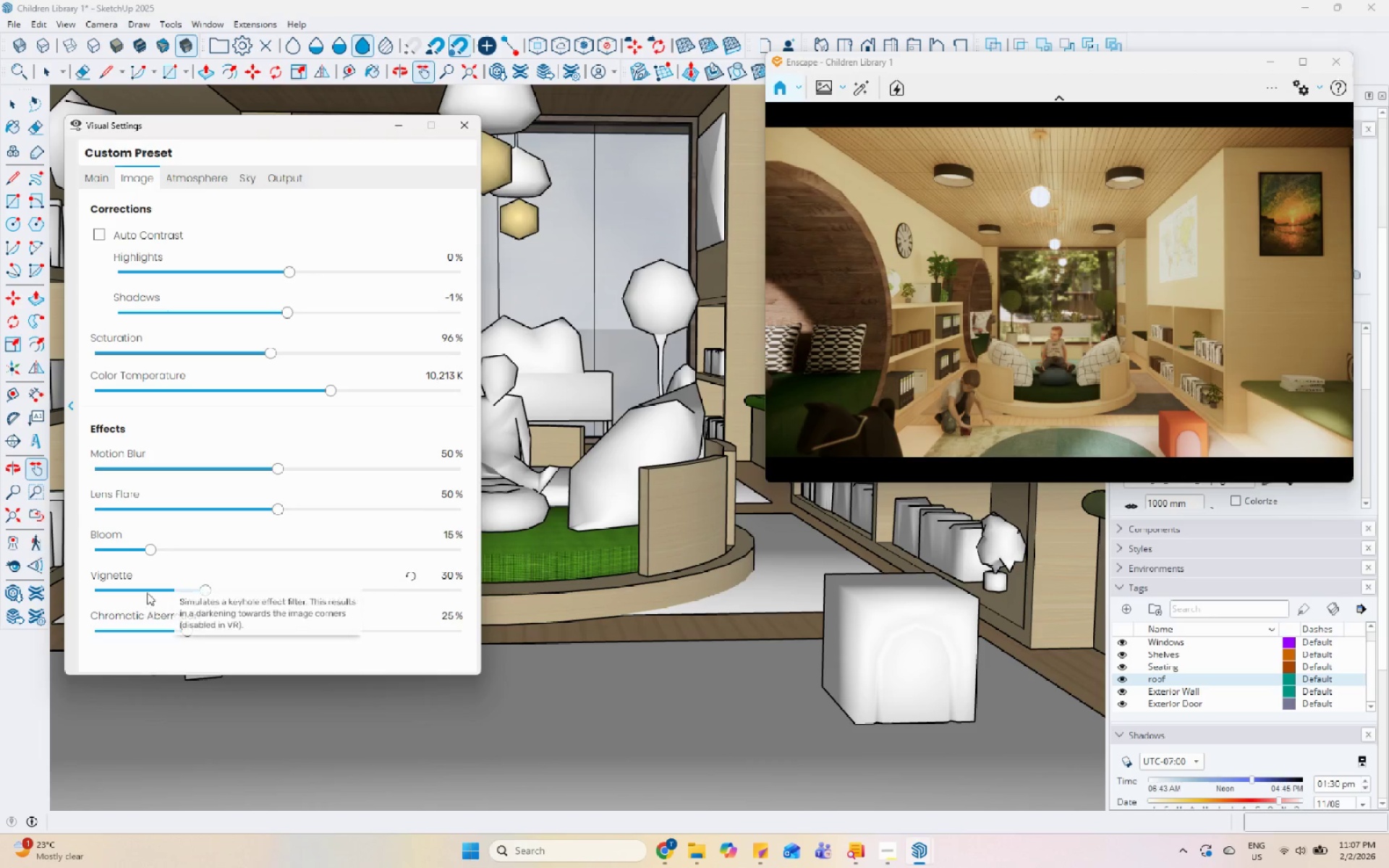 
left_click([399, 132])
 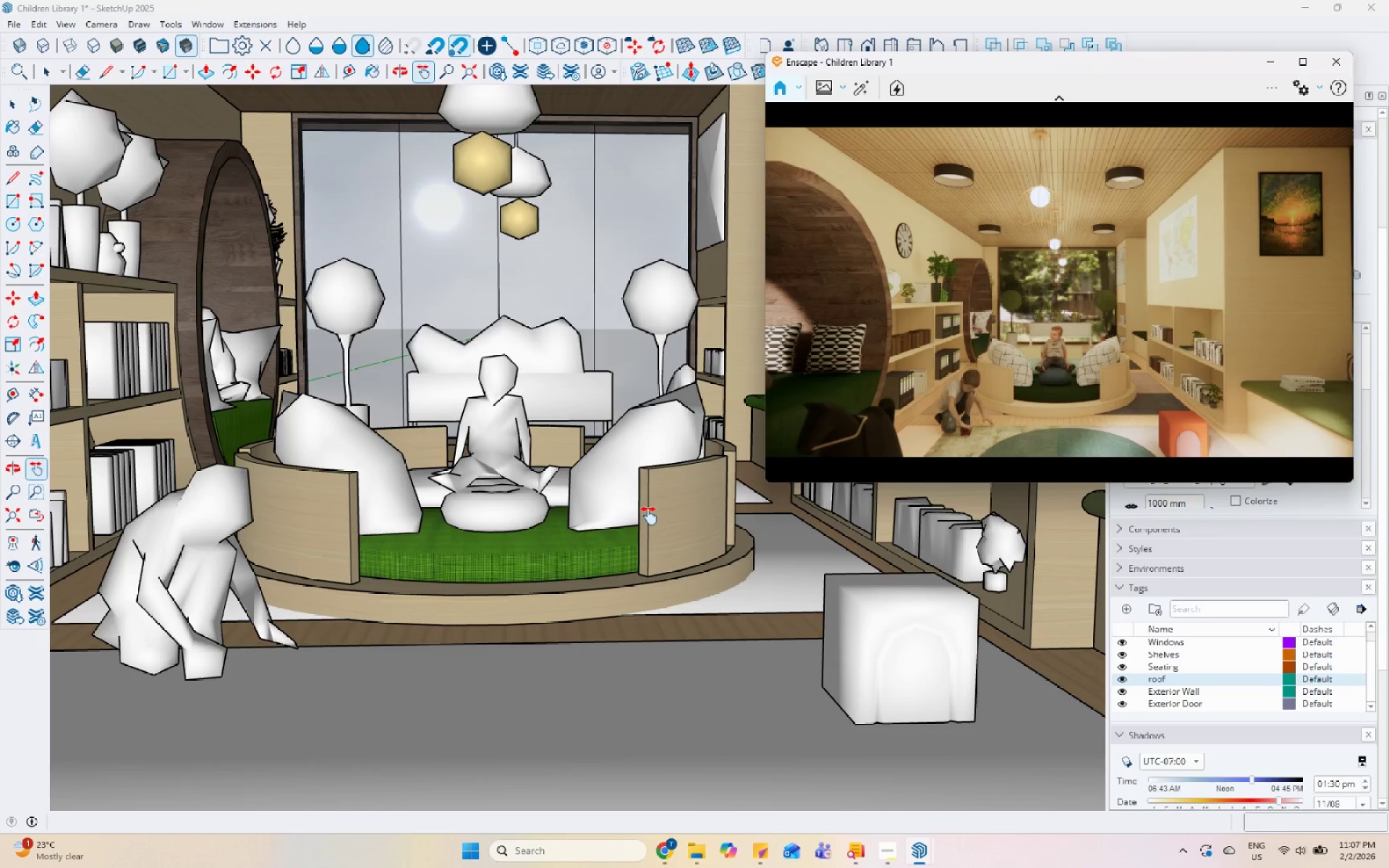 
wait(5.95)
 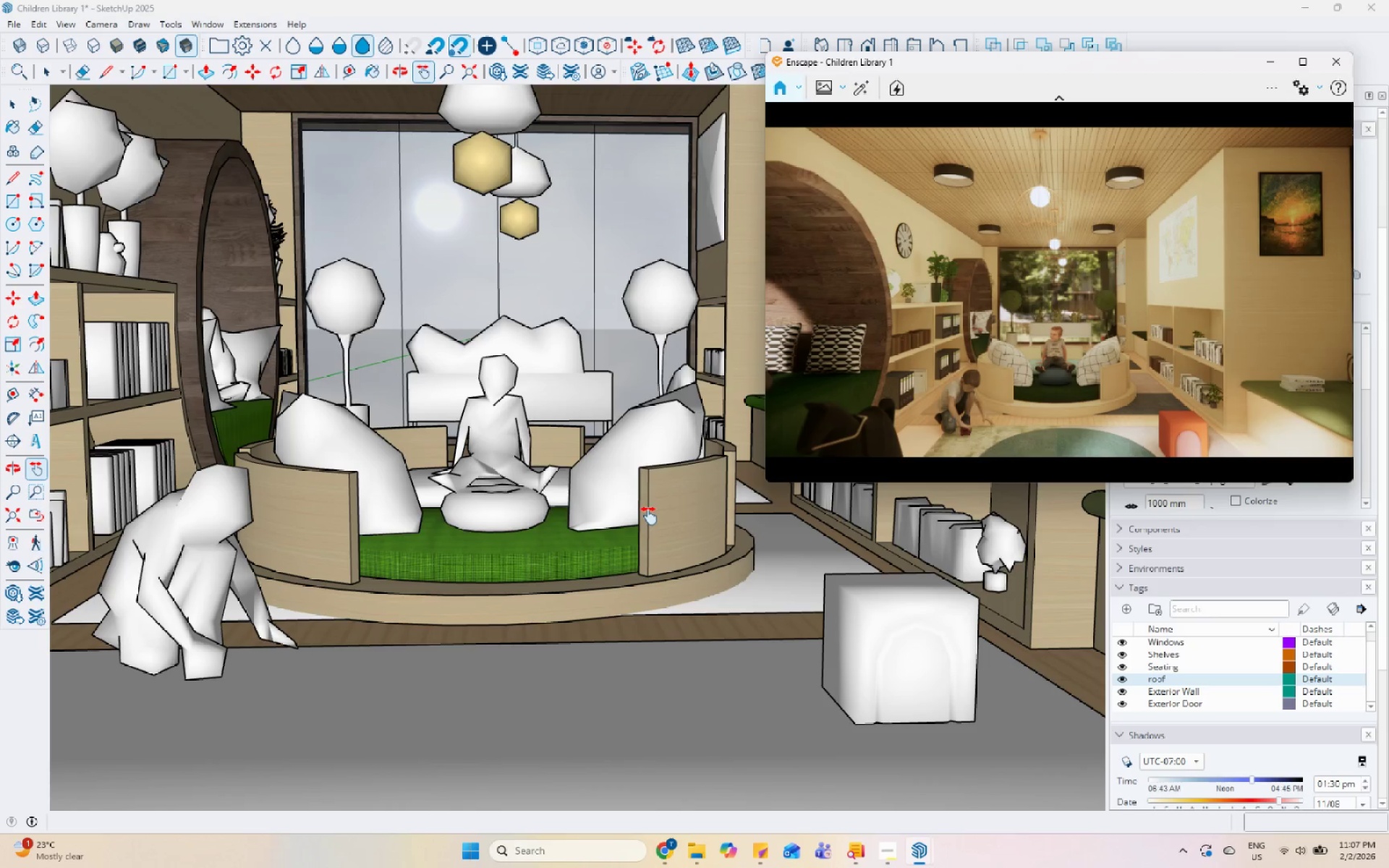 
scroll: coordinate [742, 576], scroll_direction: up, amount: 36.0
 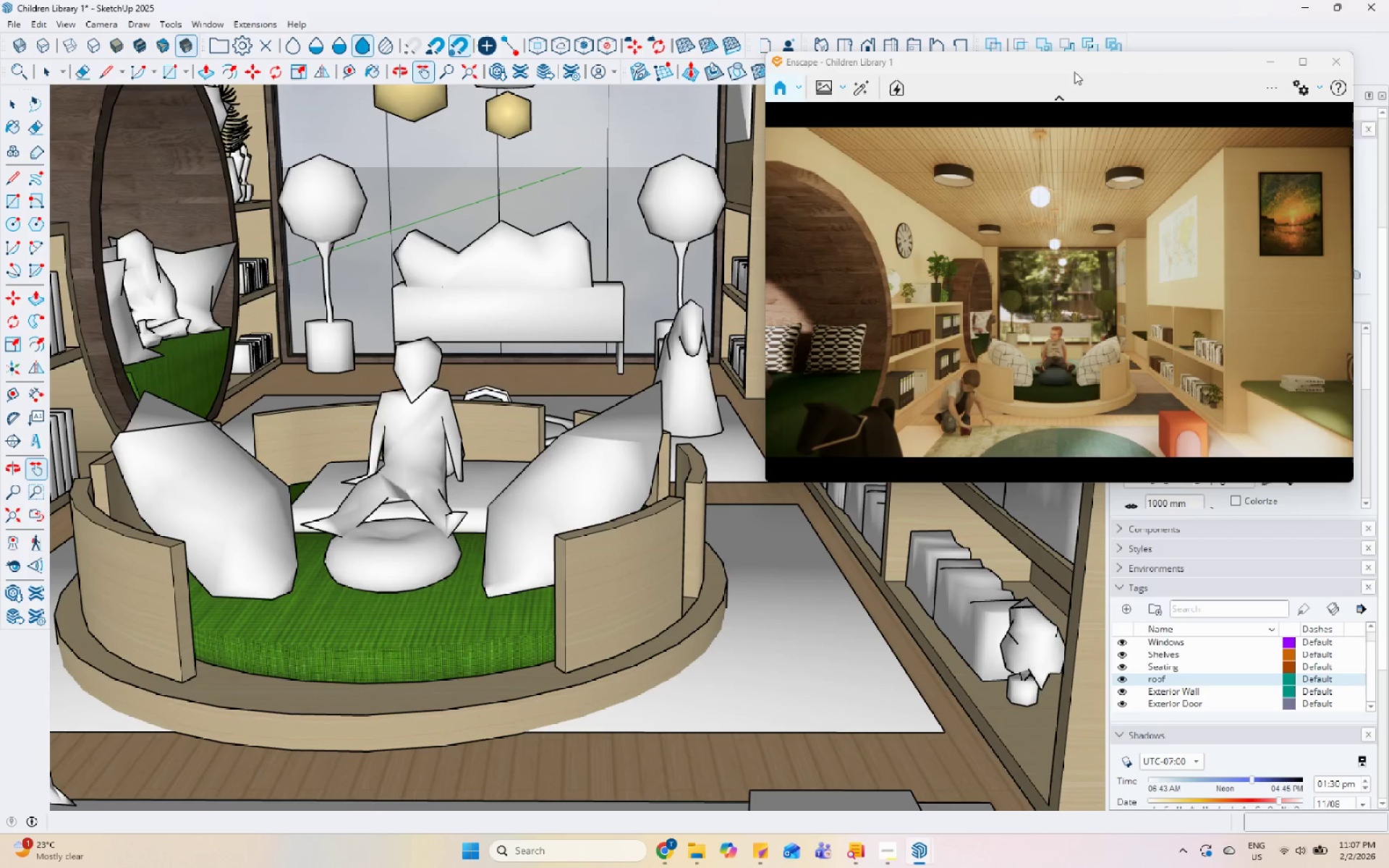 
left_click_drag(start_coordinate=[1080, 60], to_coordinate=[968, 60])
 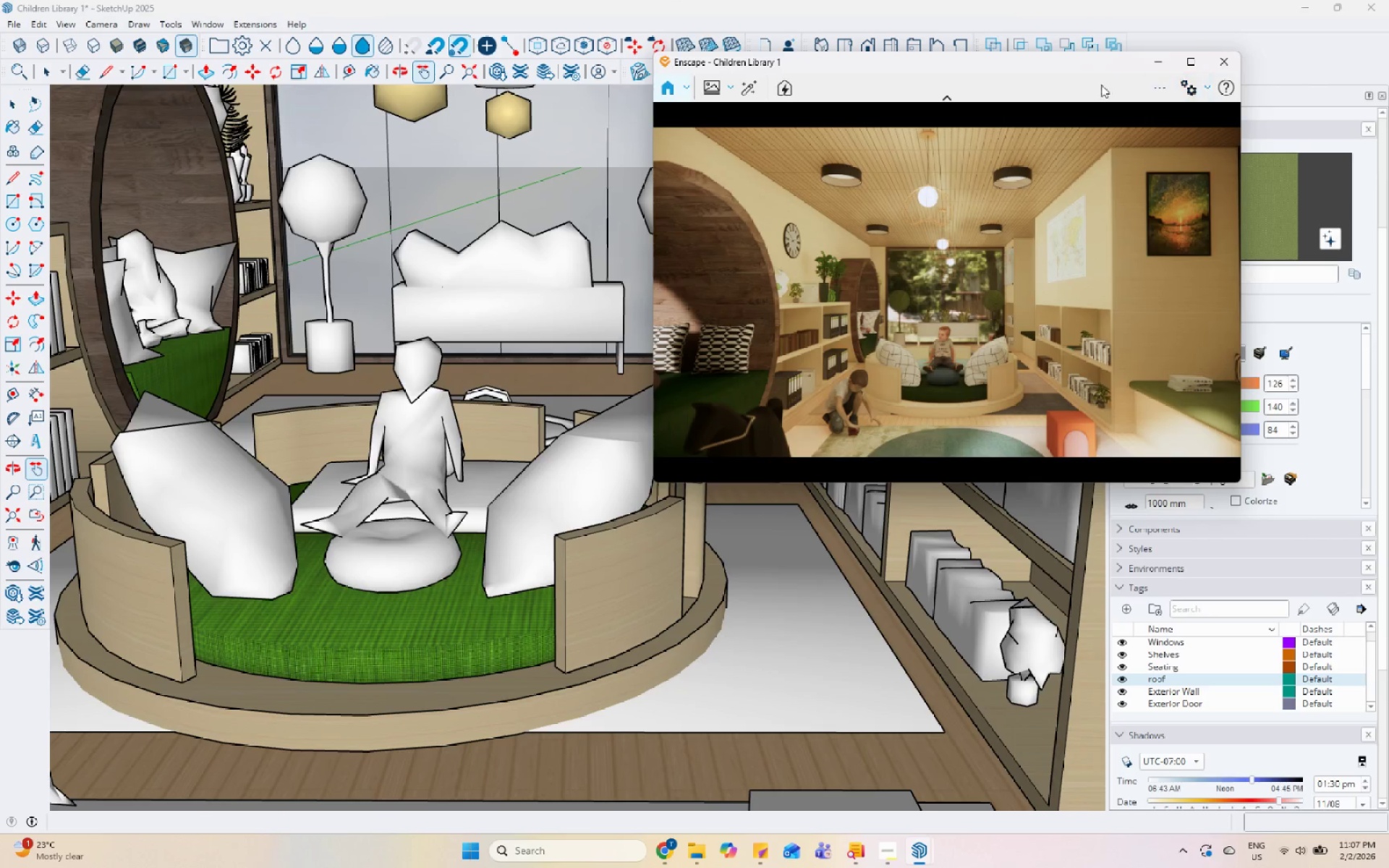 
left_click_drag(start_coordinate=[1082, 63], to_coordinate=[929, 52])
 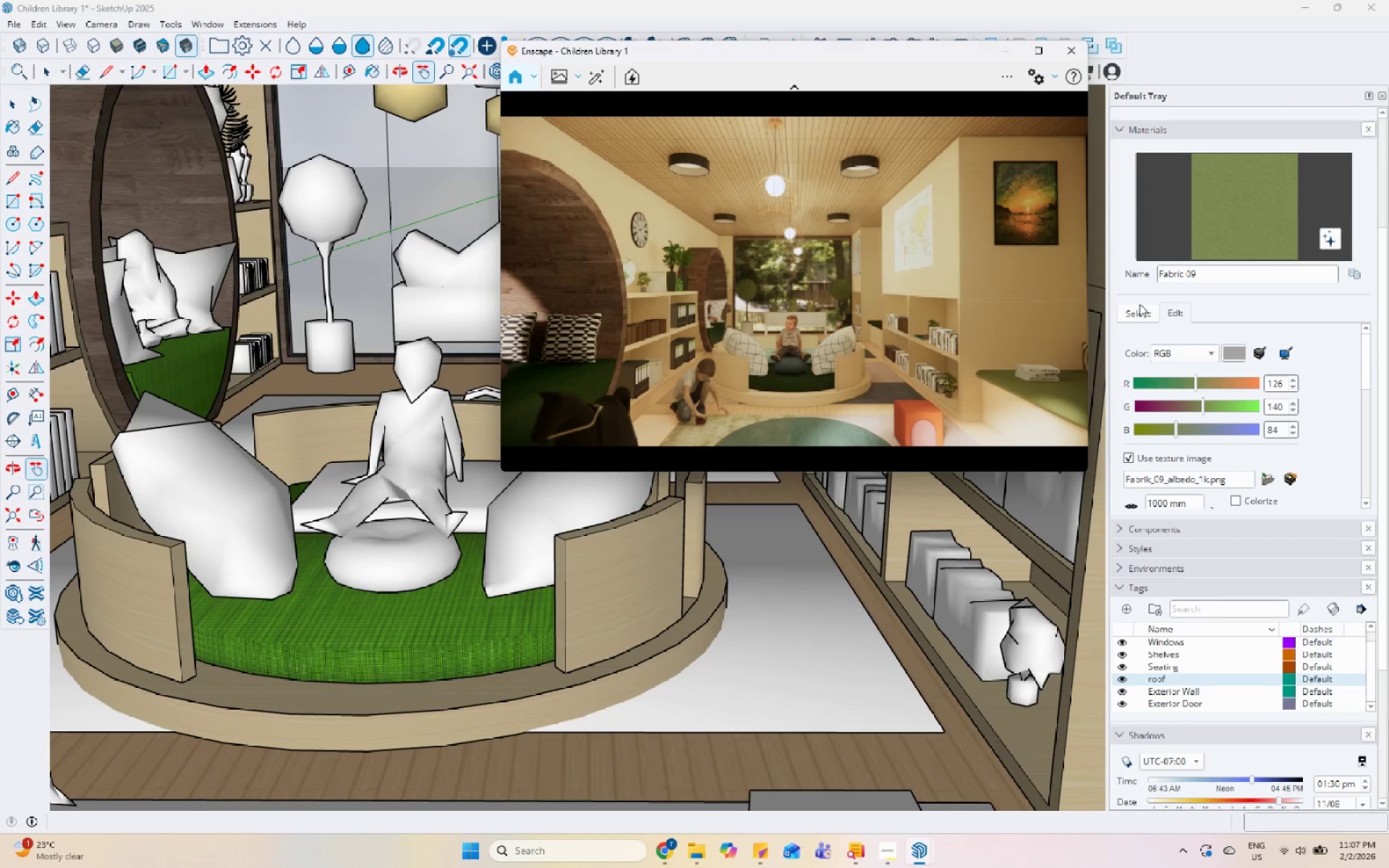 
left_click([1140, 318])
 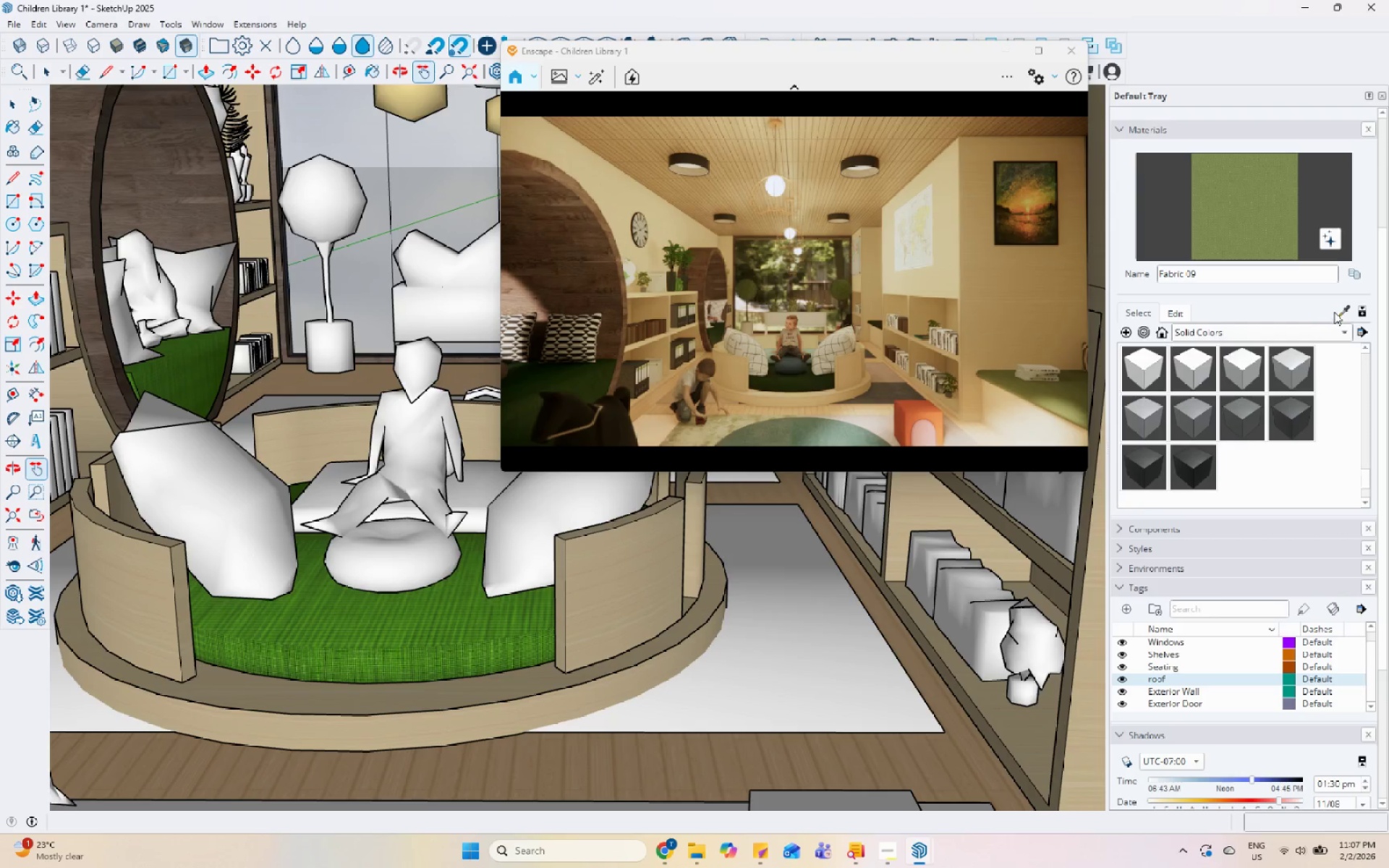 
left_click([1336, 310])
 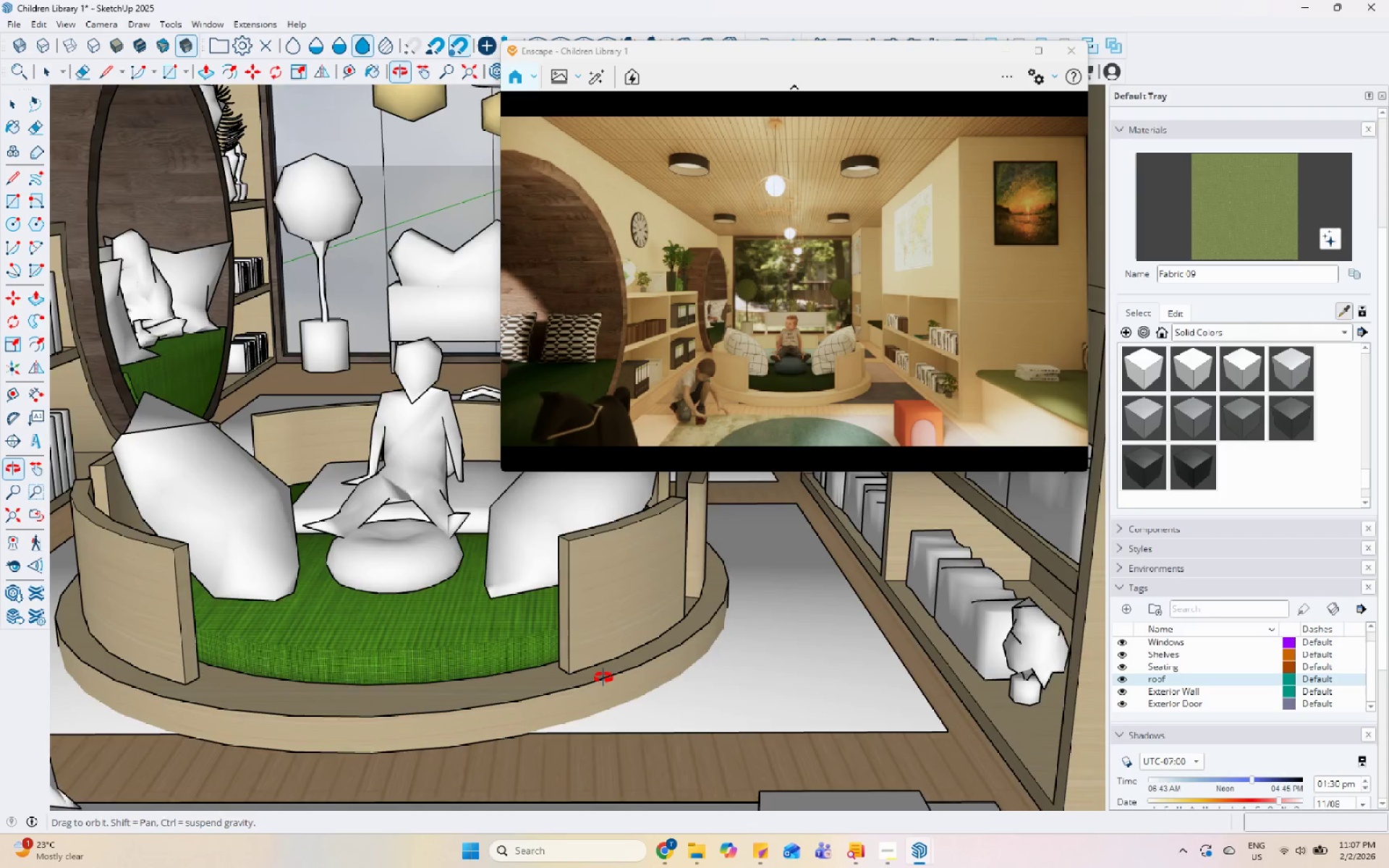 
scroll: coordinate [418, 620], scroll_direction: down, amount: 2.0
 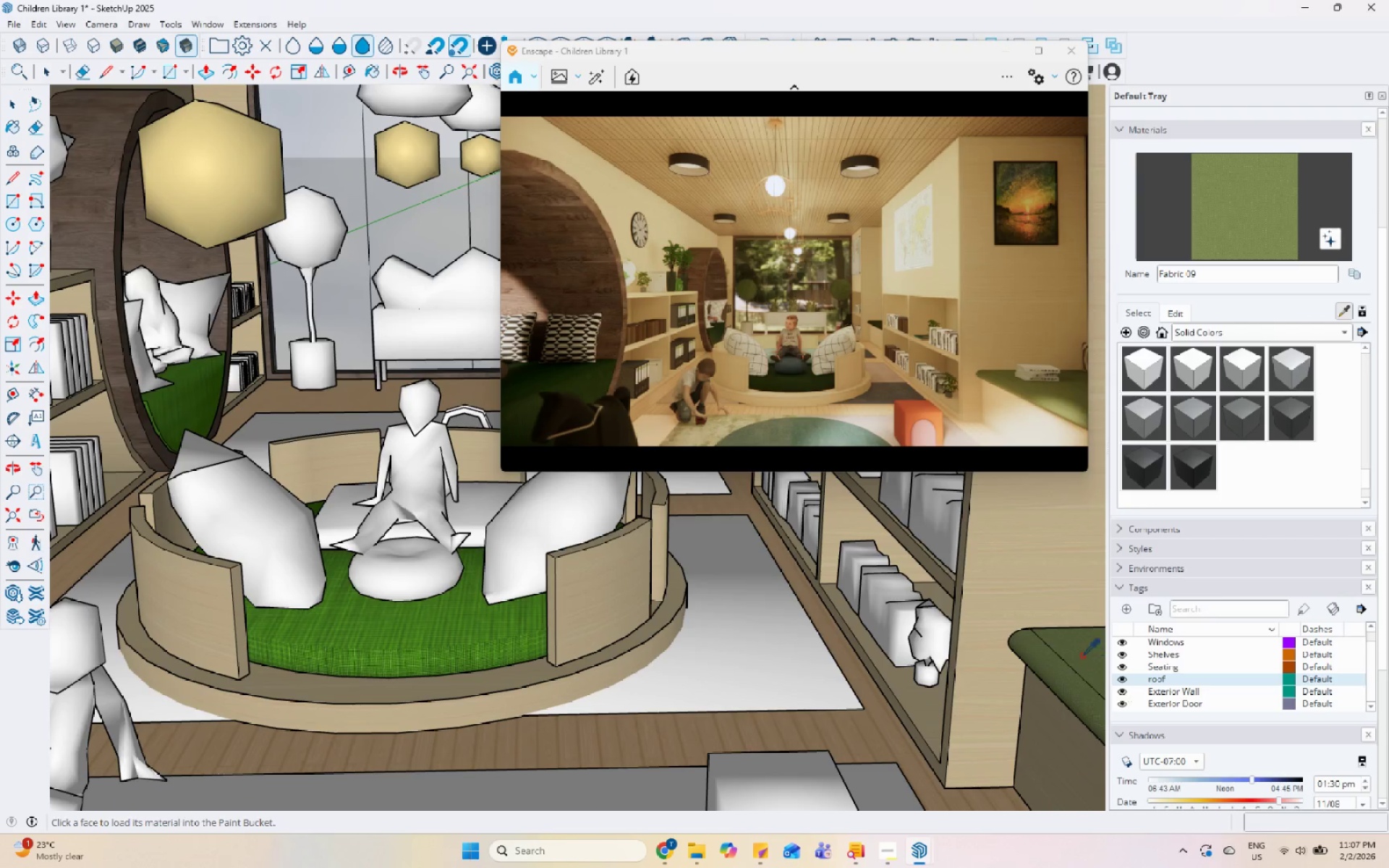 
left_click([1083, 645])
 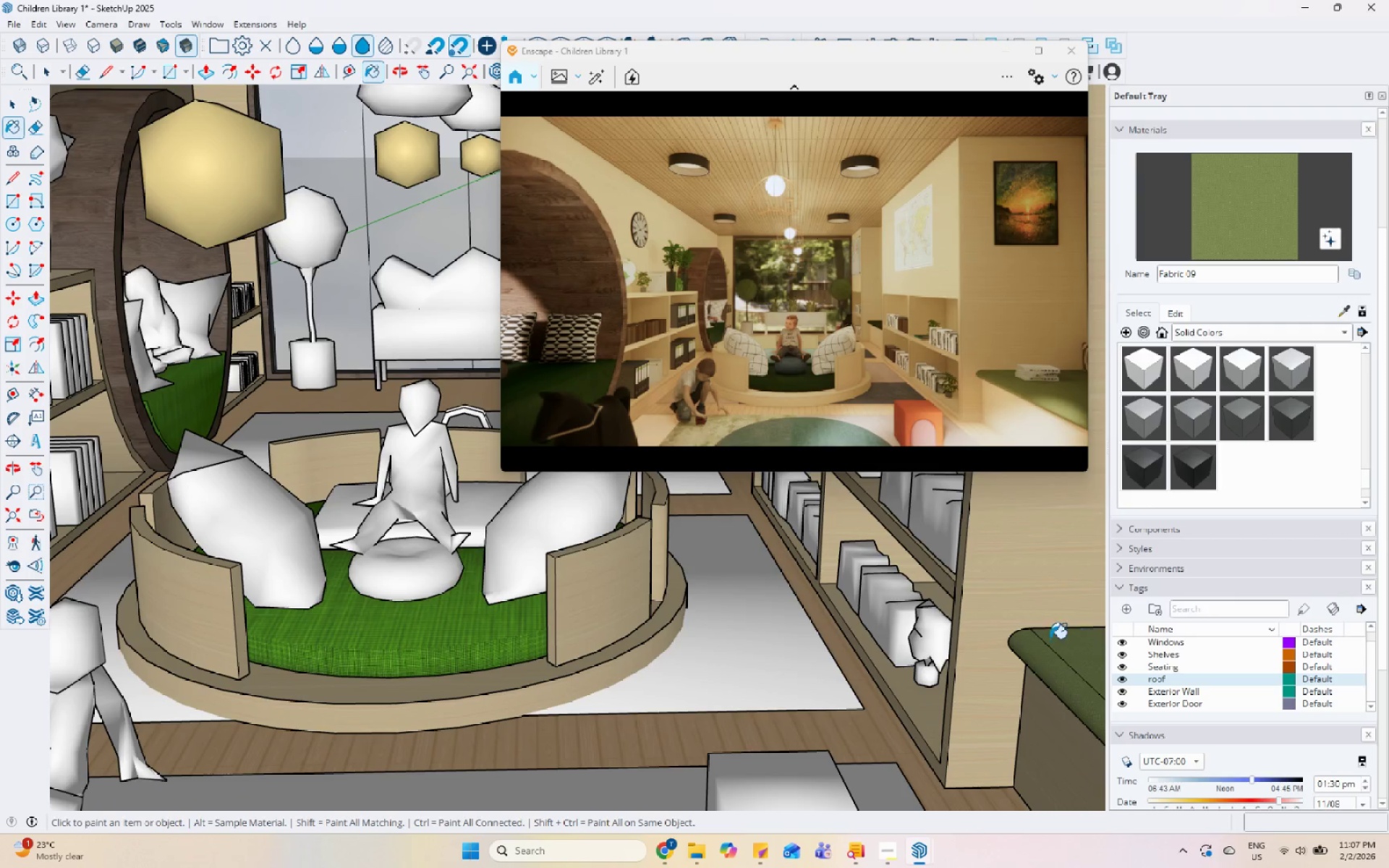 
scroll: coordinate [869, 568], scroll_direction: up, amount: 6.0
 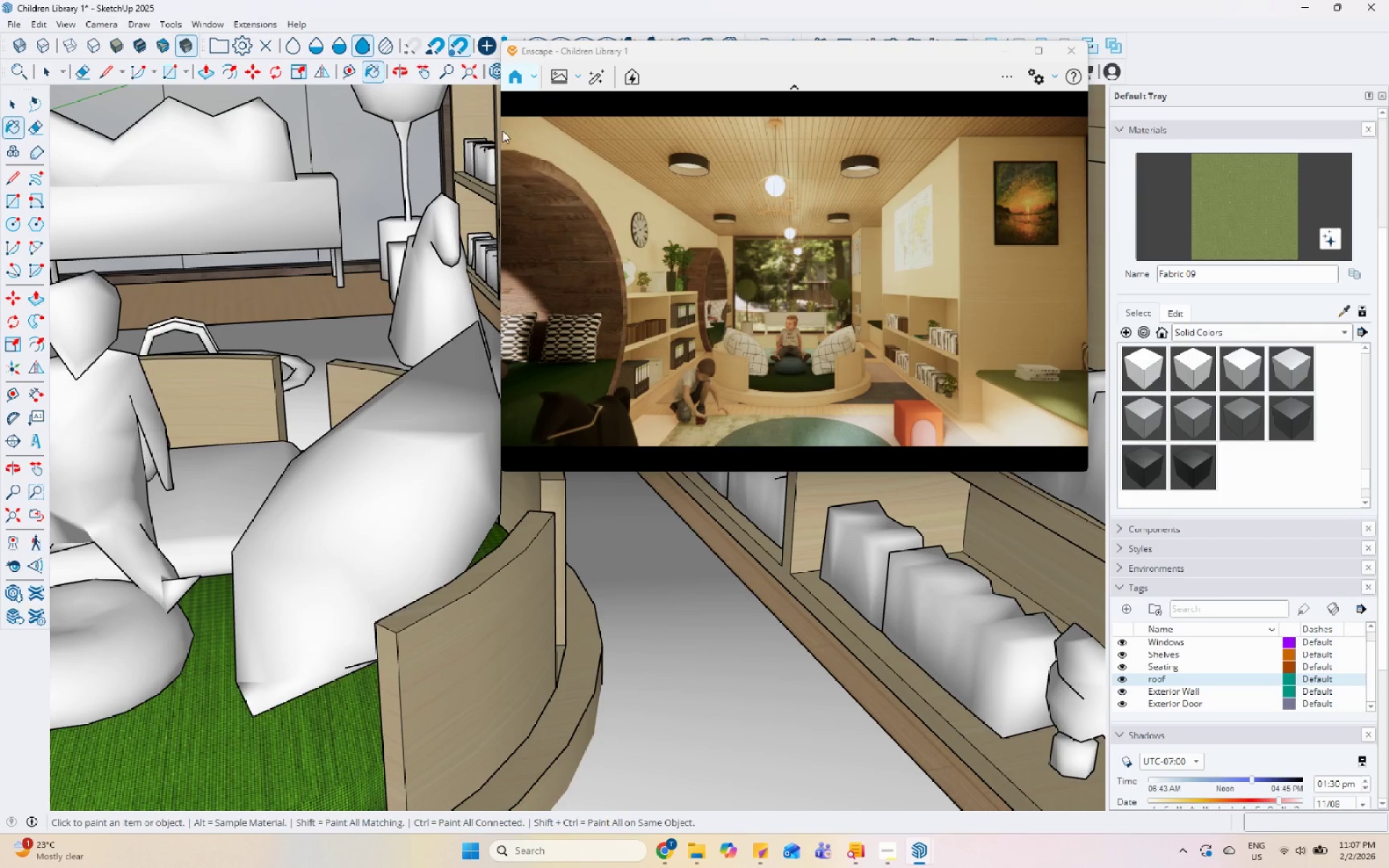 
left_click_drag(start_coordinate=[817, 47], to_coordinate=[1097, 101])
 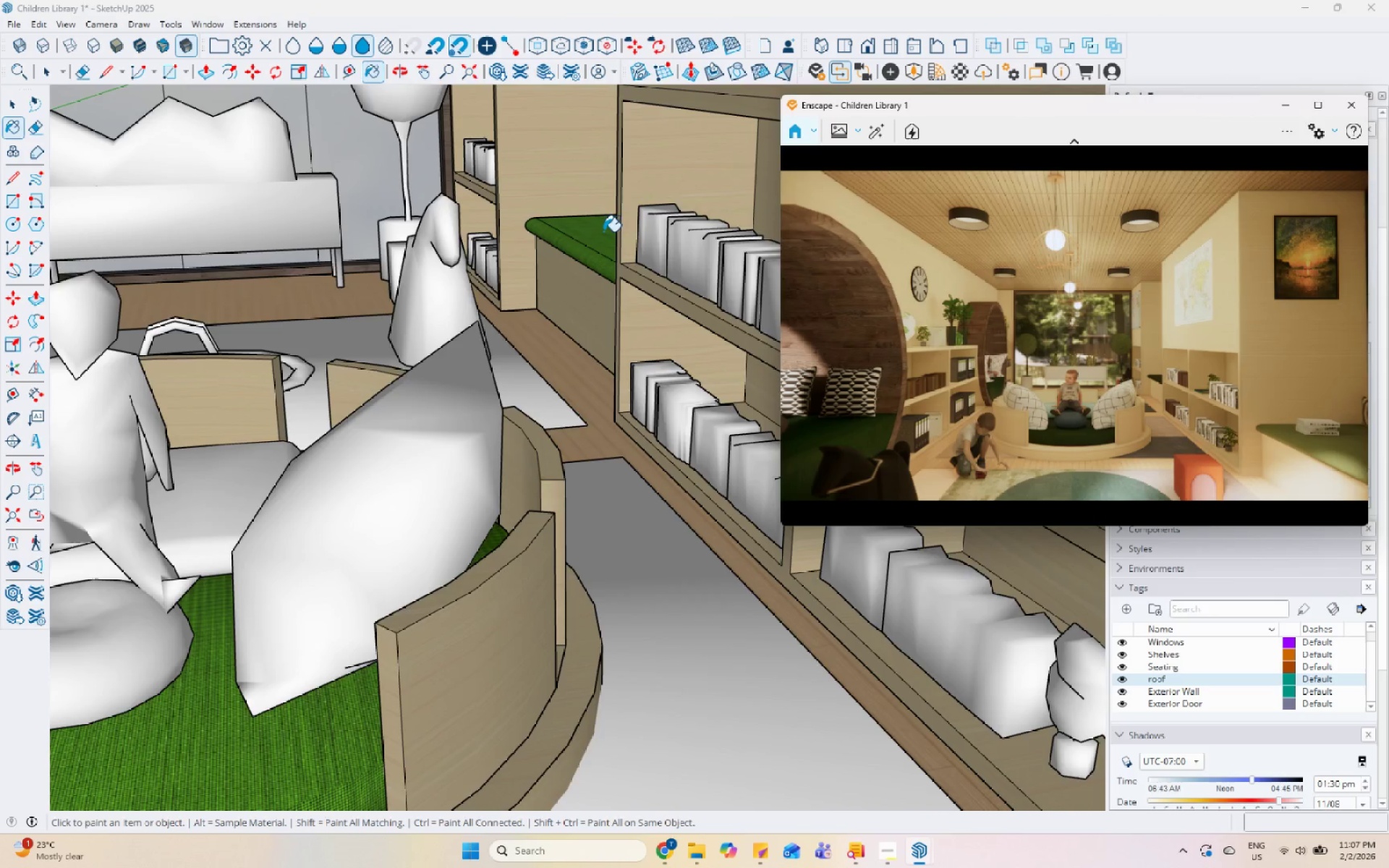 
key(Space)
 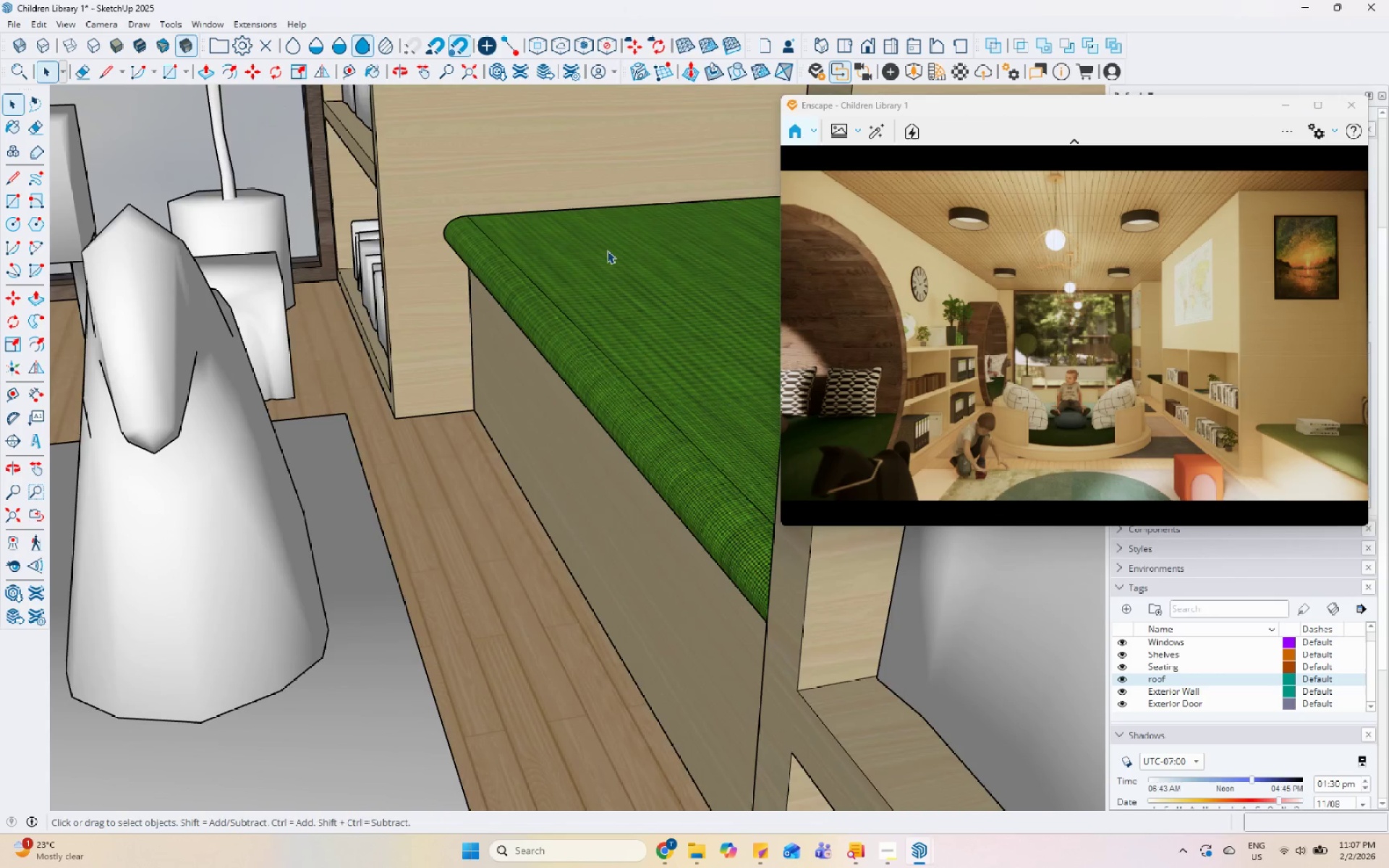 
scroll: coordinate [581, 210], scroll_direction: up, amount: 8.0
 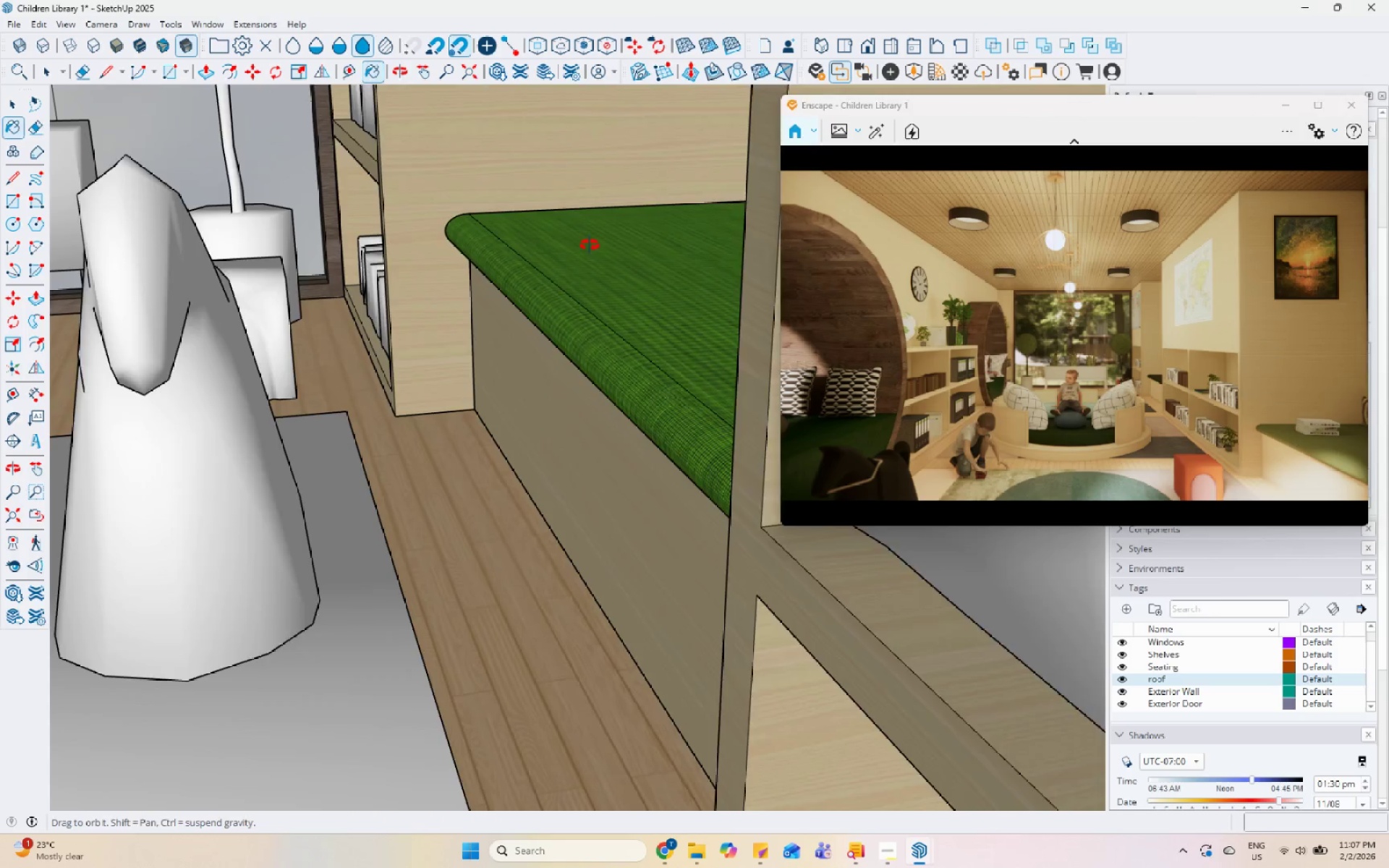 
double_click([607, 250])
 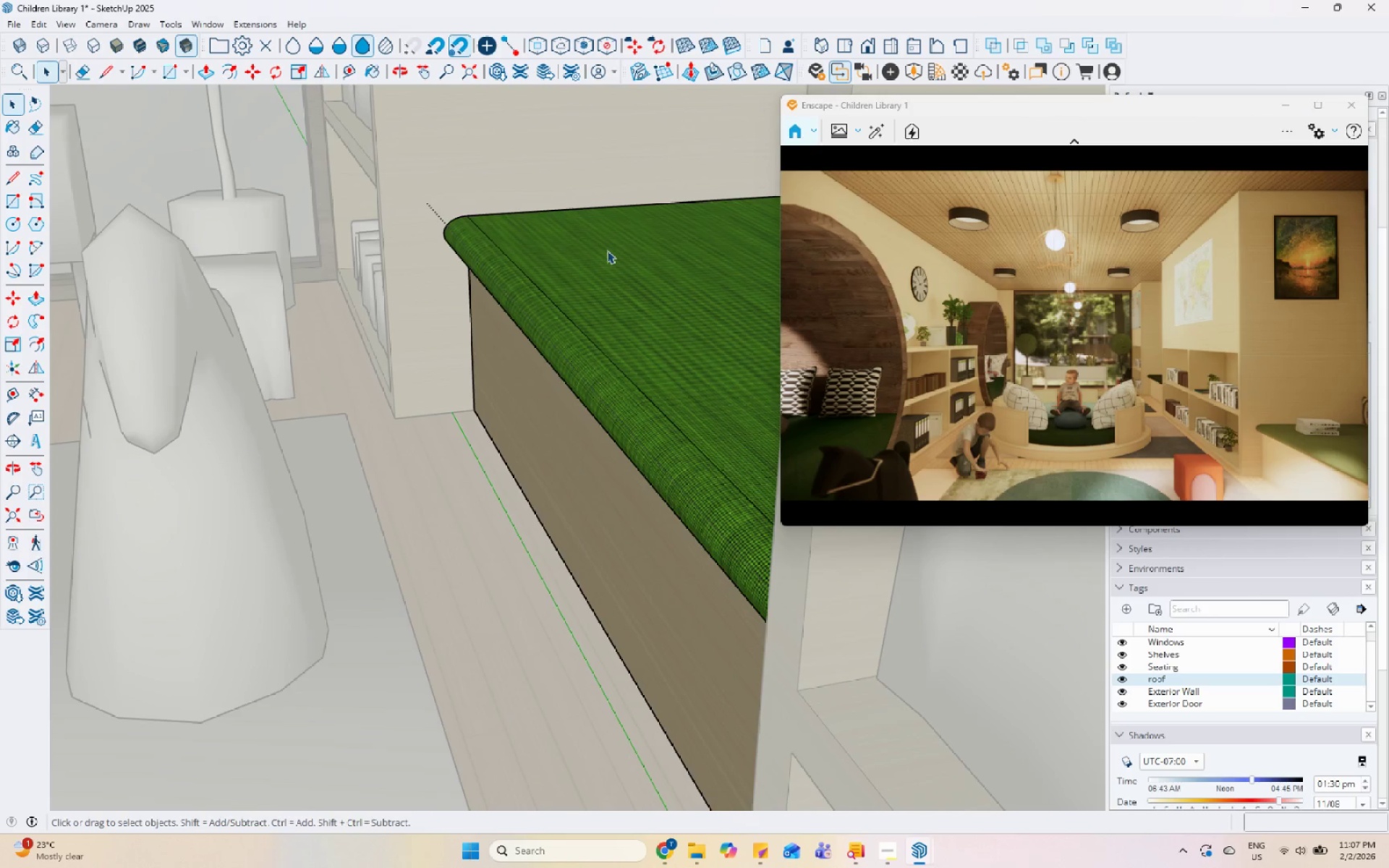 
triple_click([608, 250])
 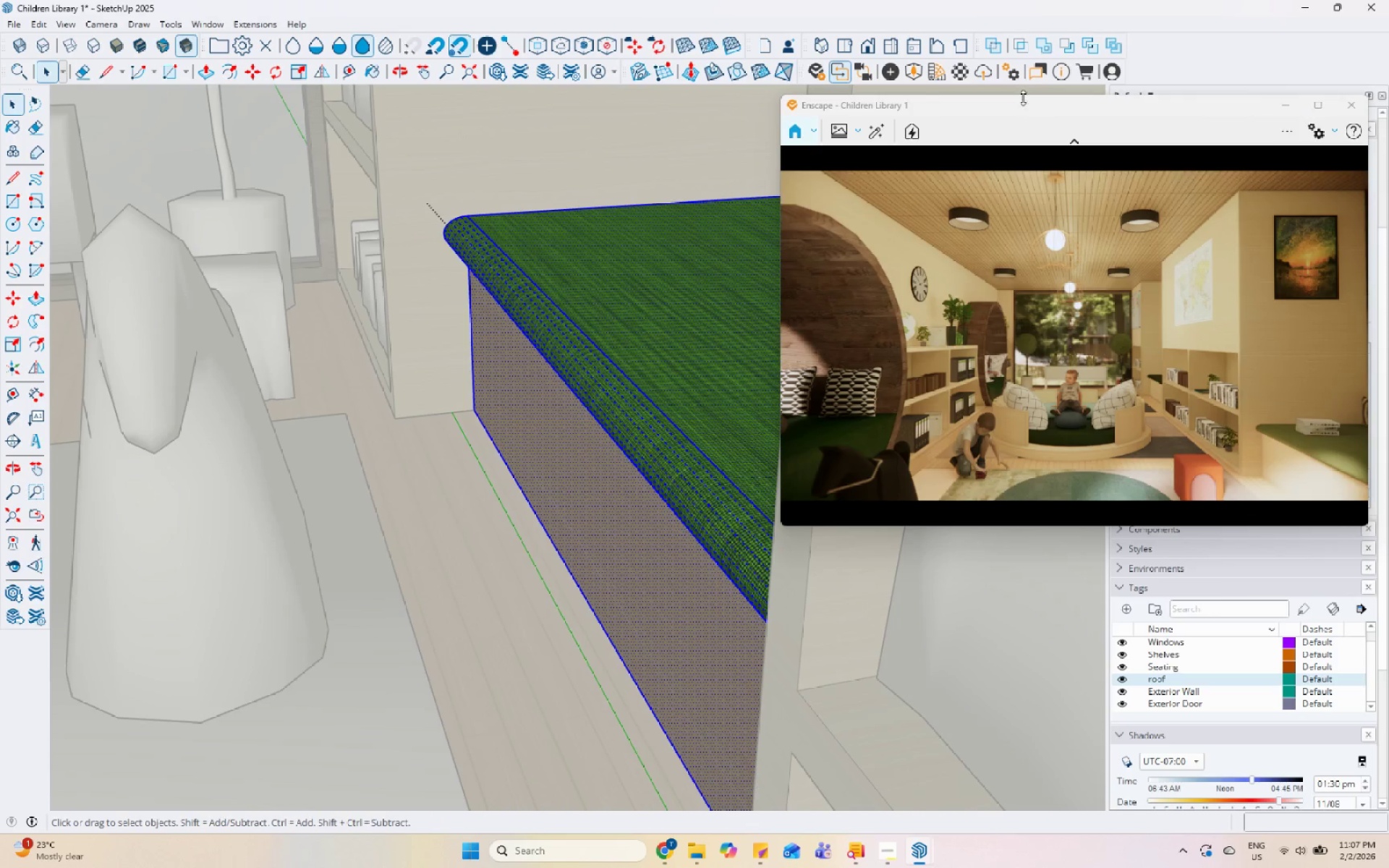 
left_click_drag(start_coordinate=[1021, 103], to_coordinate=[1038, 386])
 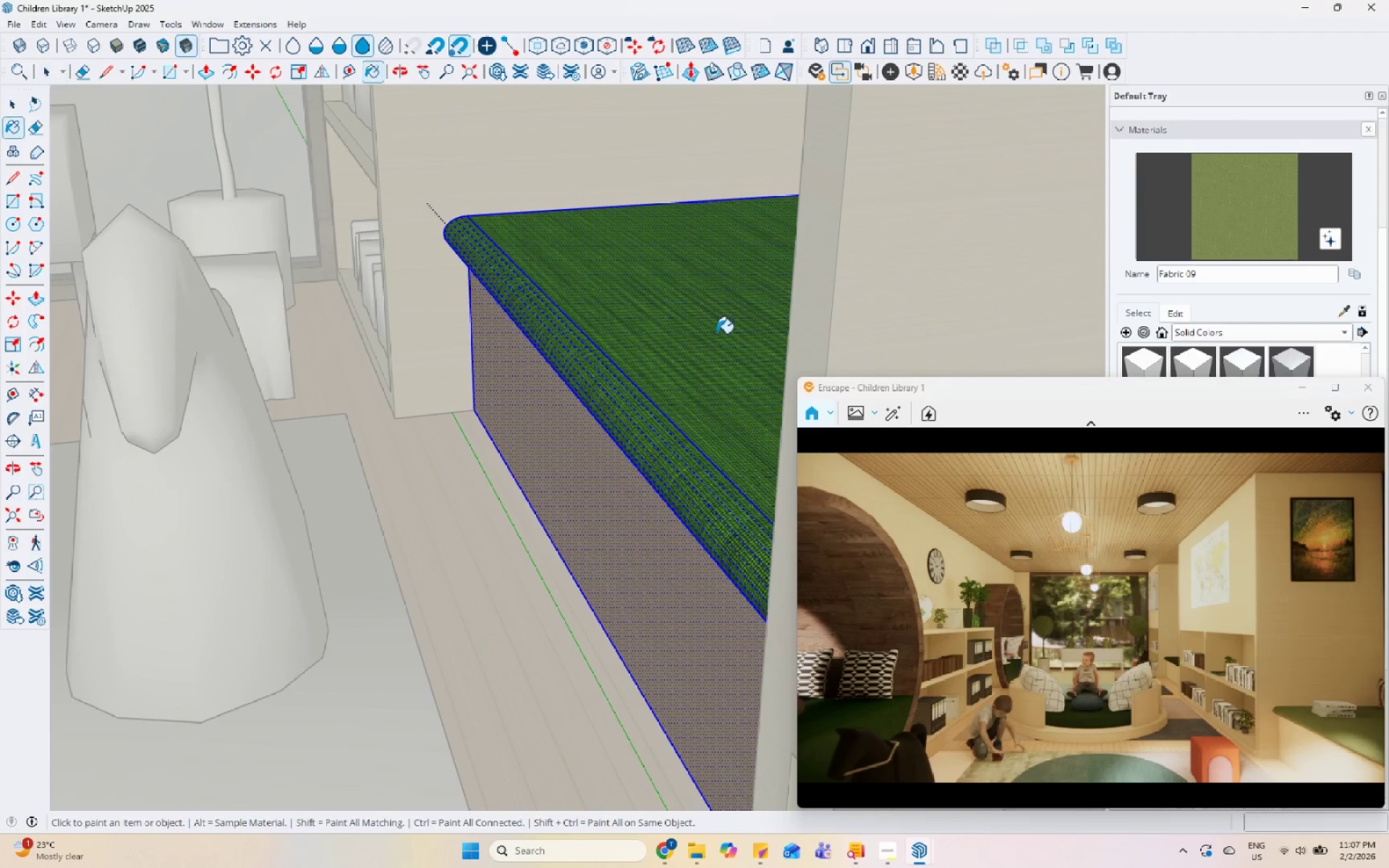 
left_click([673, 341])
 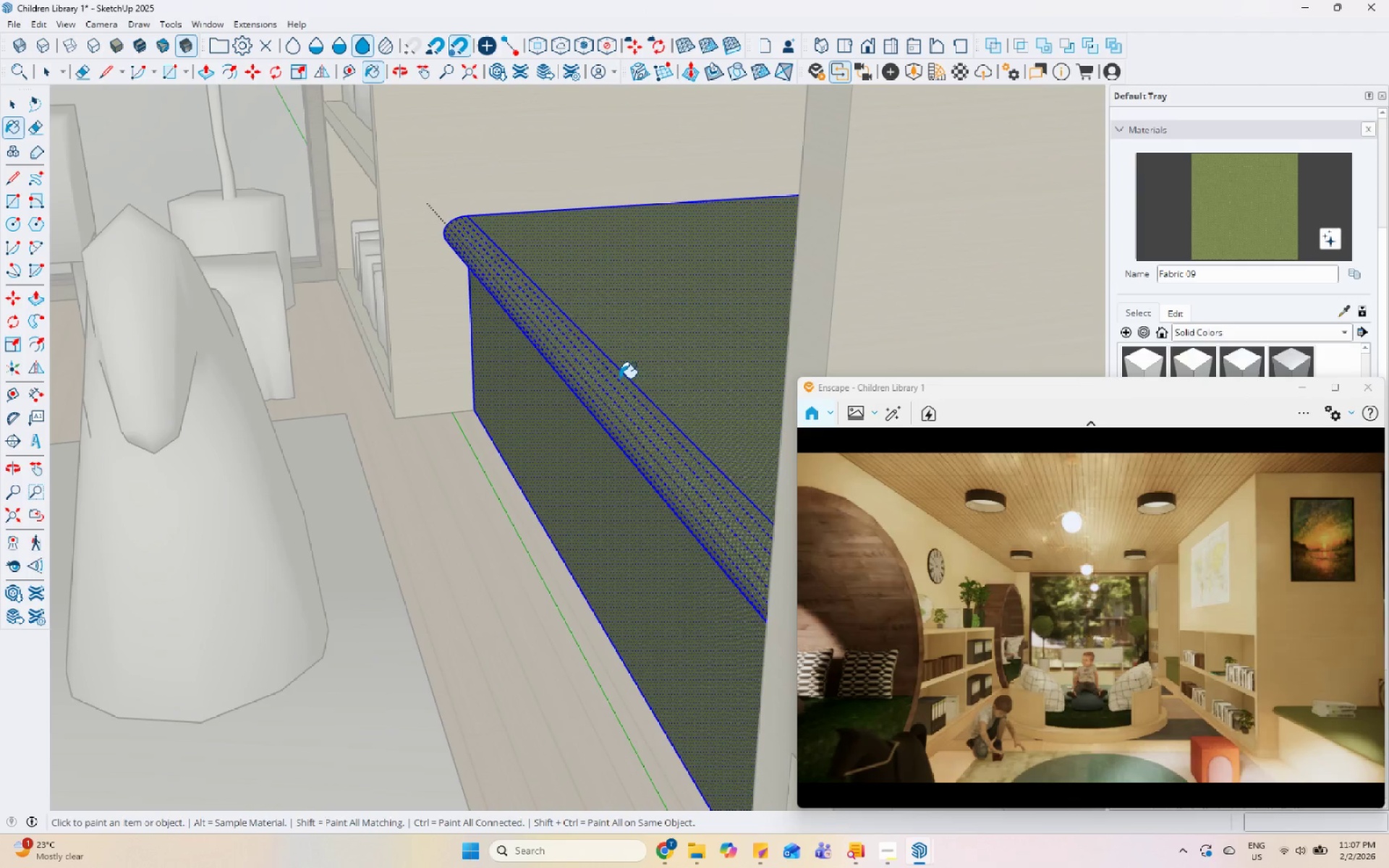 
key(Control+Z)
 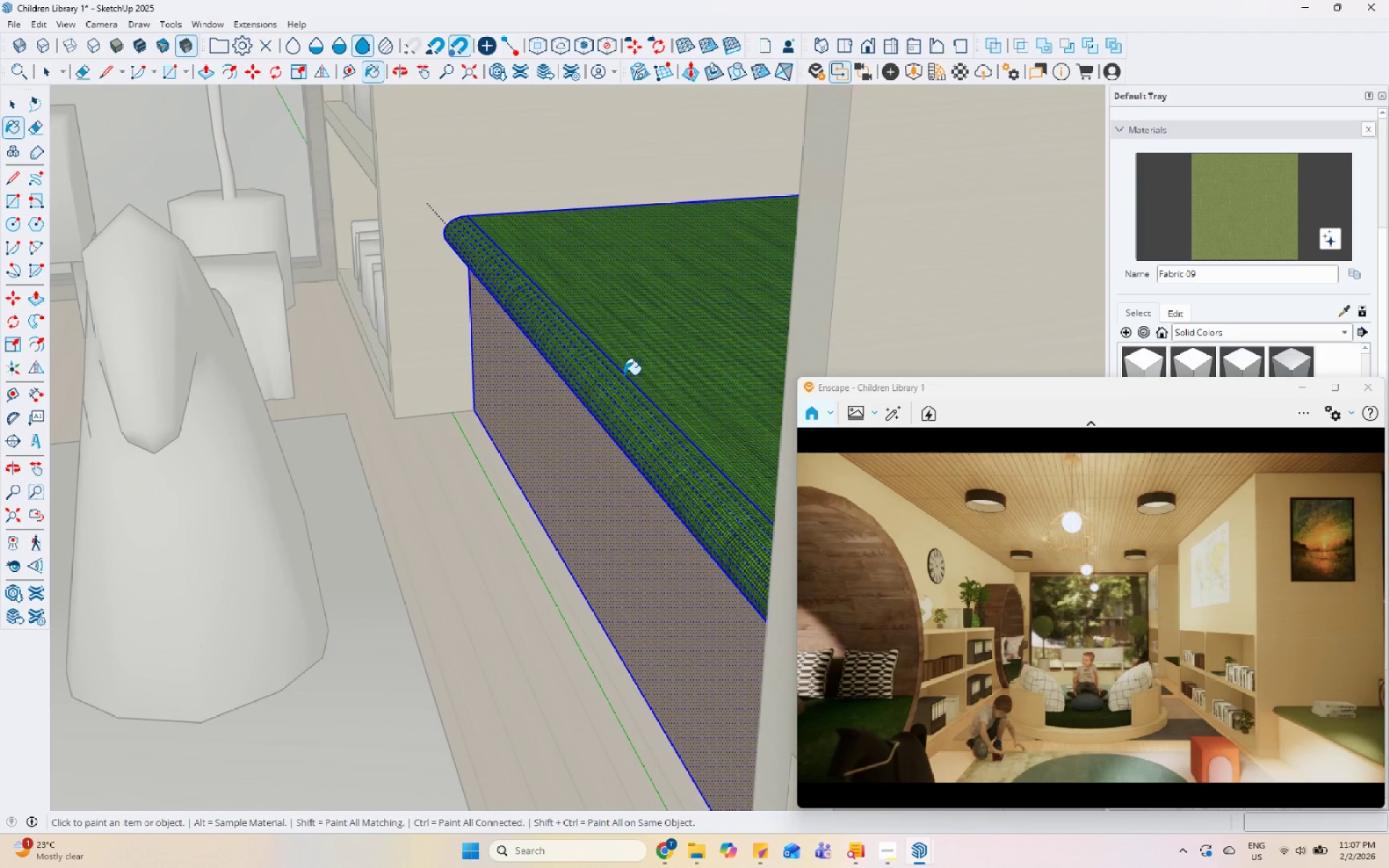 
key(Space)
 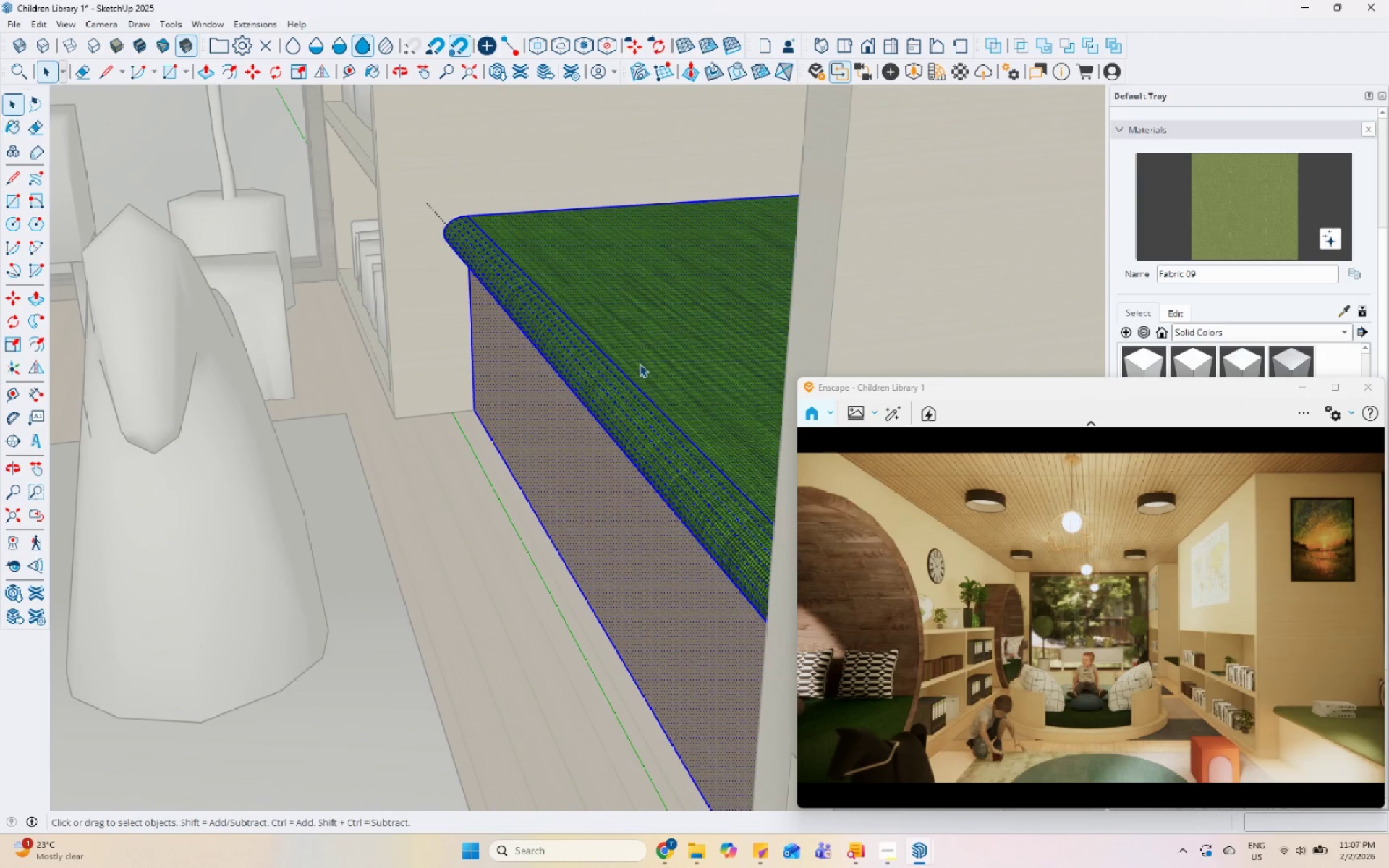 
left_click([640, 364])
 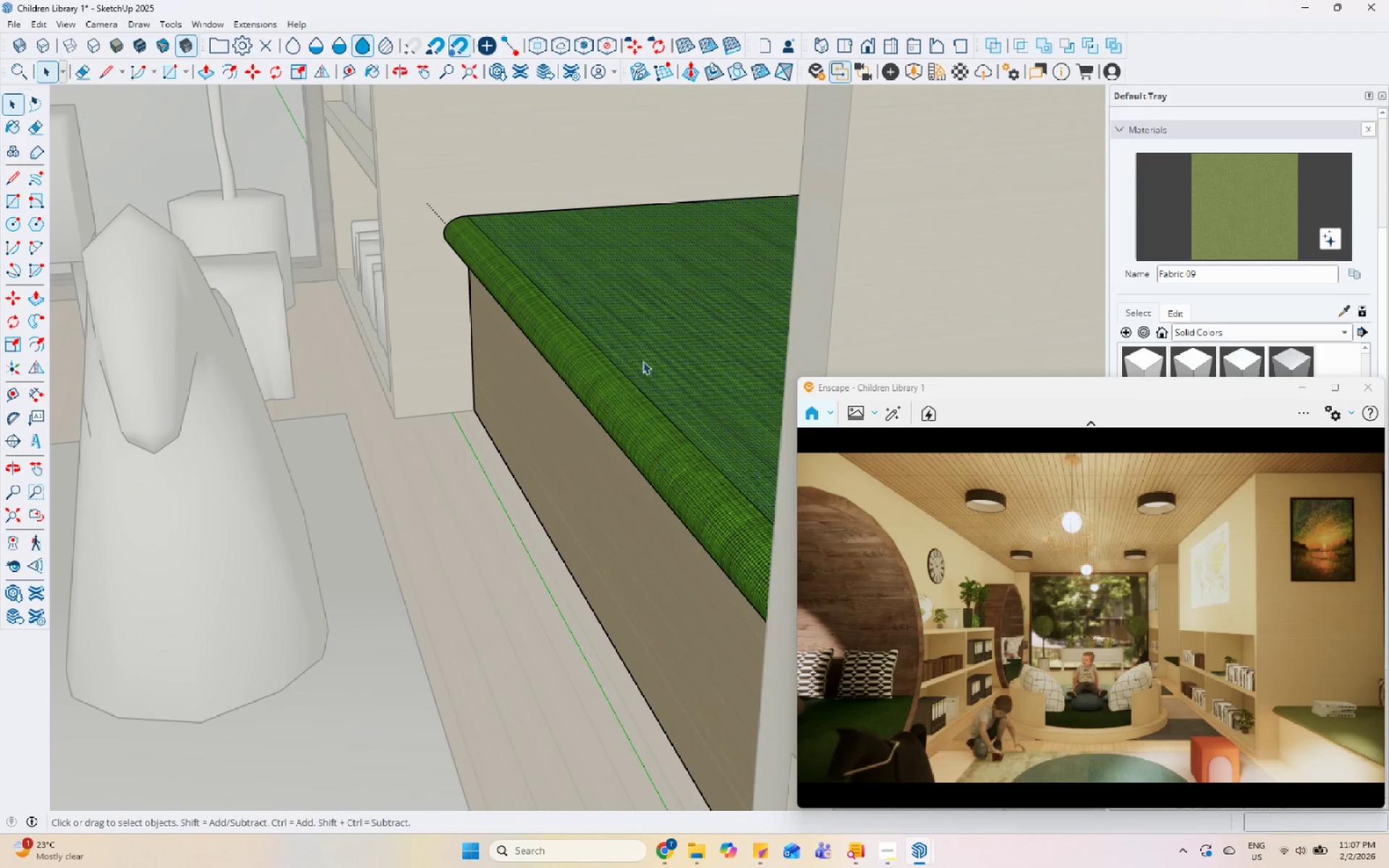 
double_click([663, 344])
 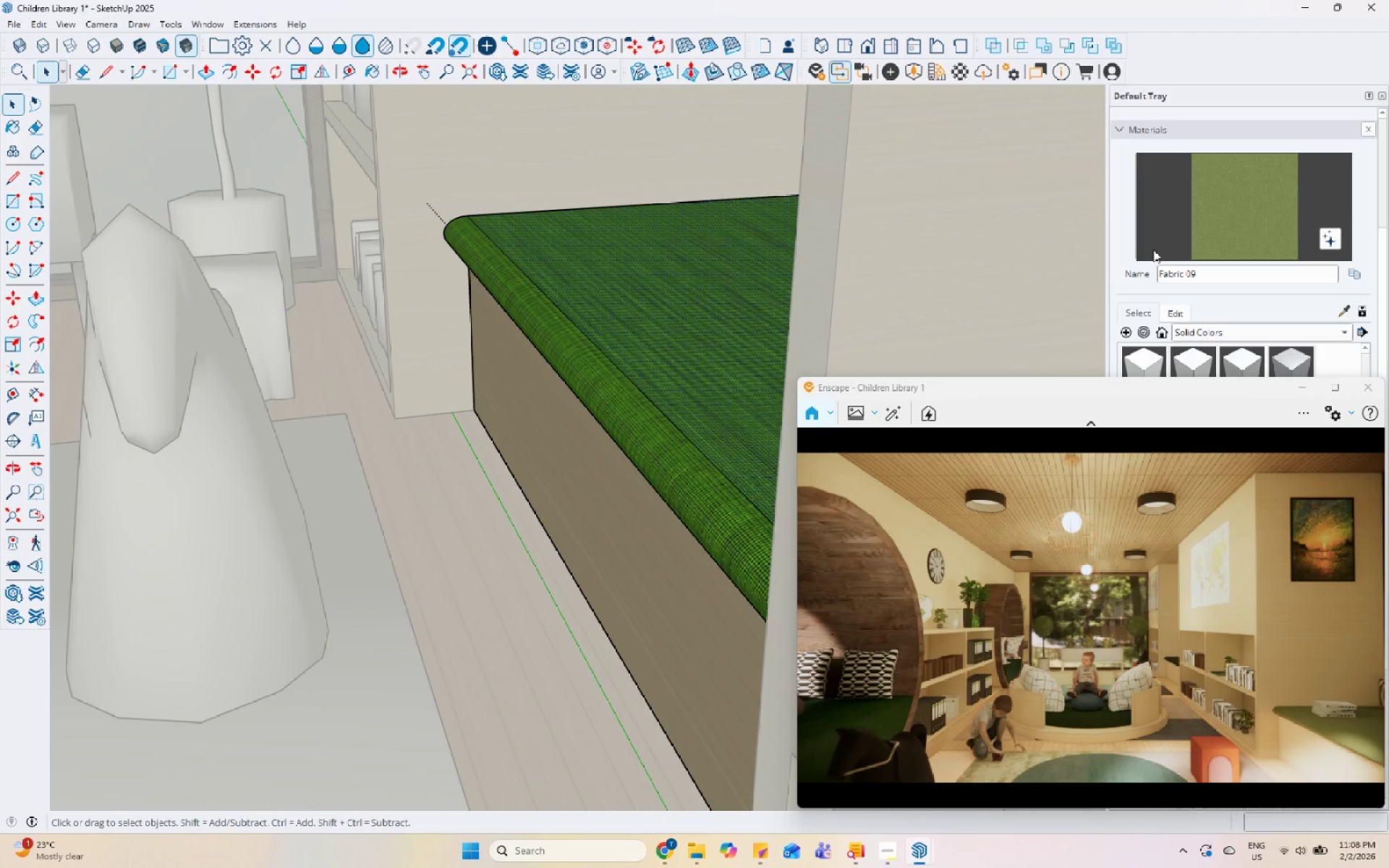 
left_click_drag(start_coordinate=[1219, 210], to_coordinate=[1212, 212])
 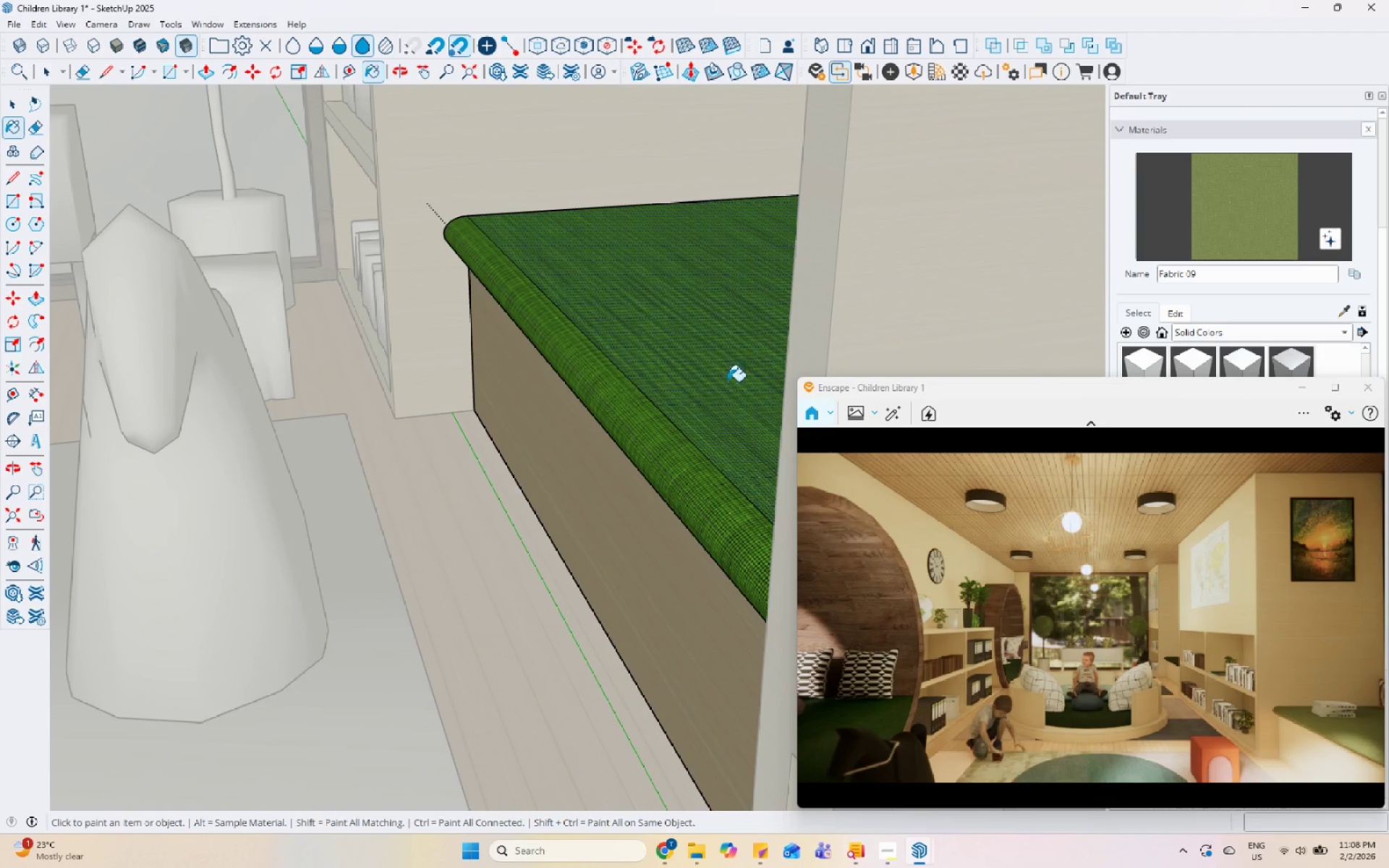 
double_click([695, 391])
 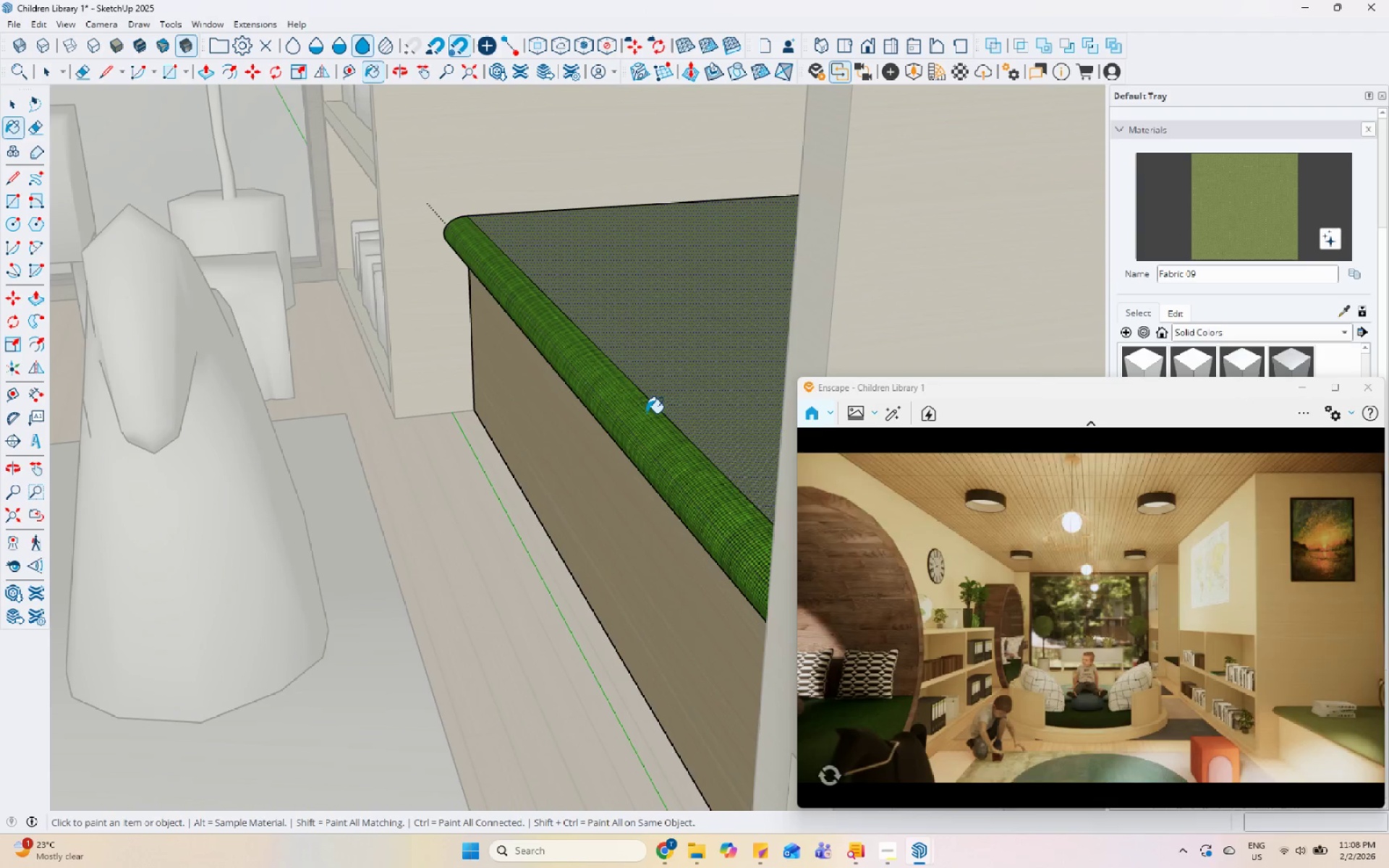 
triple_click([646, 413])
 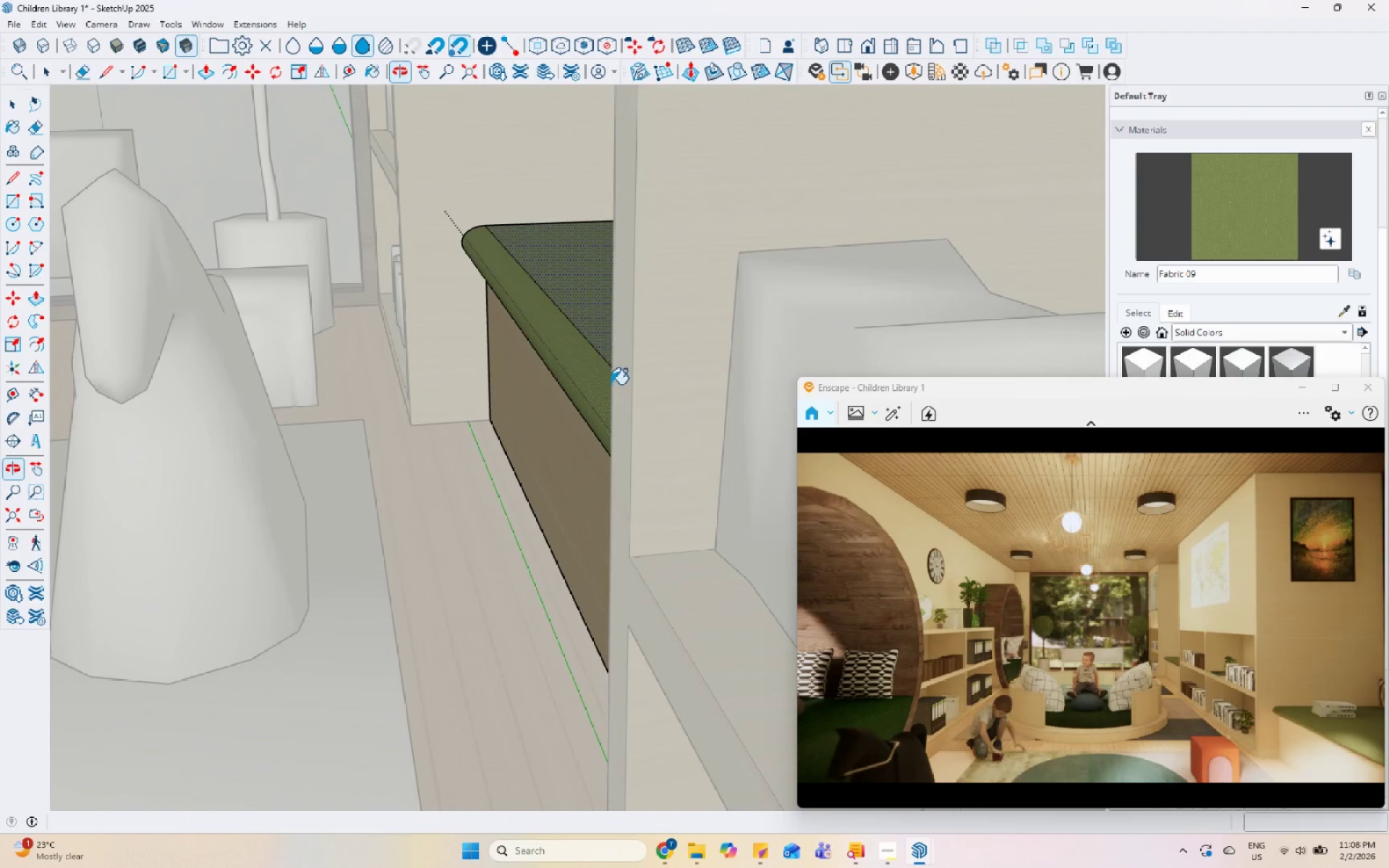 
key(Space)
 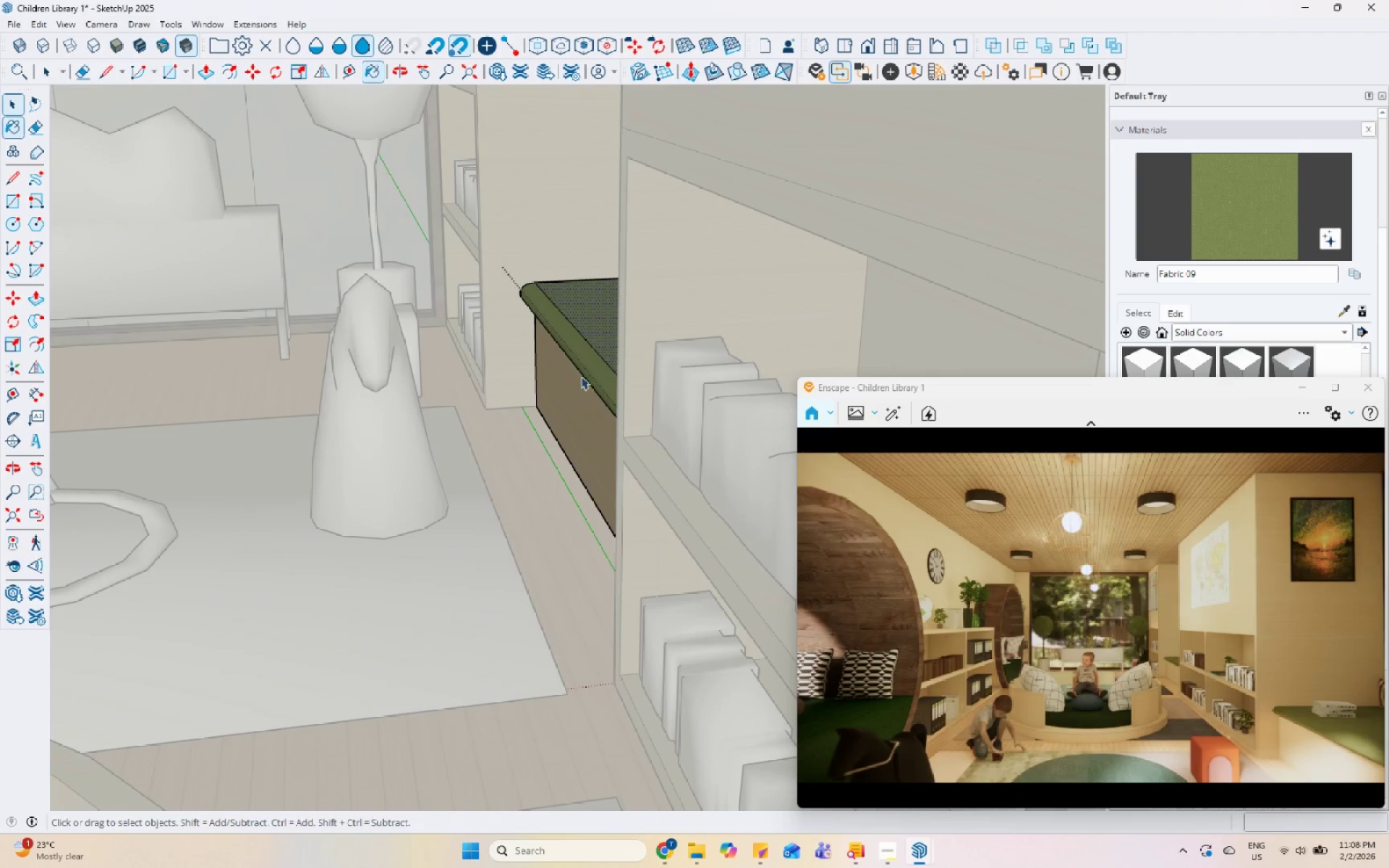 
key(Escape)
 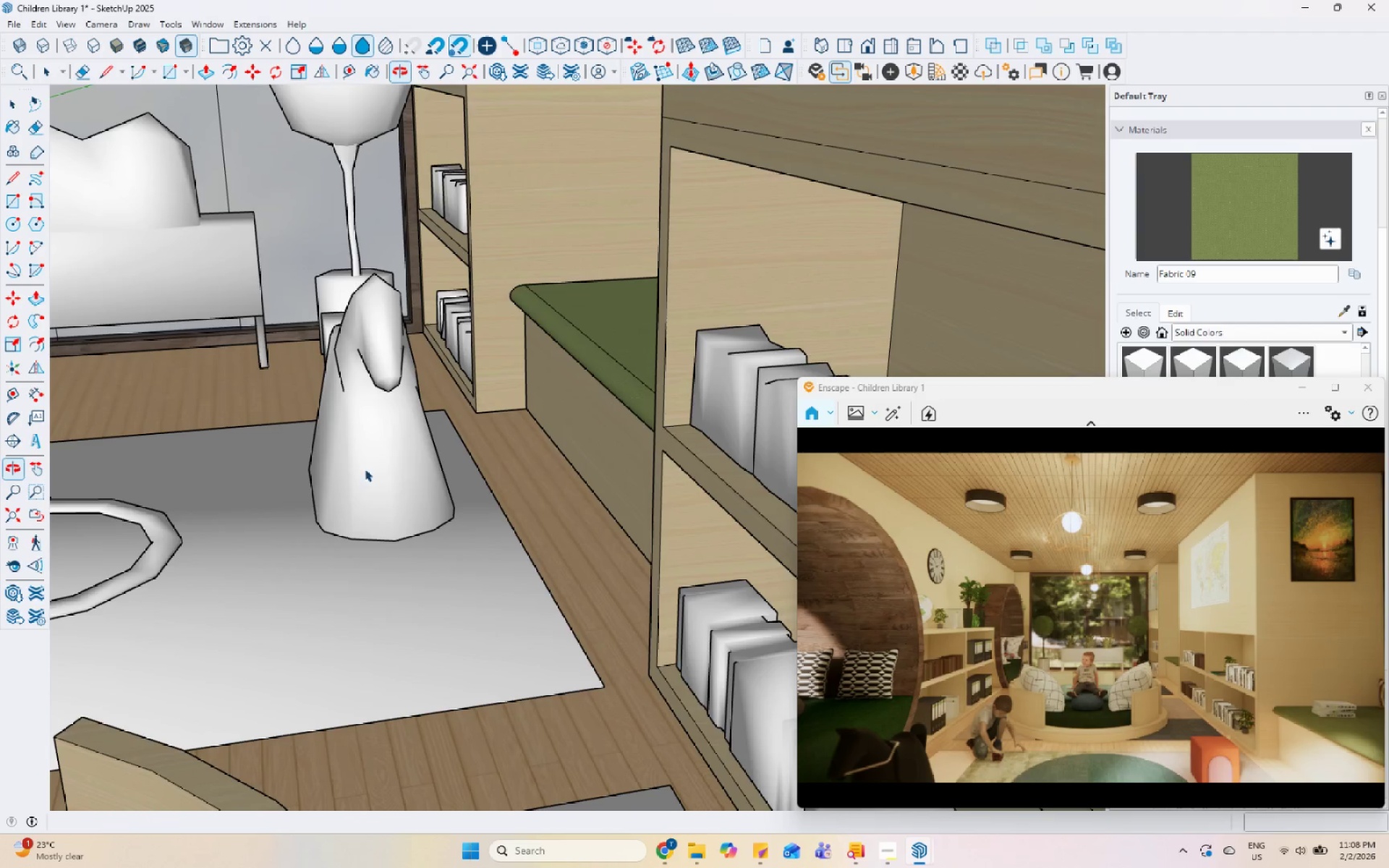 
scroll: coordinate [586, 425], scroll_direction: down, amount: 18.0
 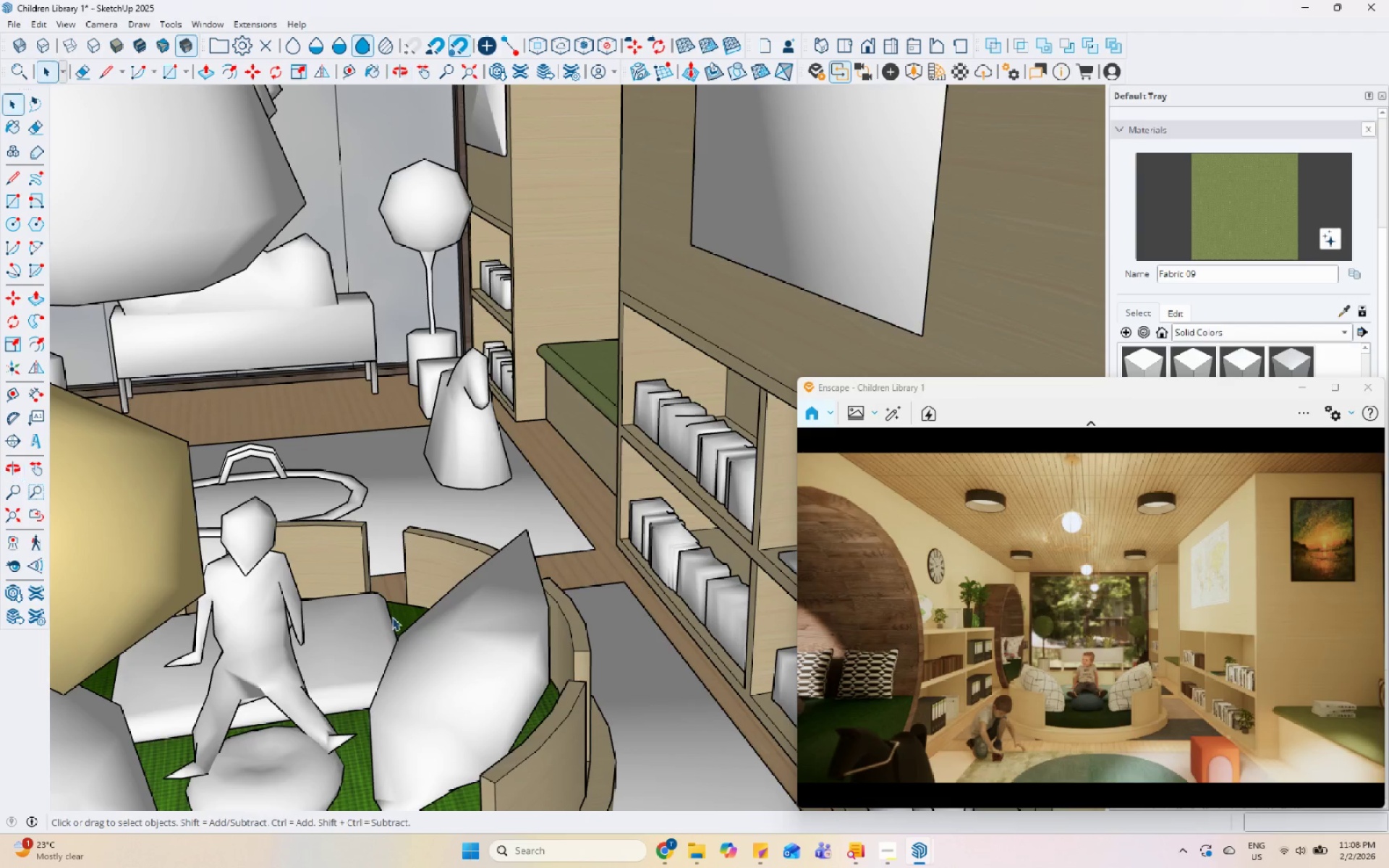 
double_click([403, 616])
 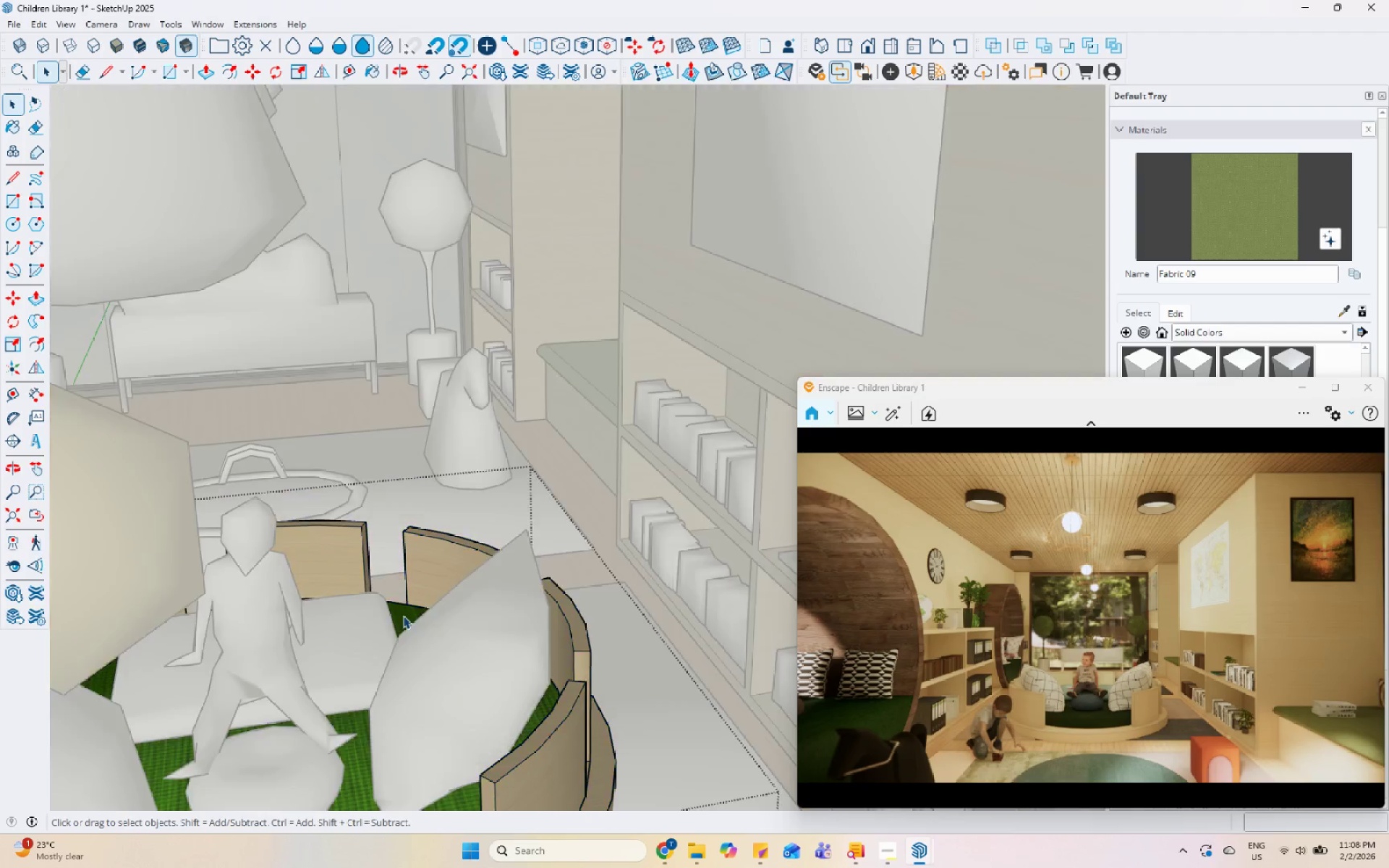 
triple_click([403, 616])
 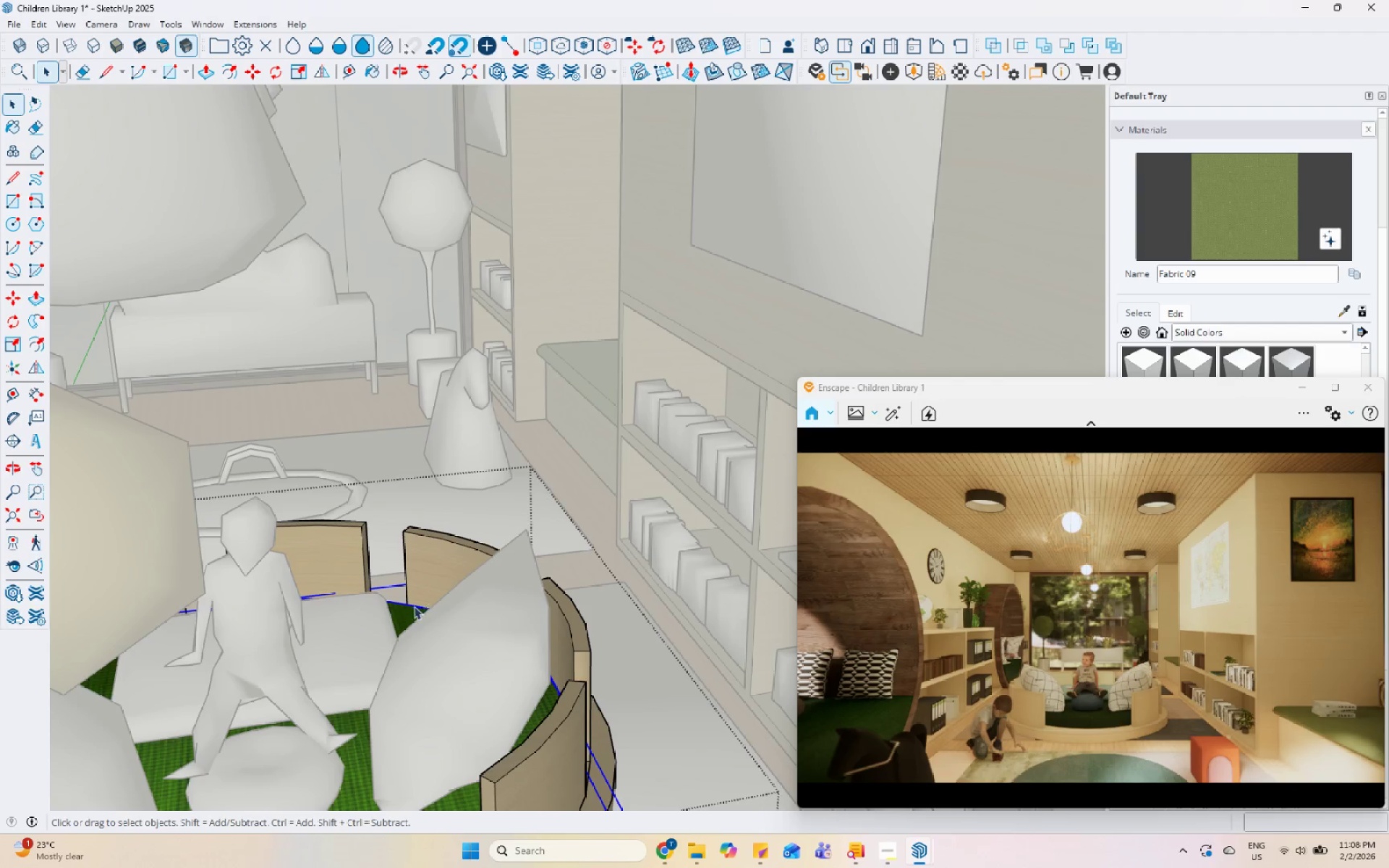 
double_click([408, 608])
 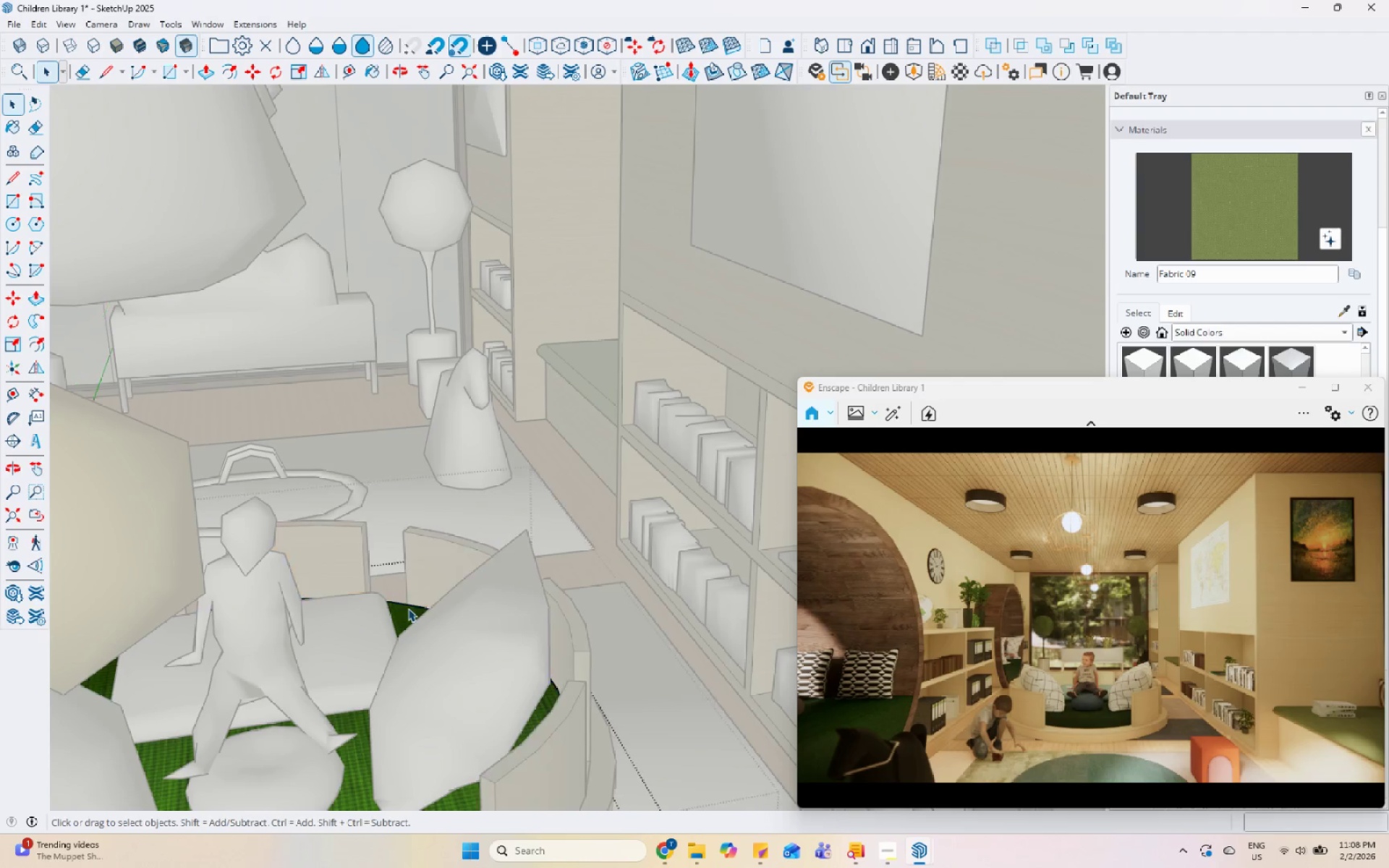 
triple_click([408, 608])
 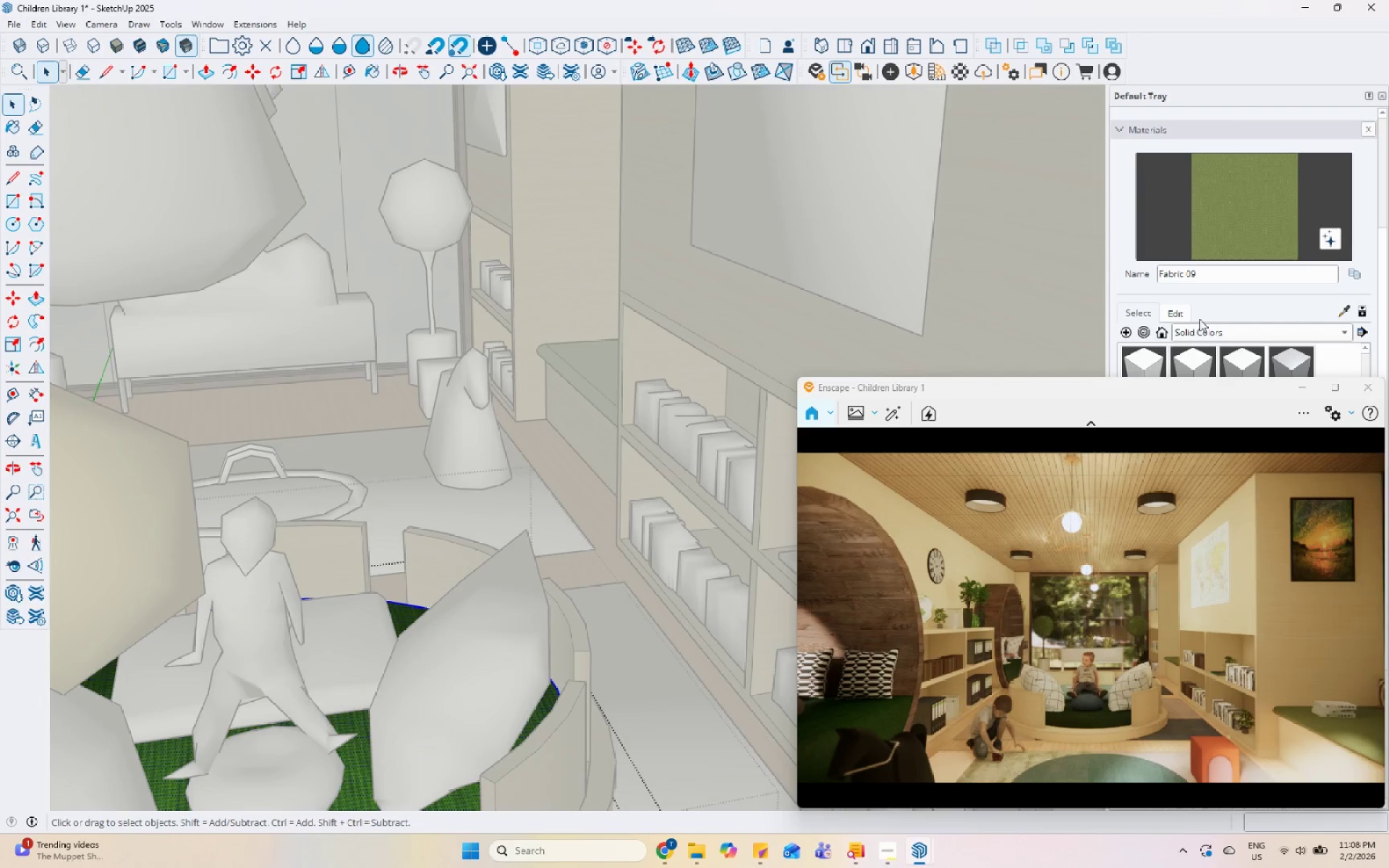 
left_click_drag(start_coordinate=[1262, 216], to_coordinate=[1256, 218])
 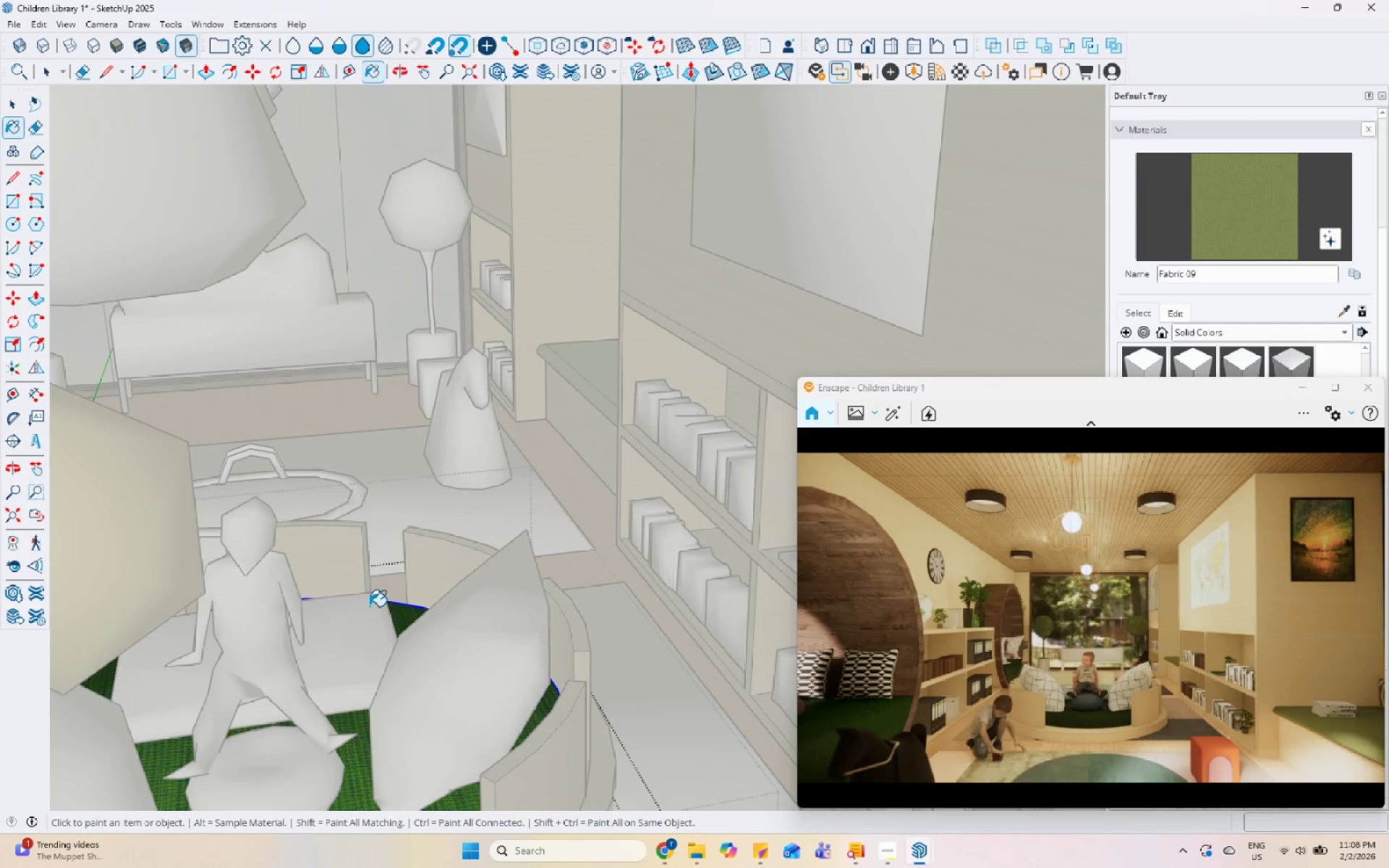 
left_click([398, 610])
 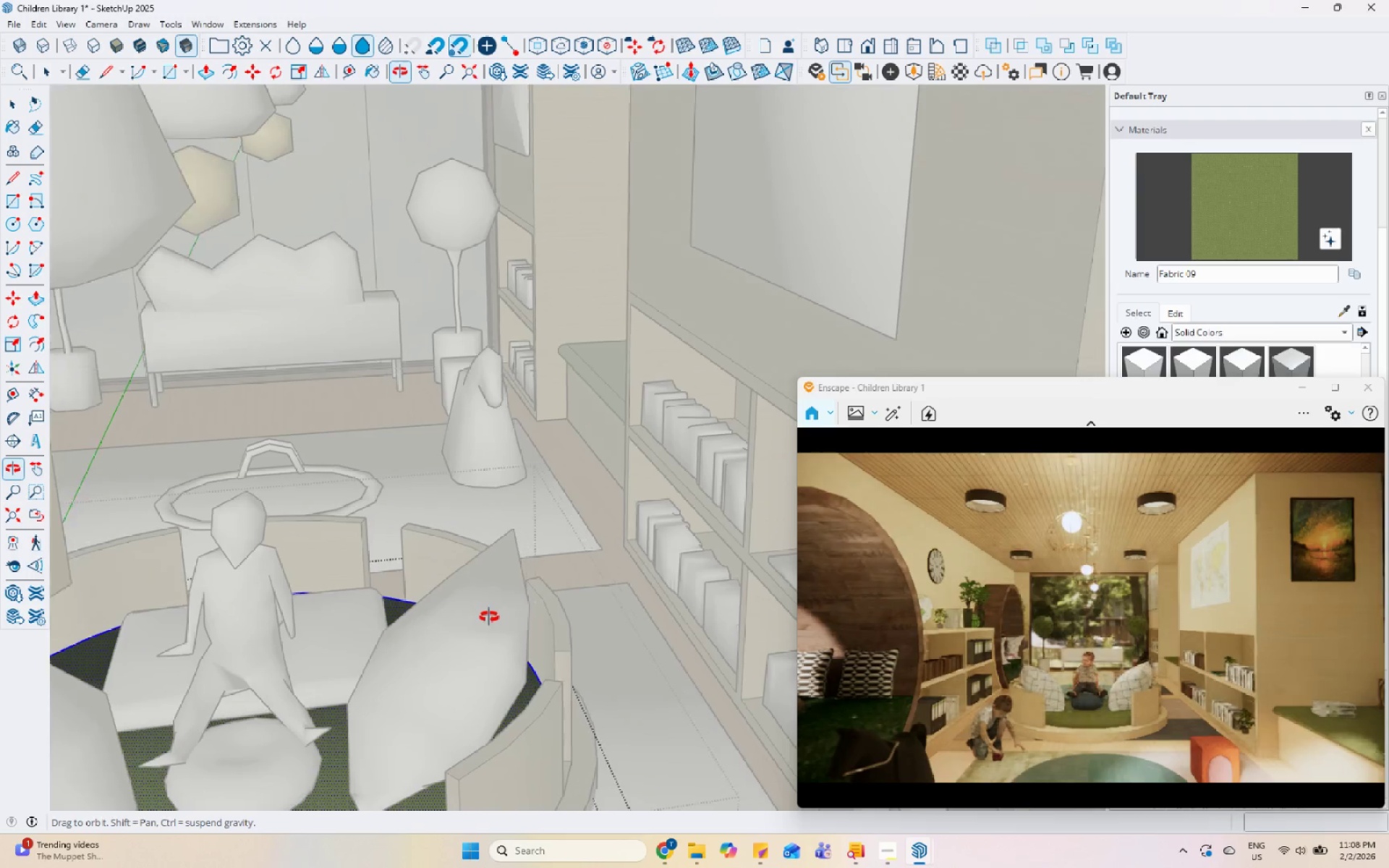 
key(Space)
 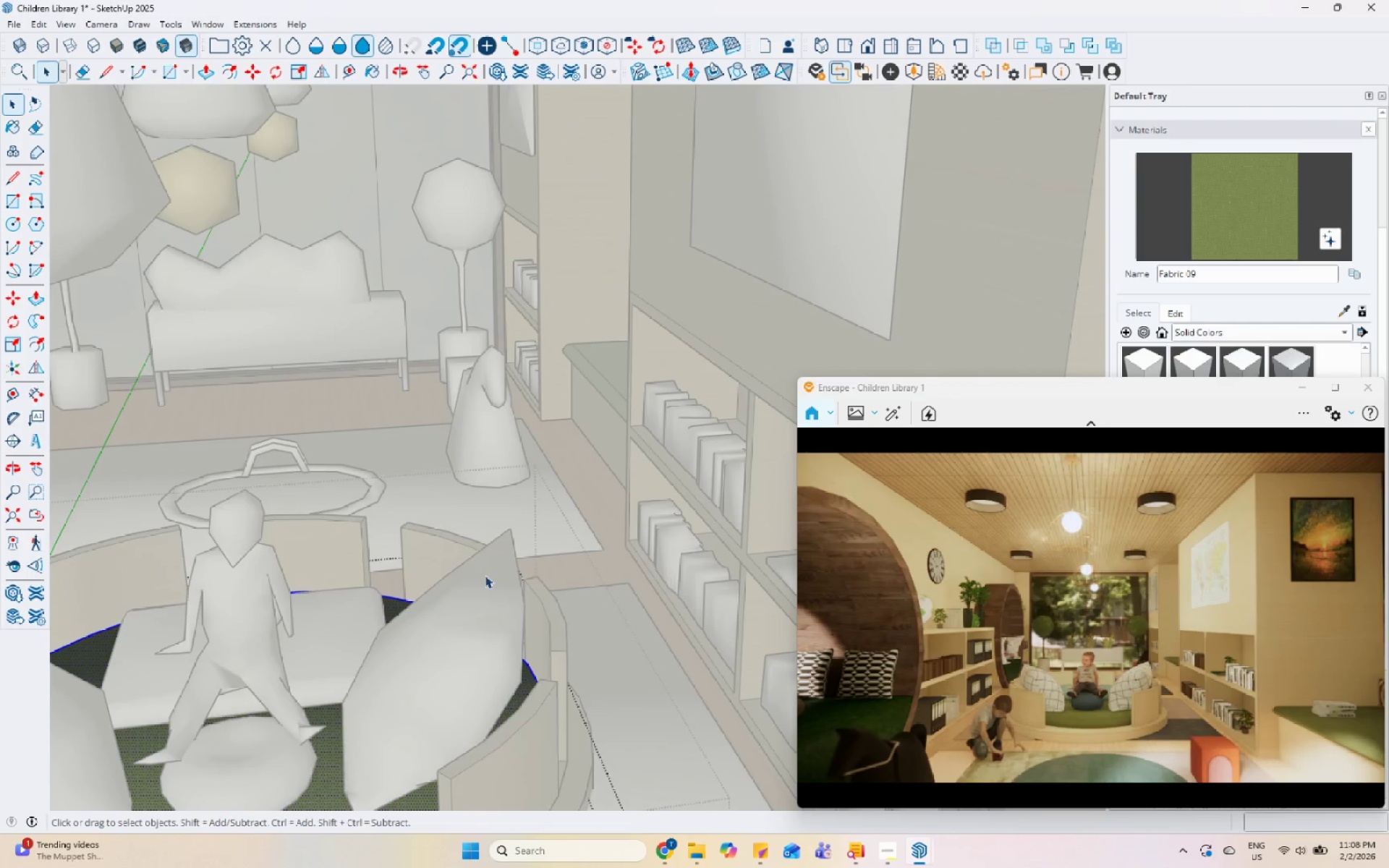 
key(Escape)
 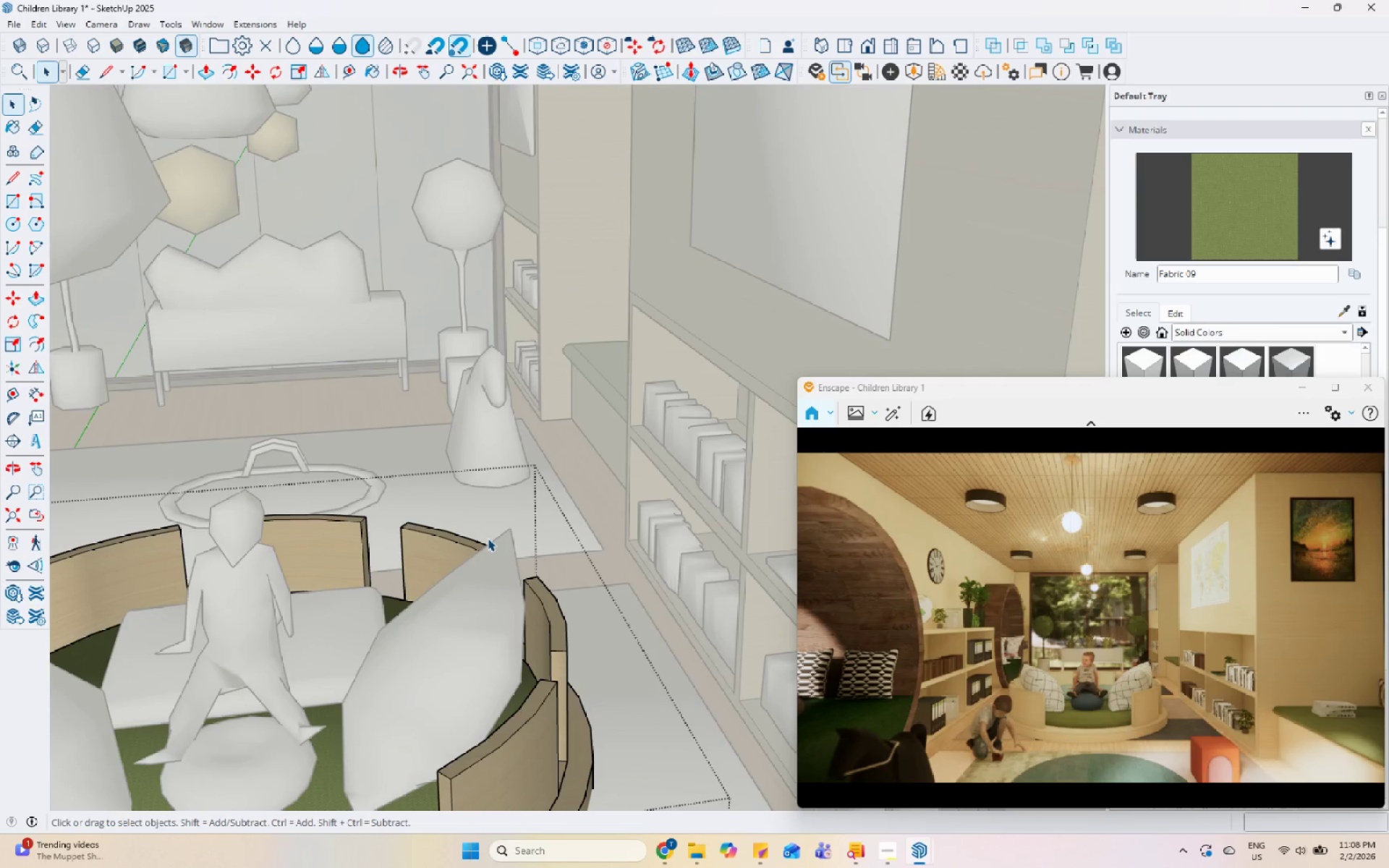 
key(Escape)
 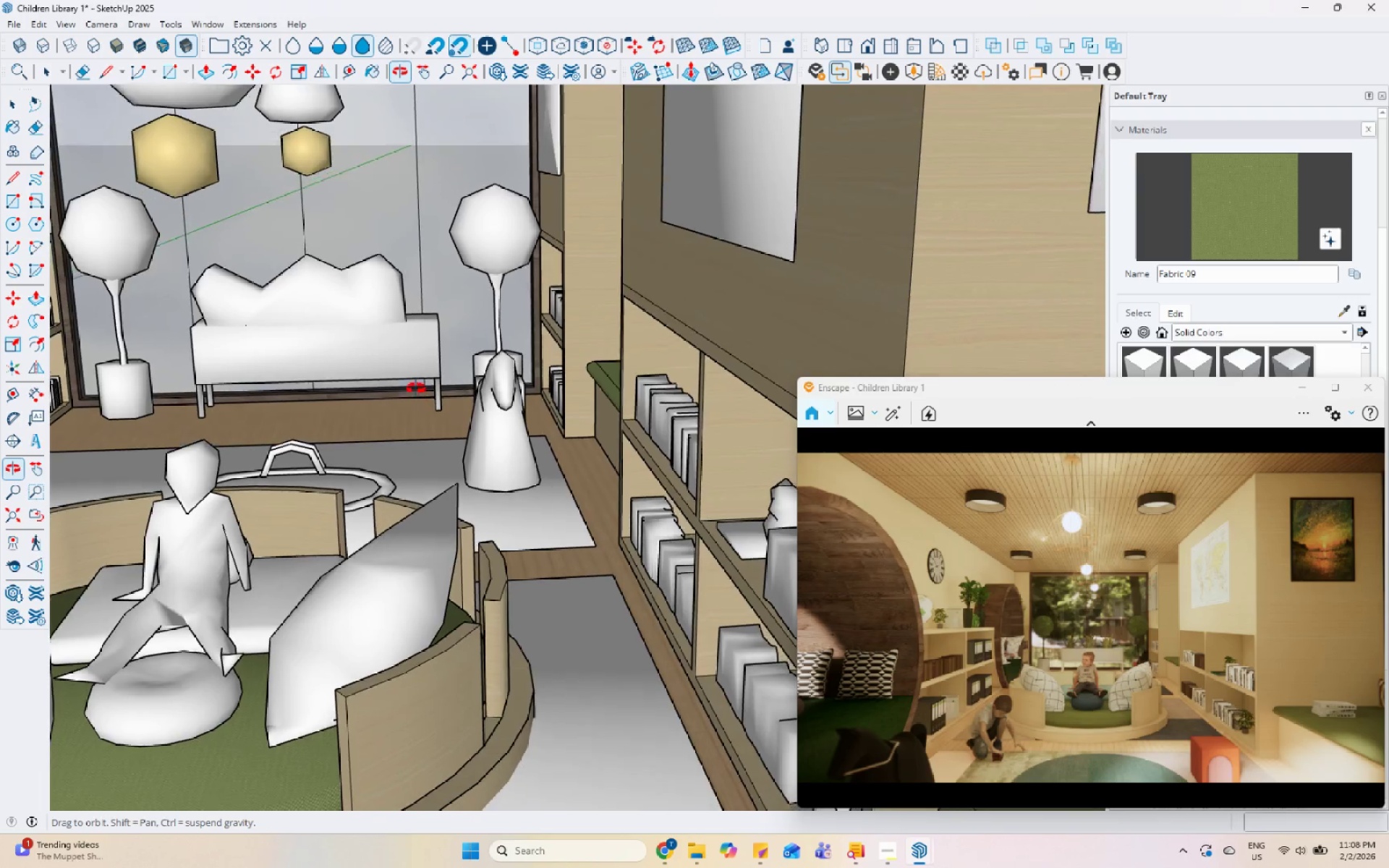 
scroll: coordinate [534, 344], scroll_direction: down, amount: 1.0
 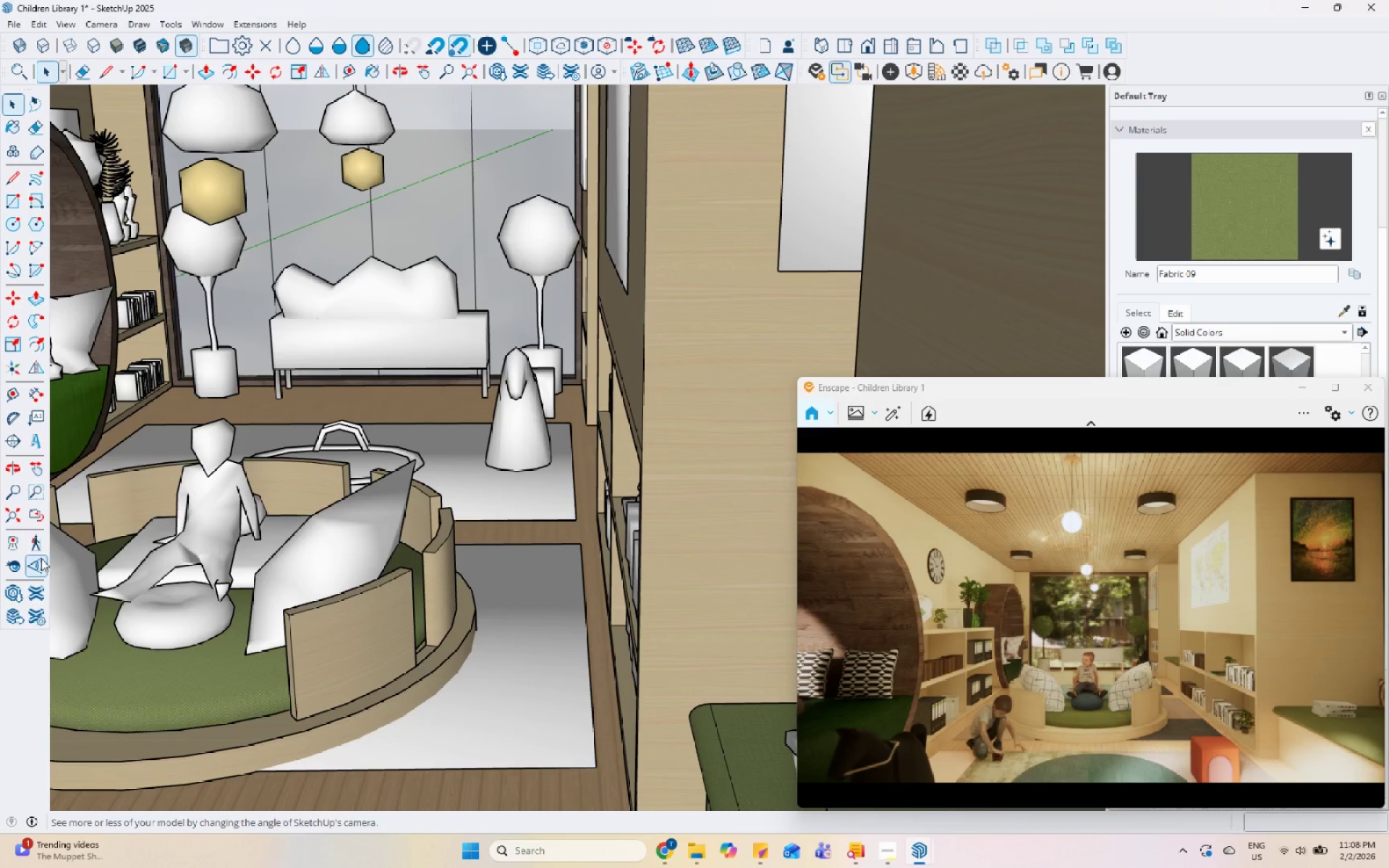 
left_click_drag(start_coordinate=[36, 460], to_coordinate=[41, 460])
 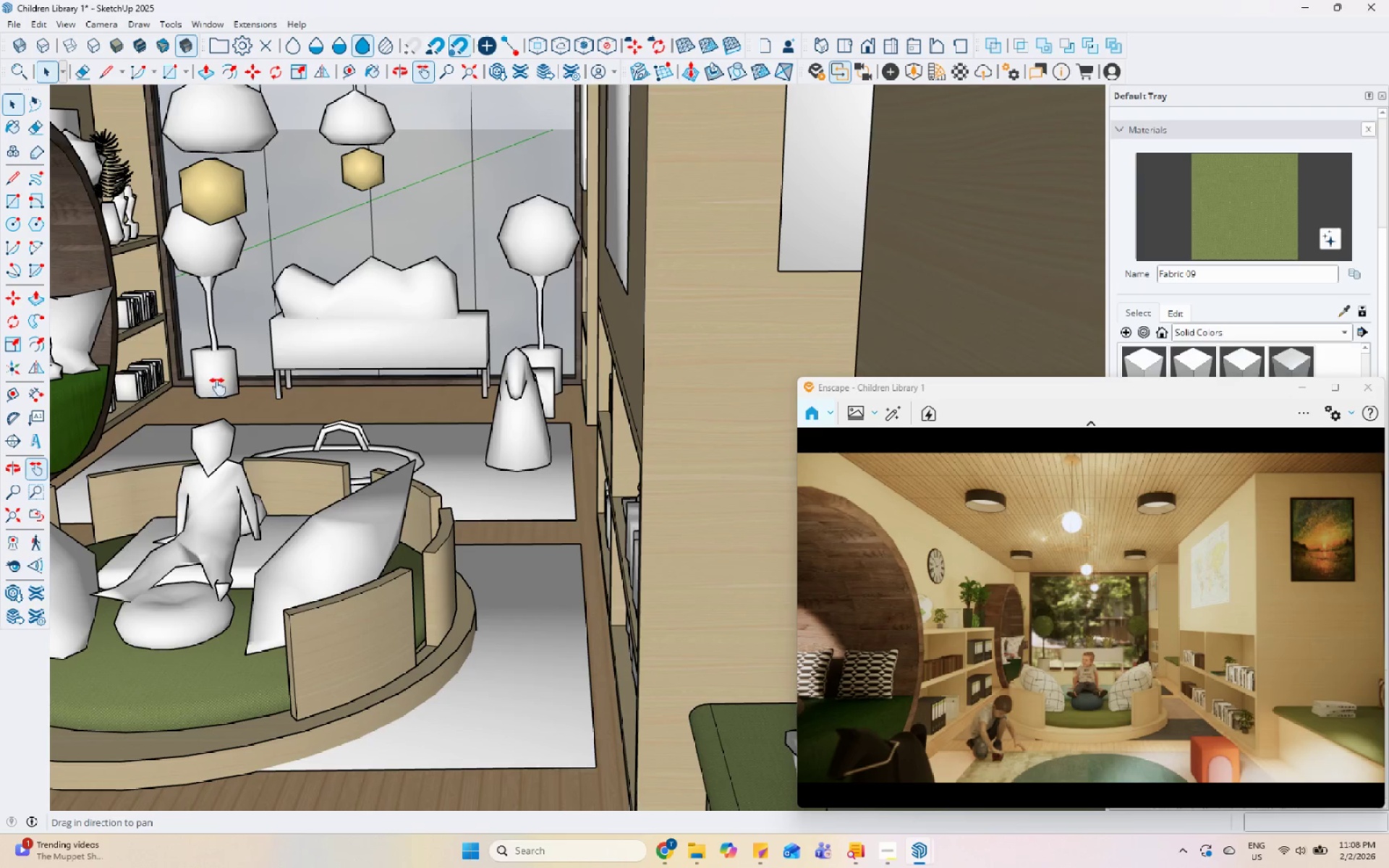 
left_click_drag(start_coordinate=[331, 356], to_coordinate=[587, 422])
 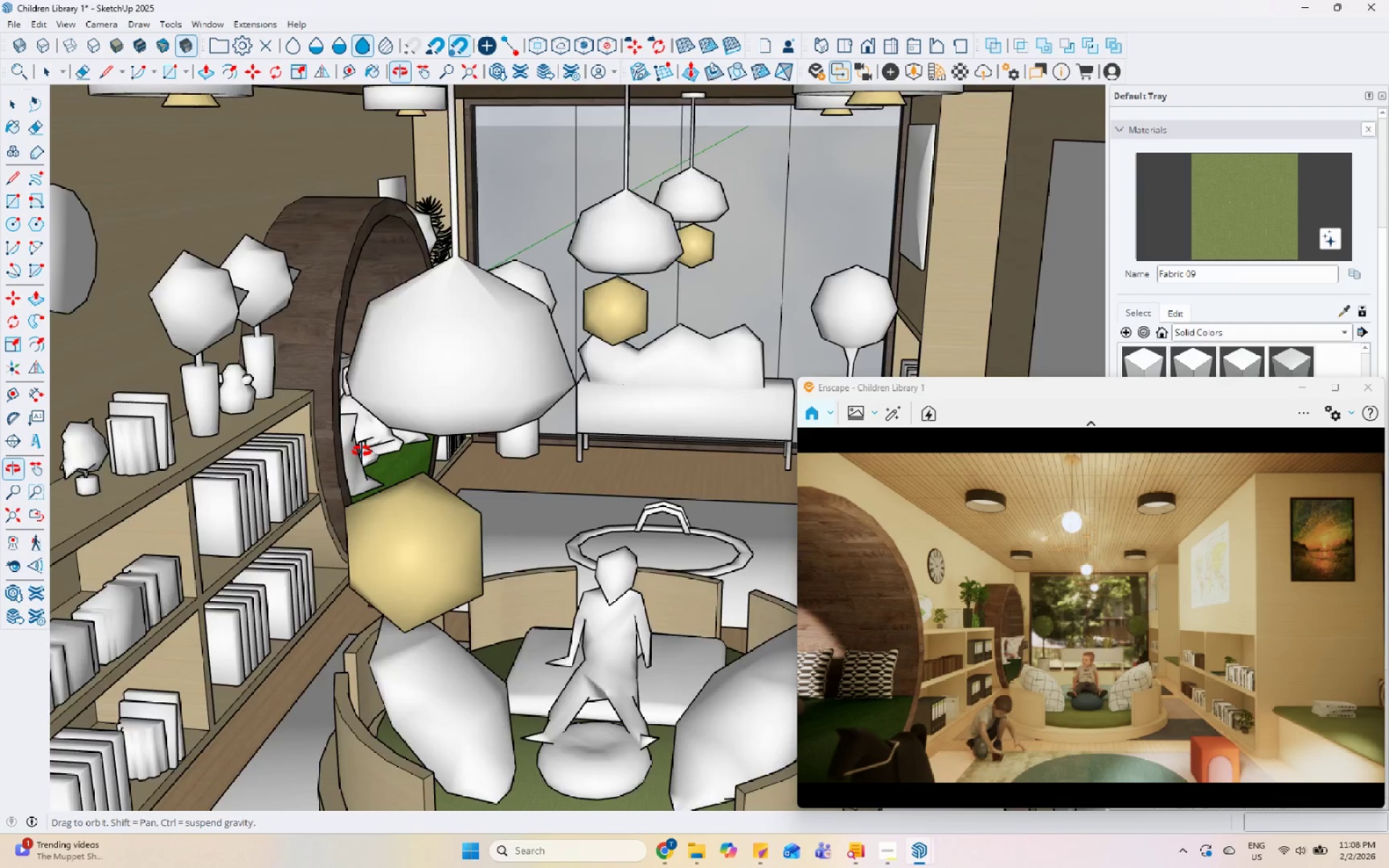 
double_click([422, 472])
 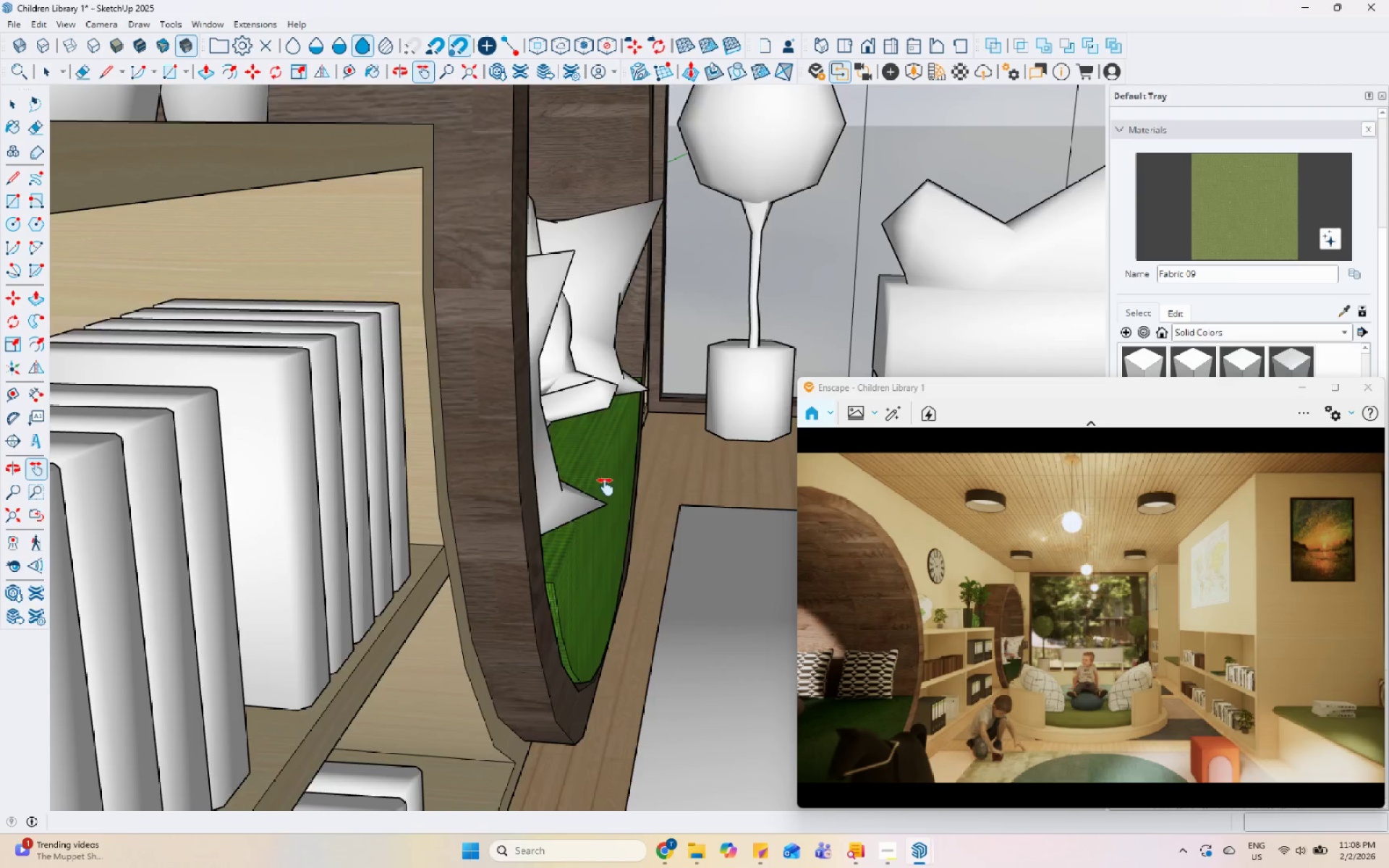 
scroll: coordinate [391, 467], scroll_direction: up, amount: 10.0
 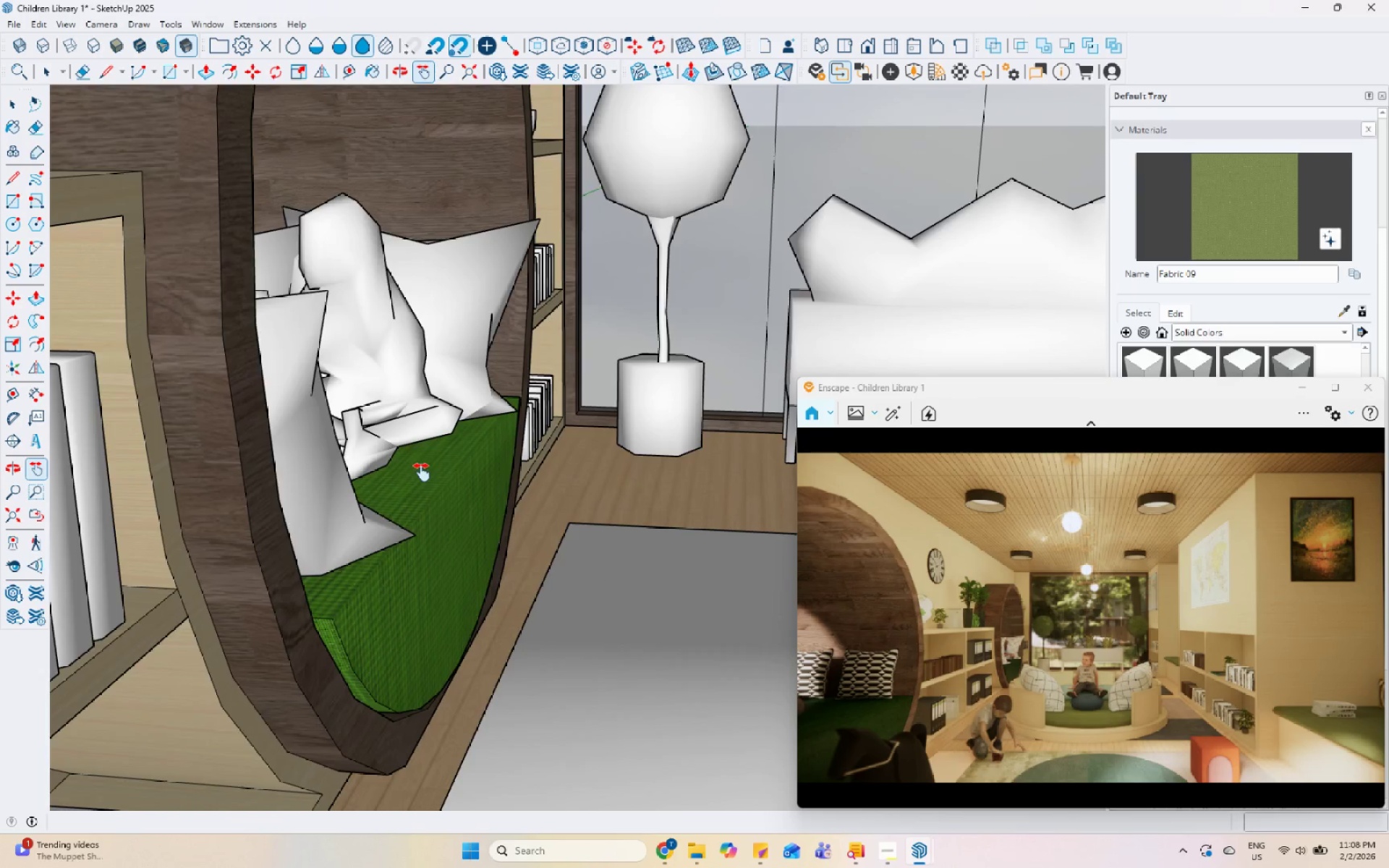 
key(Space)
 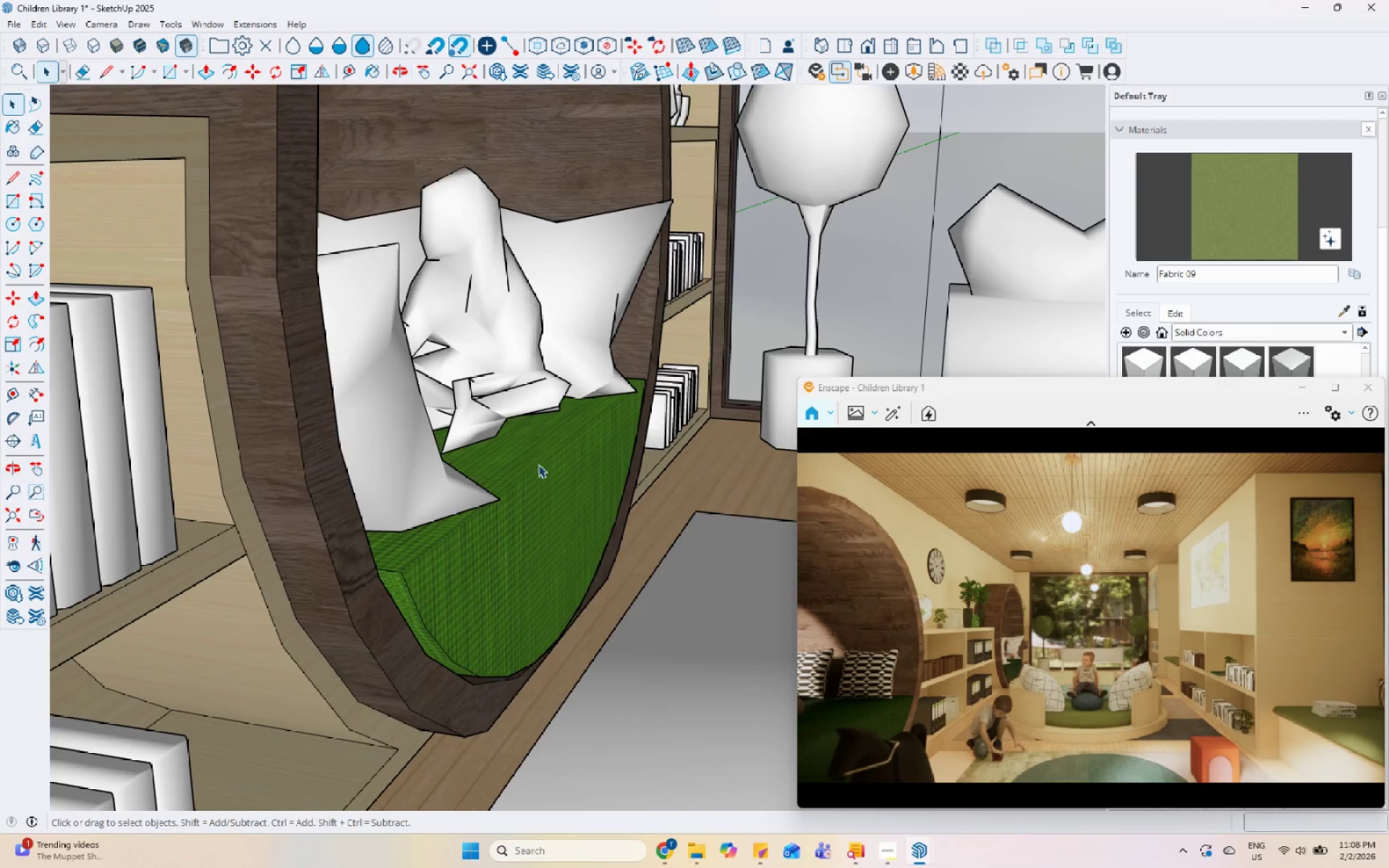 
double_click([538, 464])
 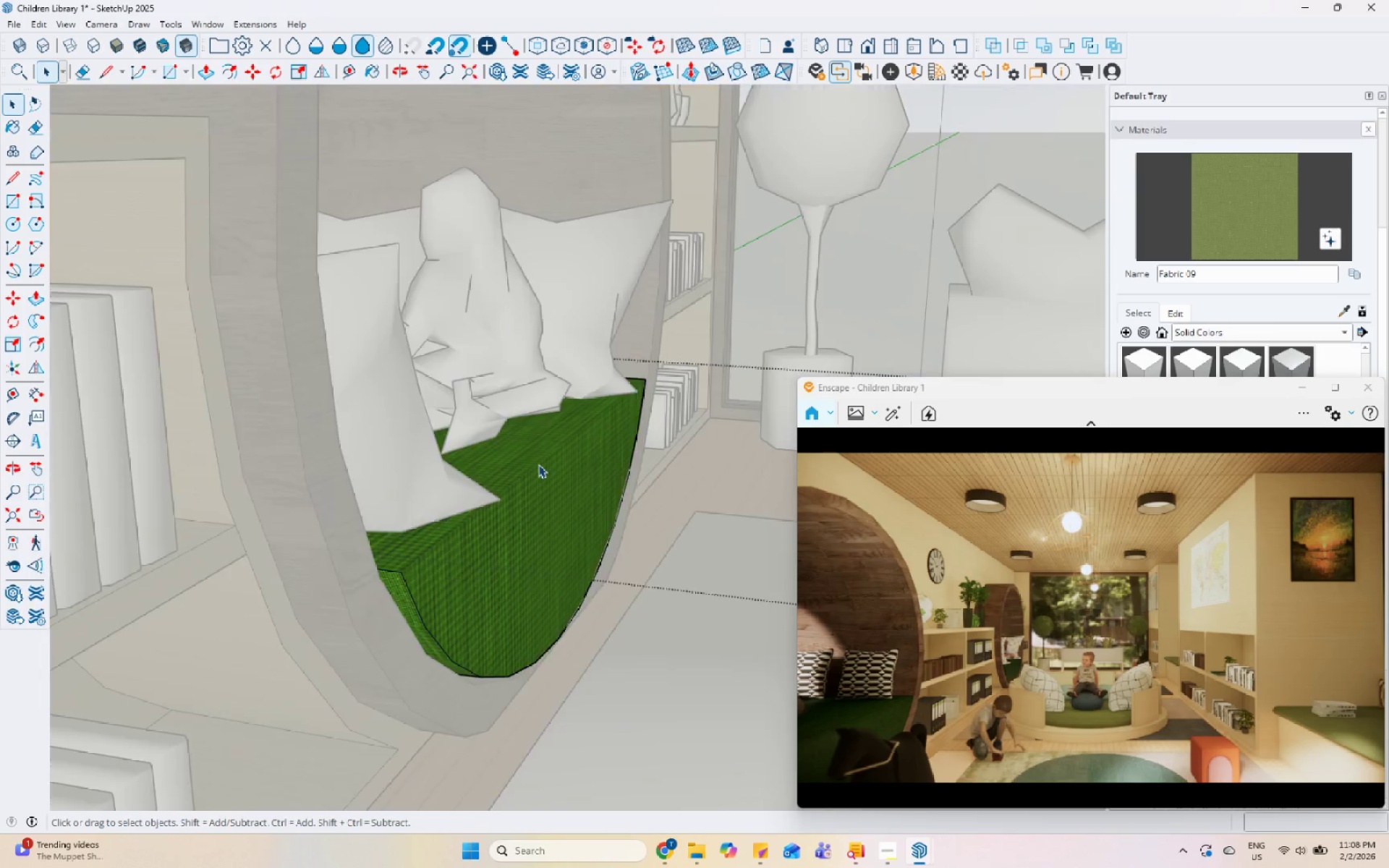 
triple_click([538, 464])
 